 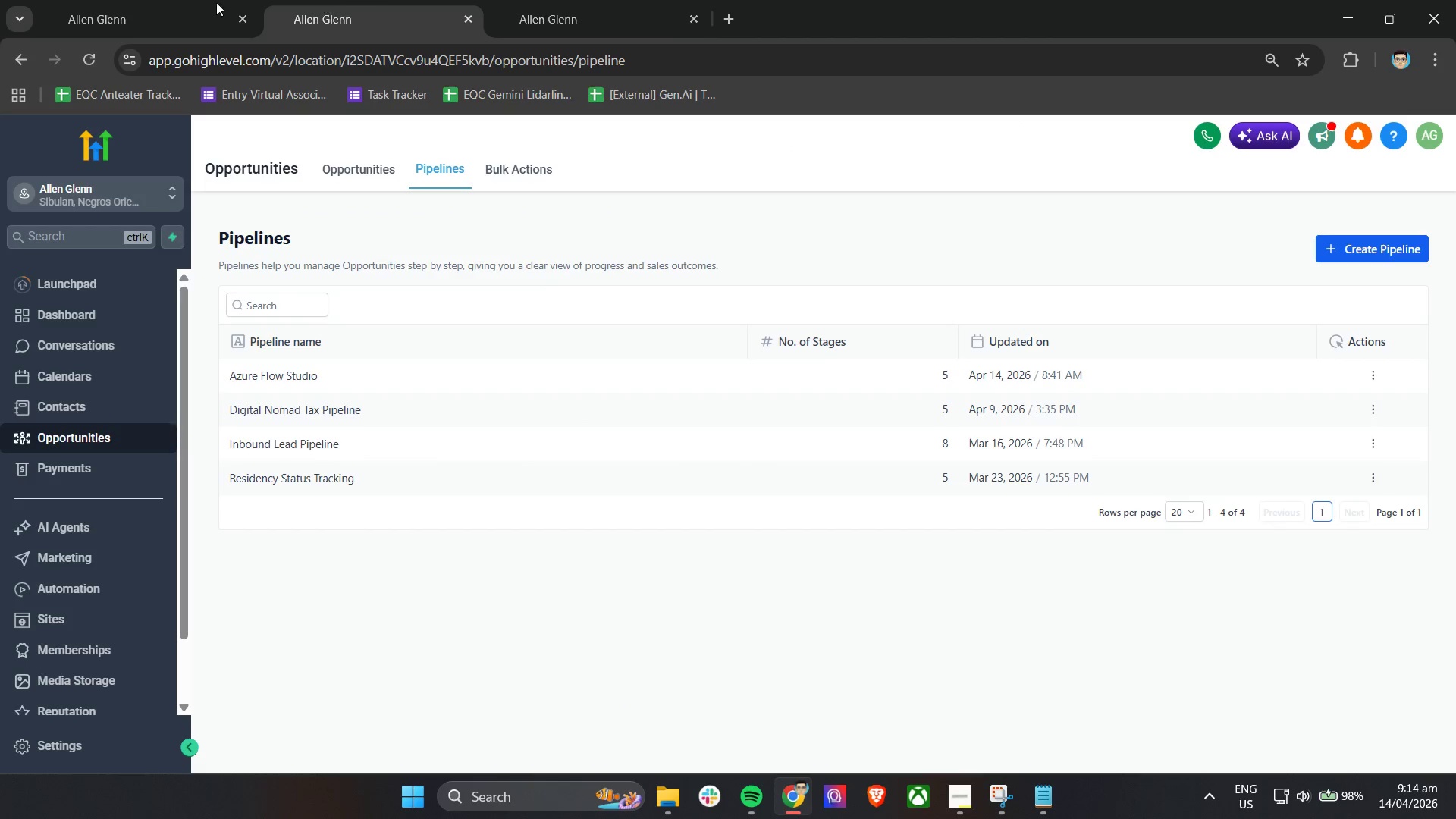 
left_click([147, 0])
 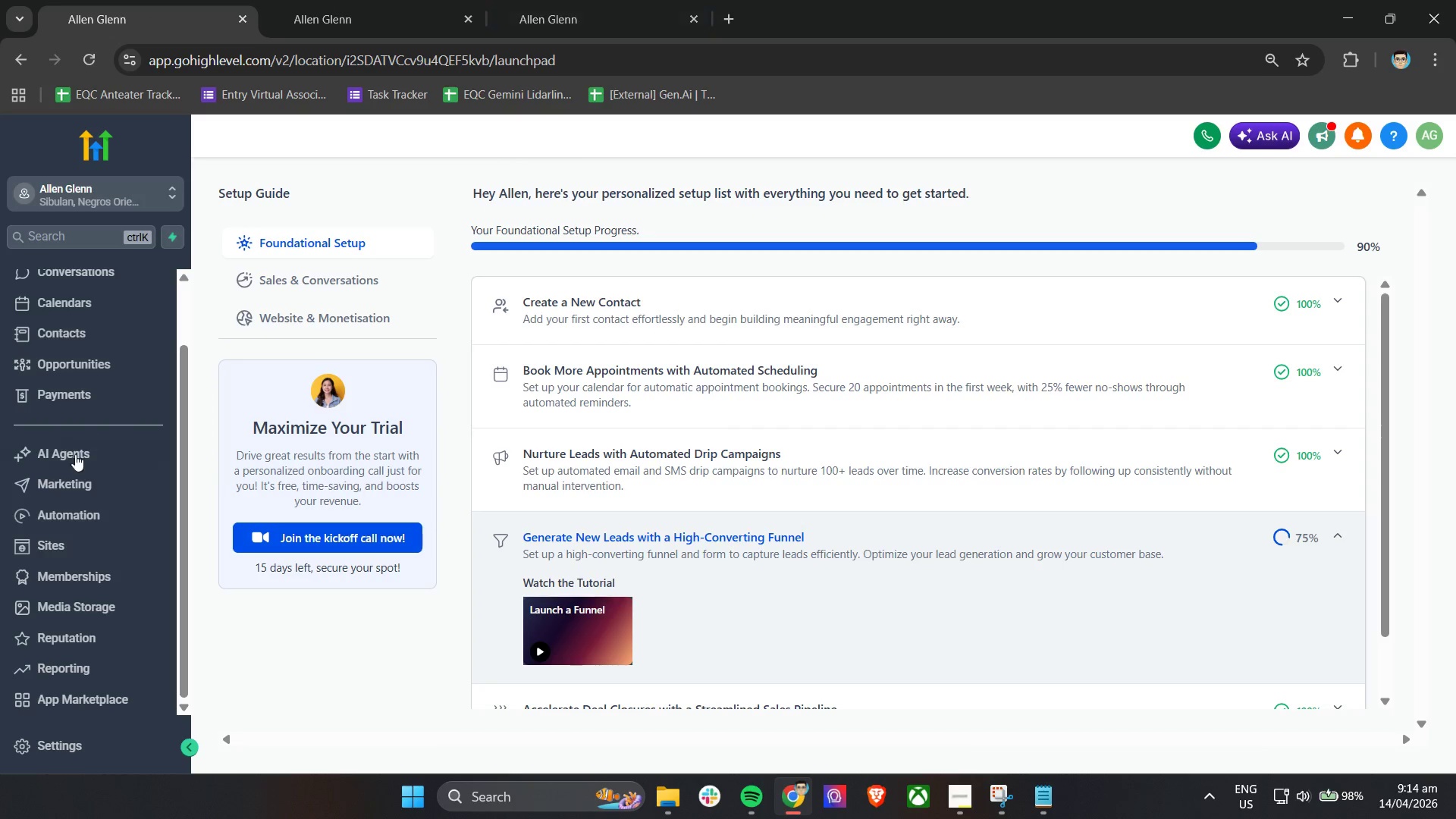 
right_click([67, 514])
 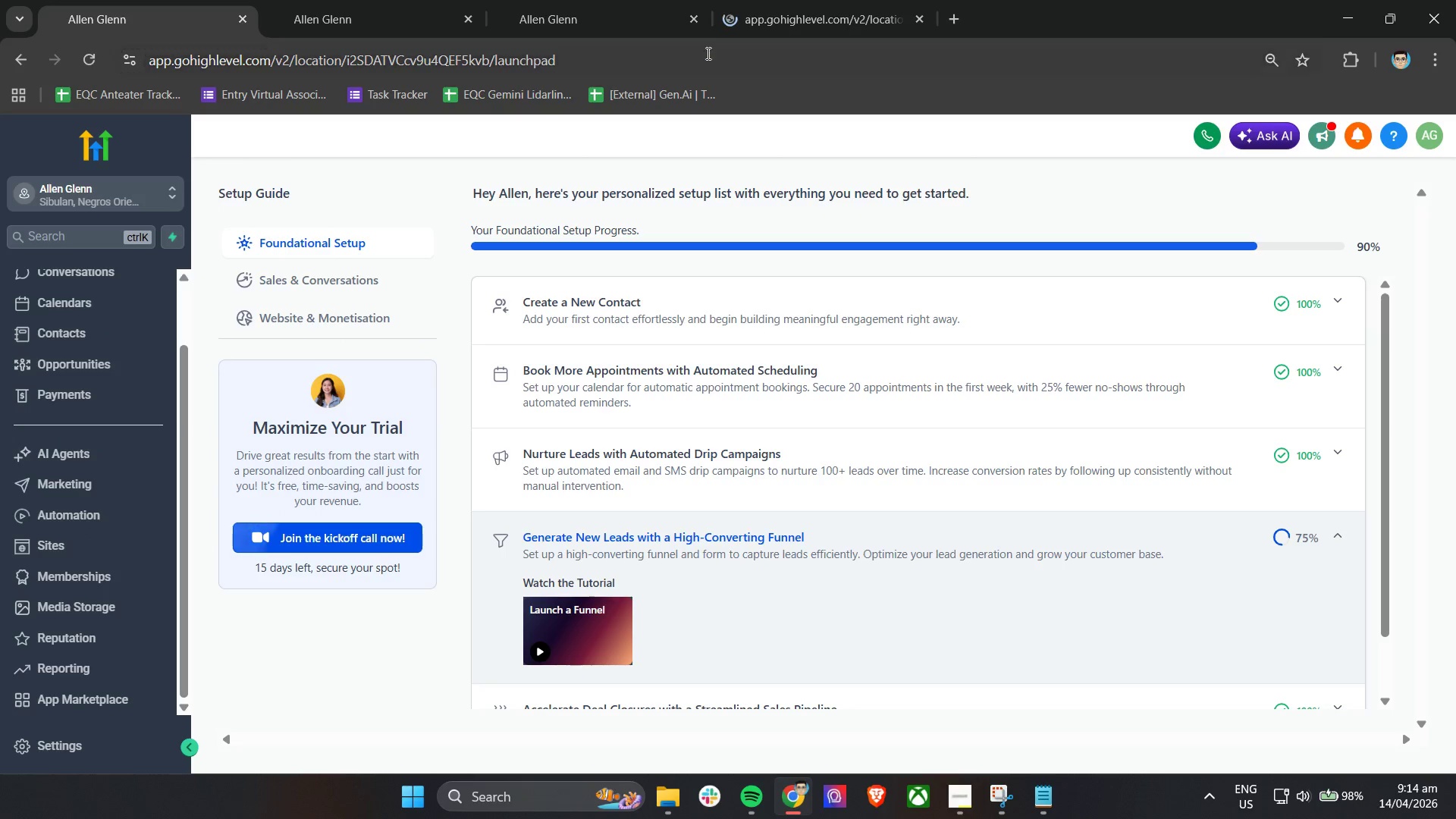 
left_click([818, 0])
 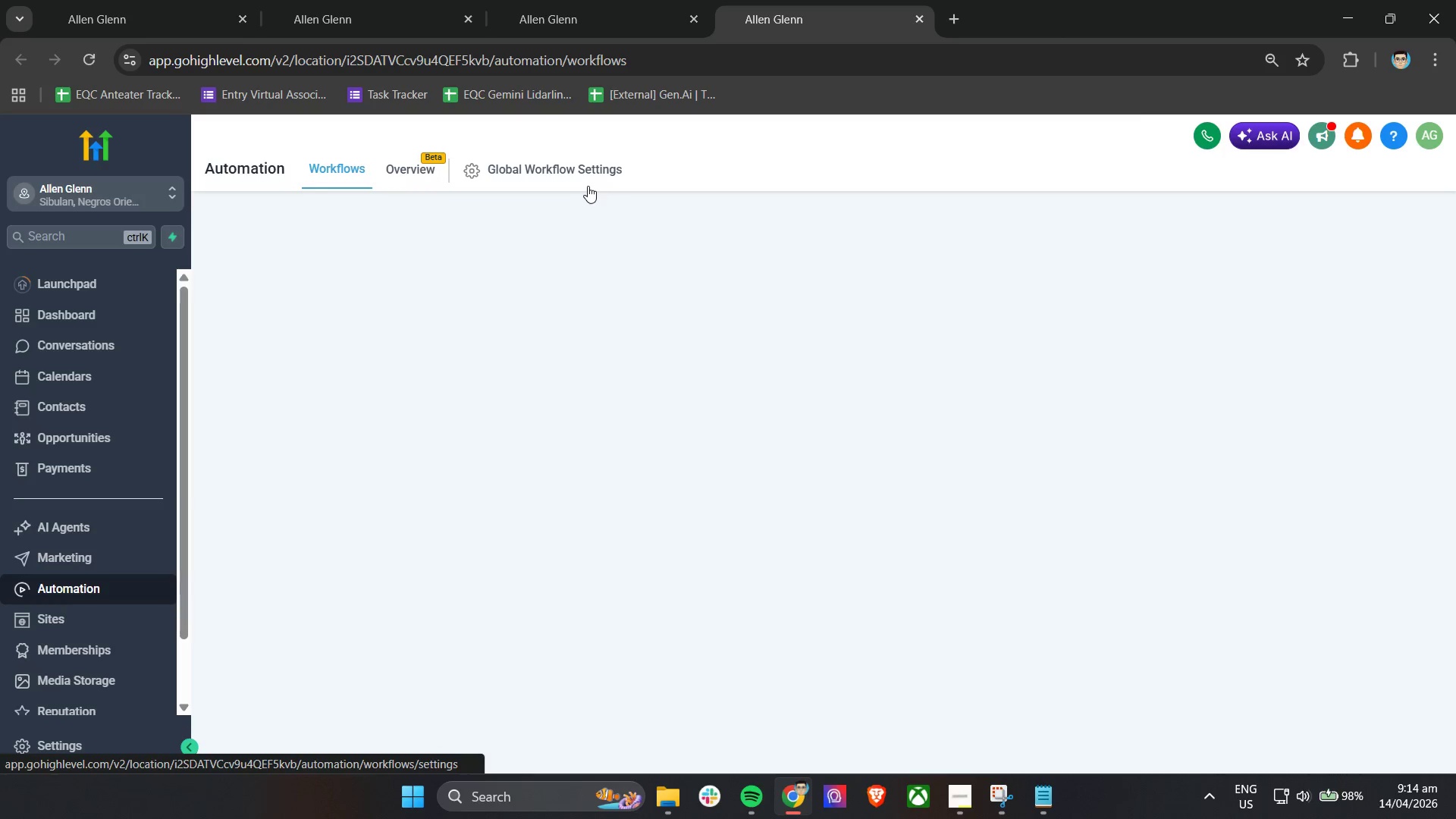 
wait(17.41)
 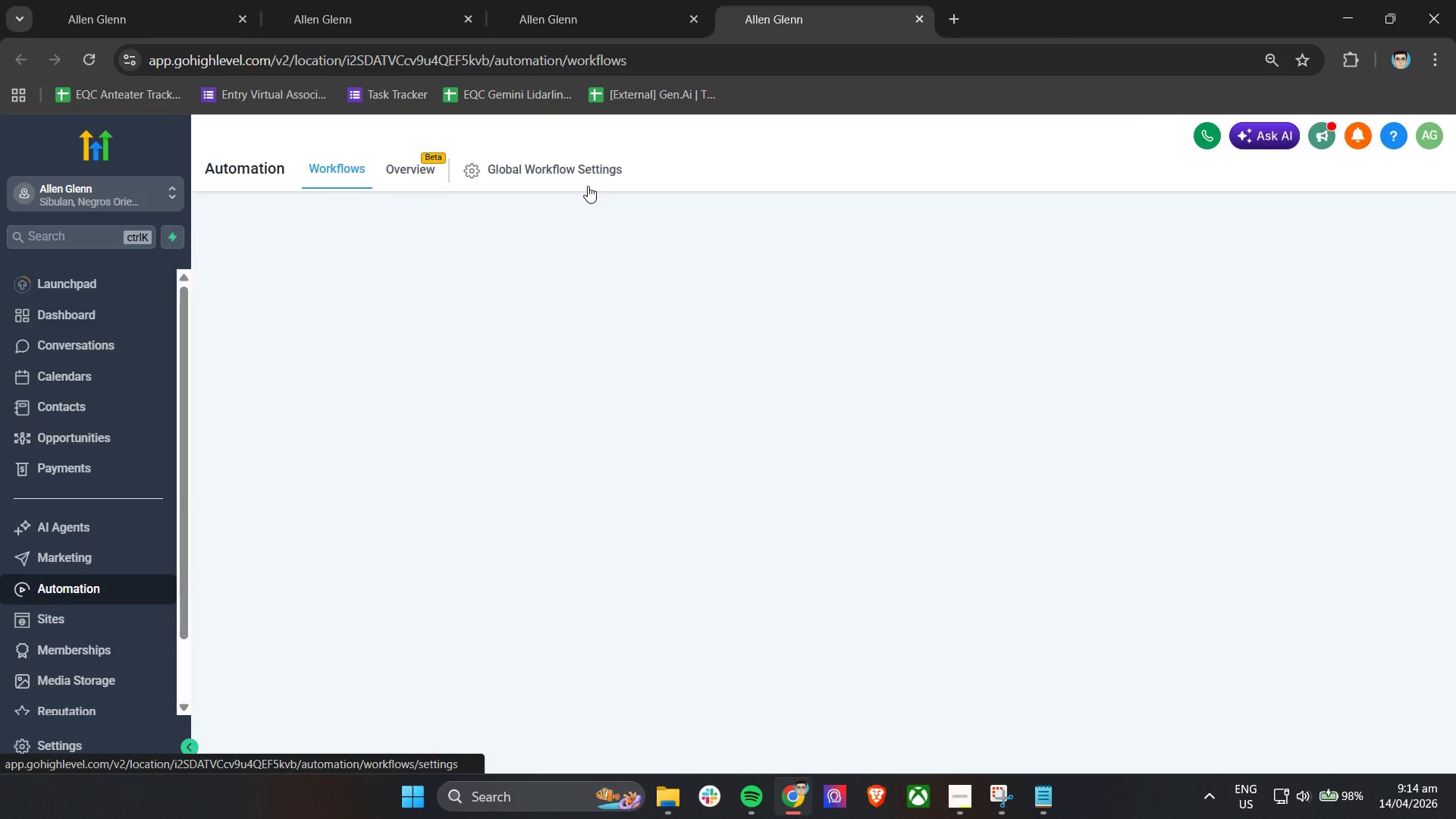 
double_click([371, 432])
 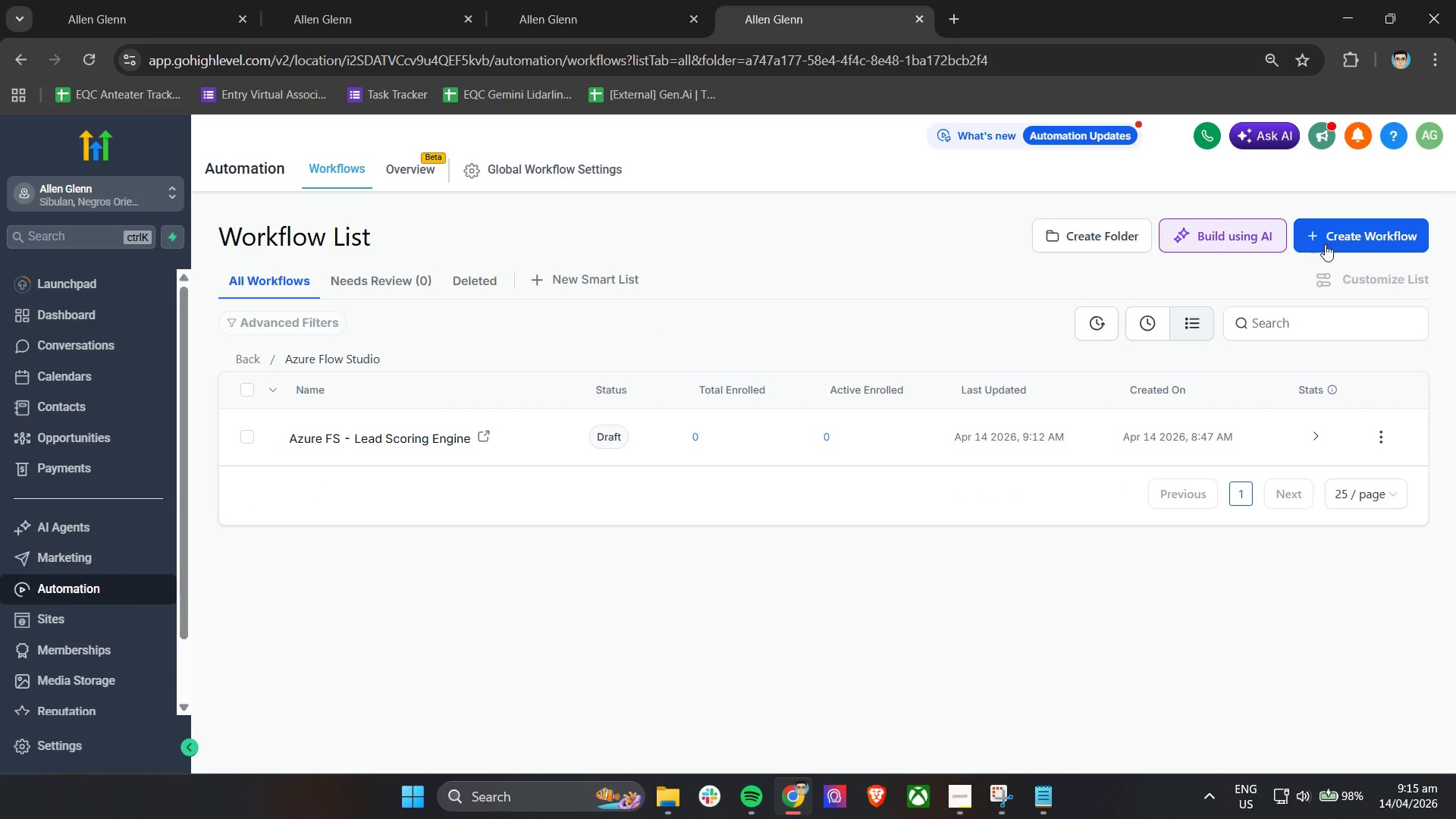 
left_click([1334, 240])
 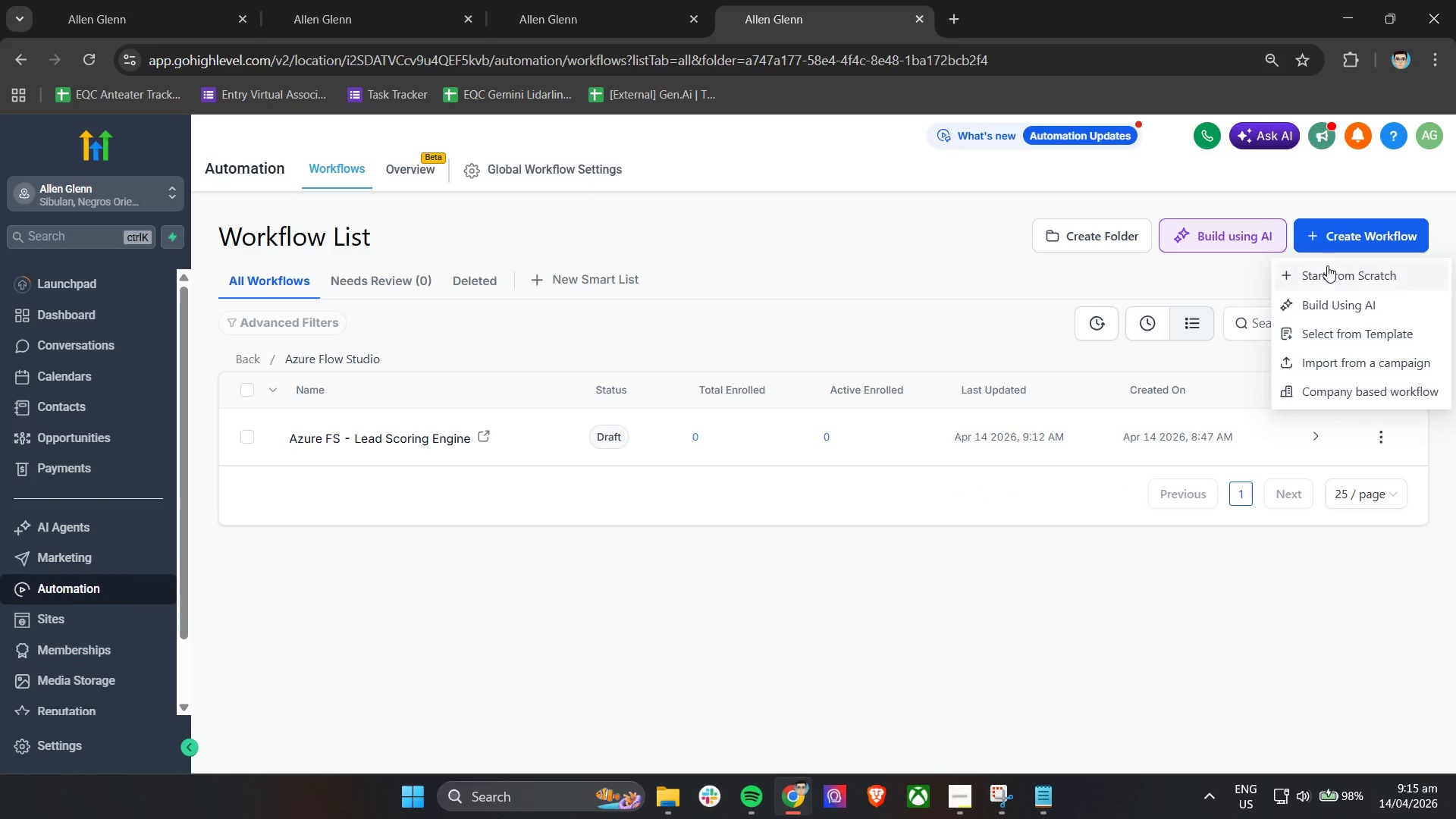 
left_click([1328, 279])
 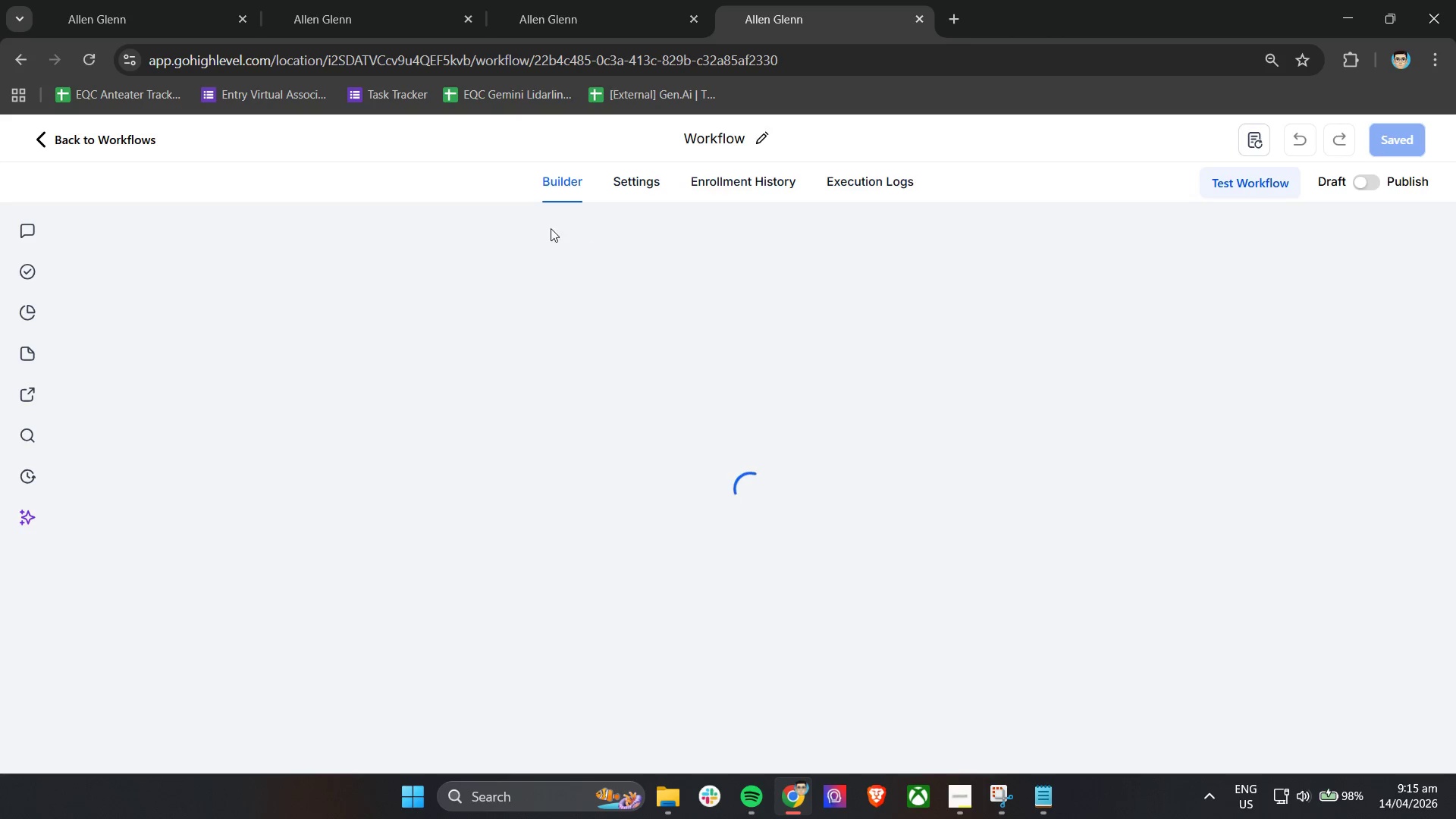 
left_click([714, 127])
 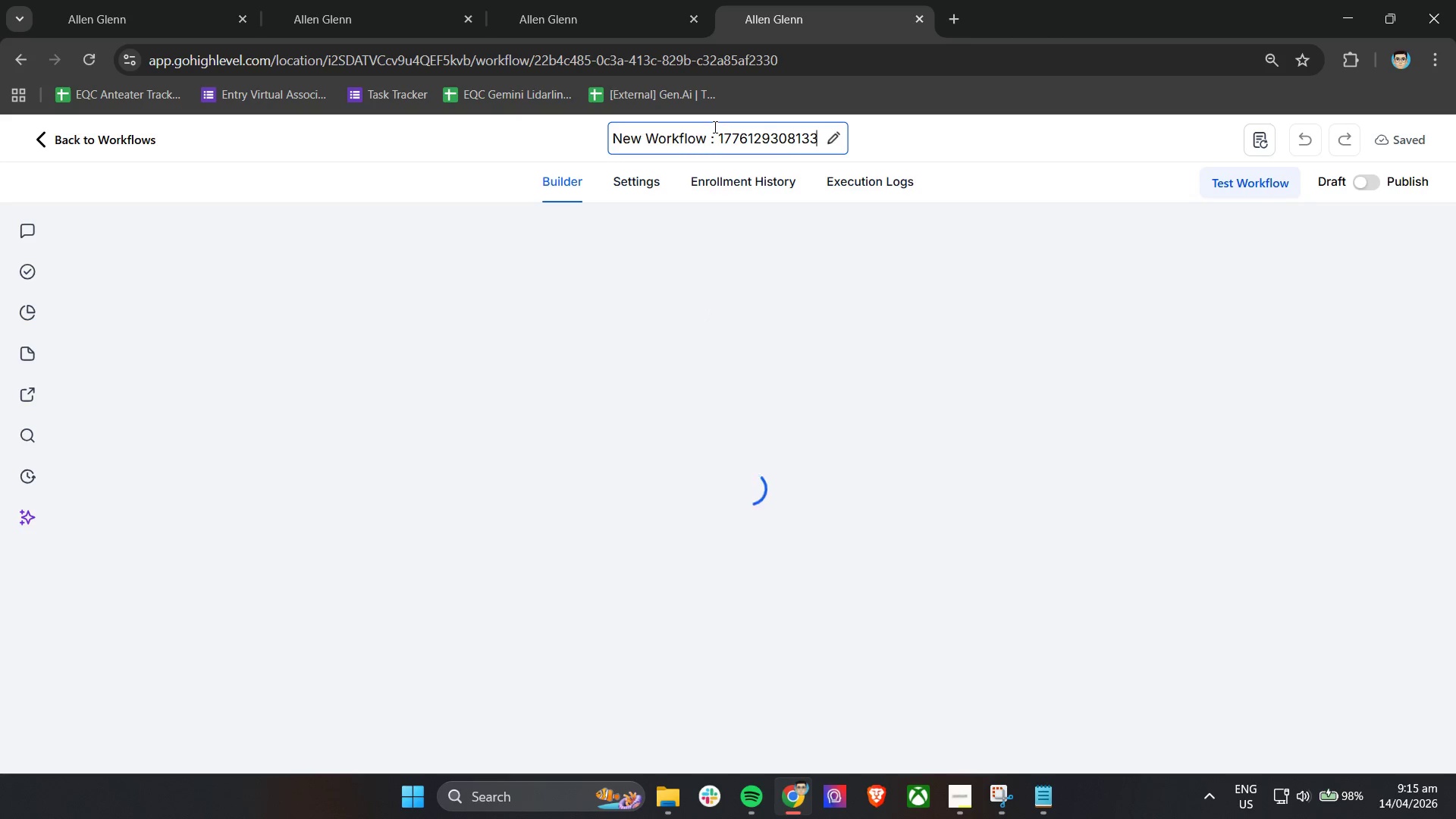 
hold_key(key=ShiftLeft, duration=0.34)
 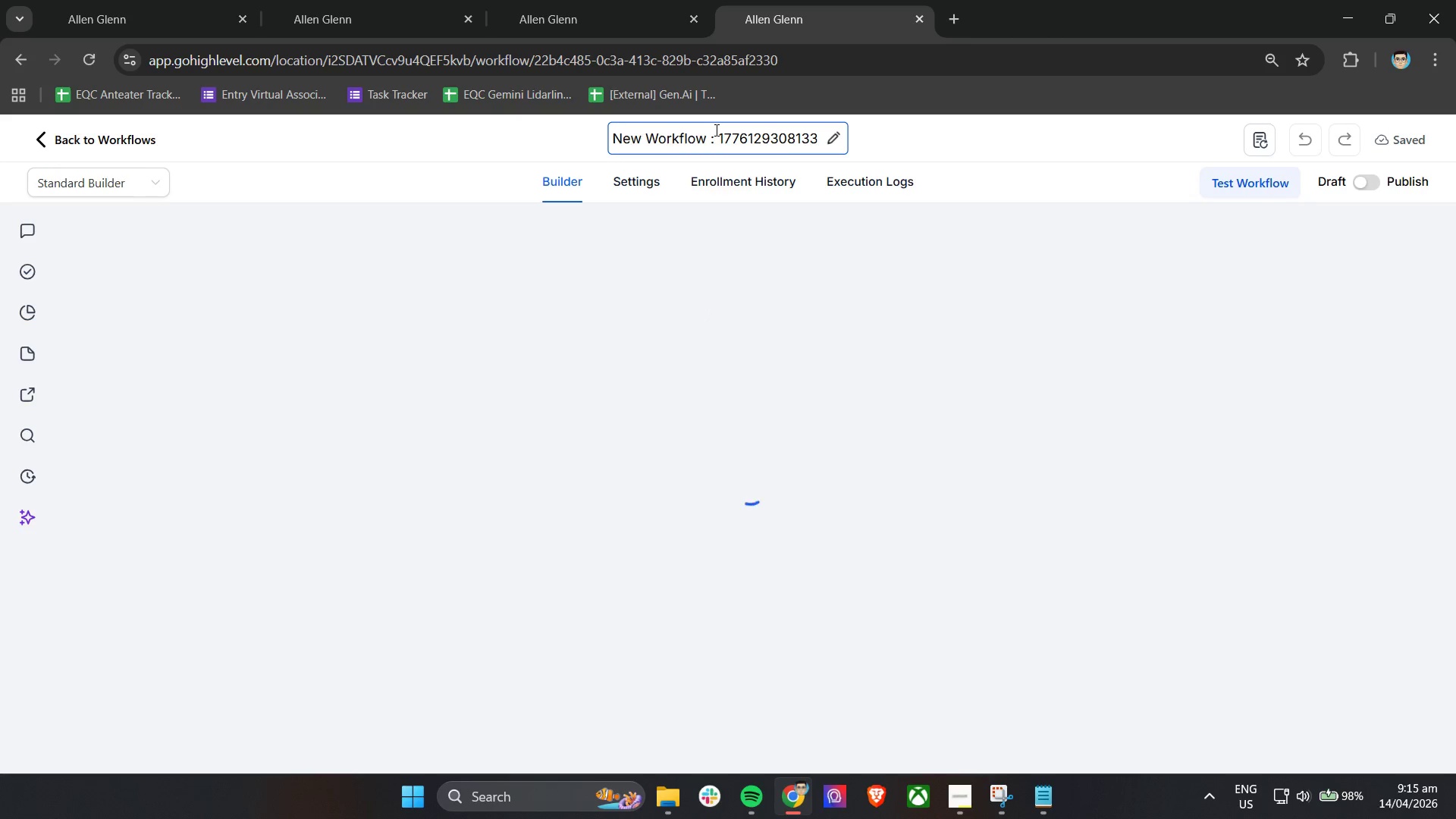 
key(Control+A)
 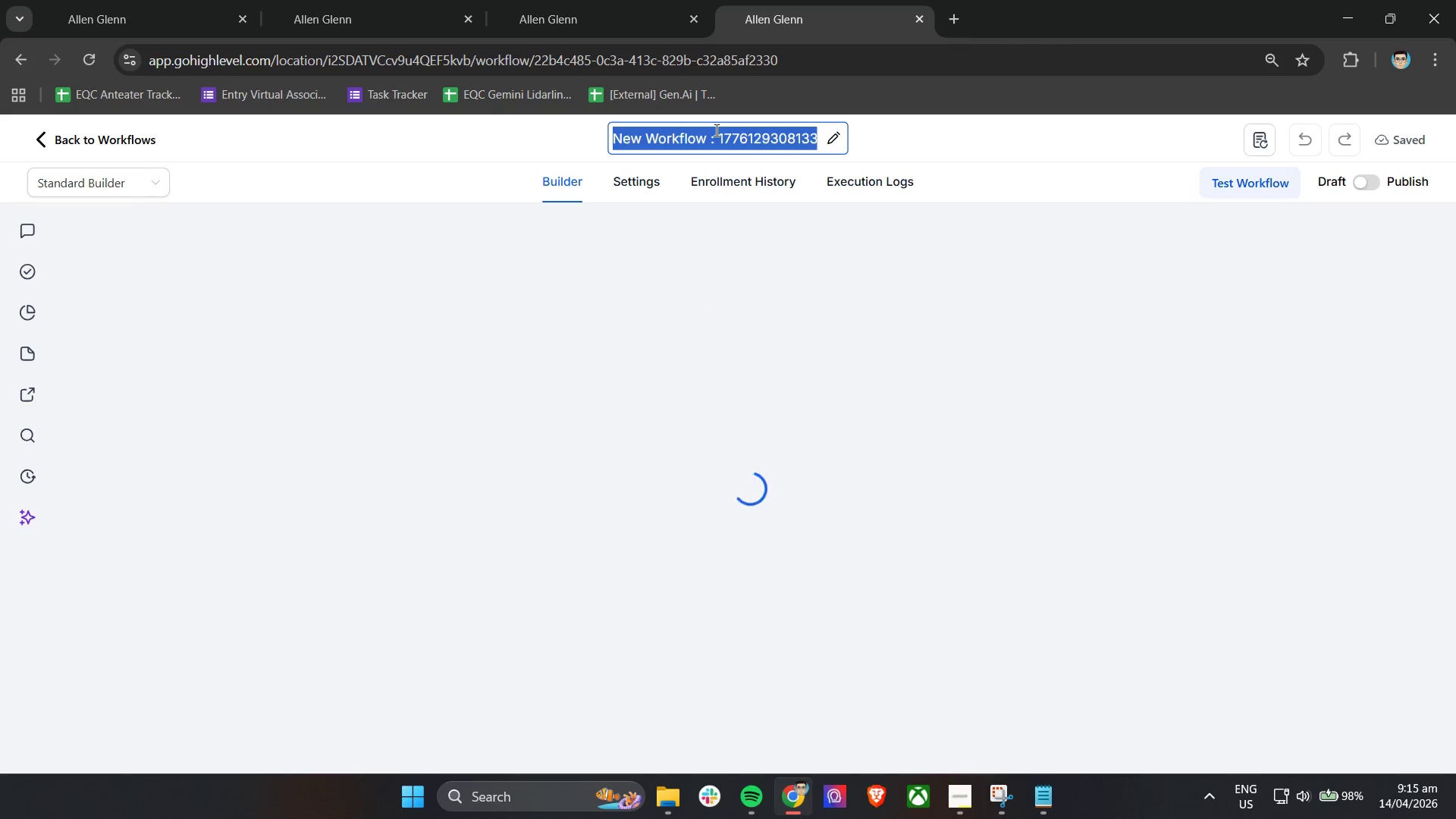 
type(Azure FS - Lead Score Decay (15)
key(Backspace)
type(4 Days))
 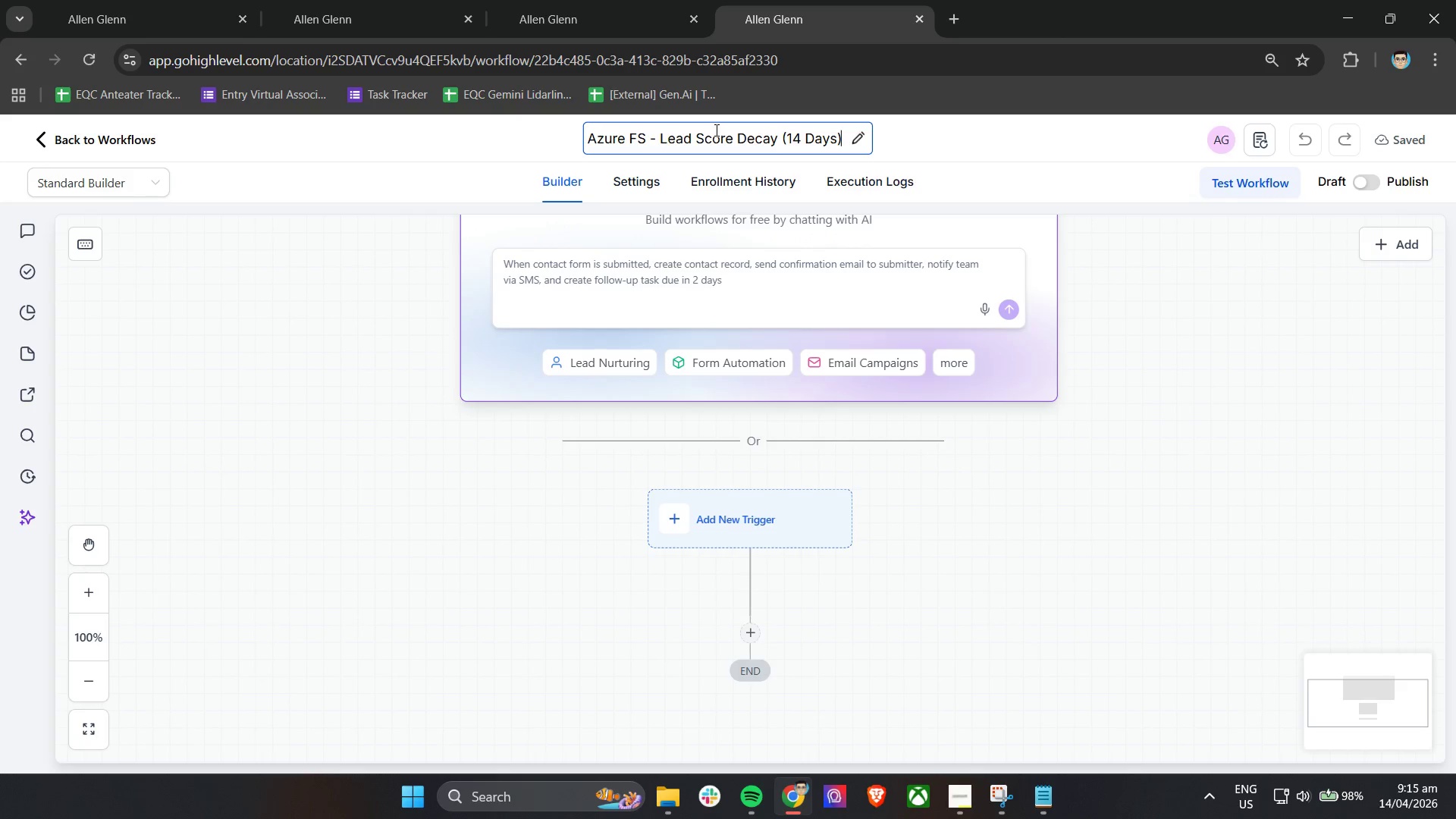 
left_click([1006, 147])
 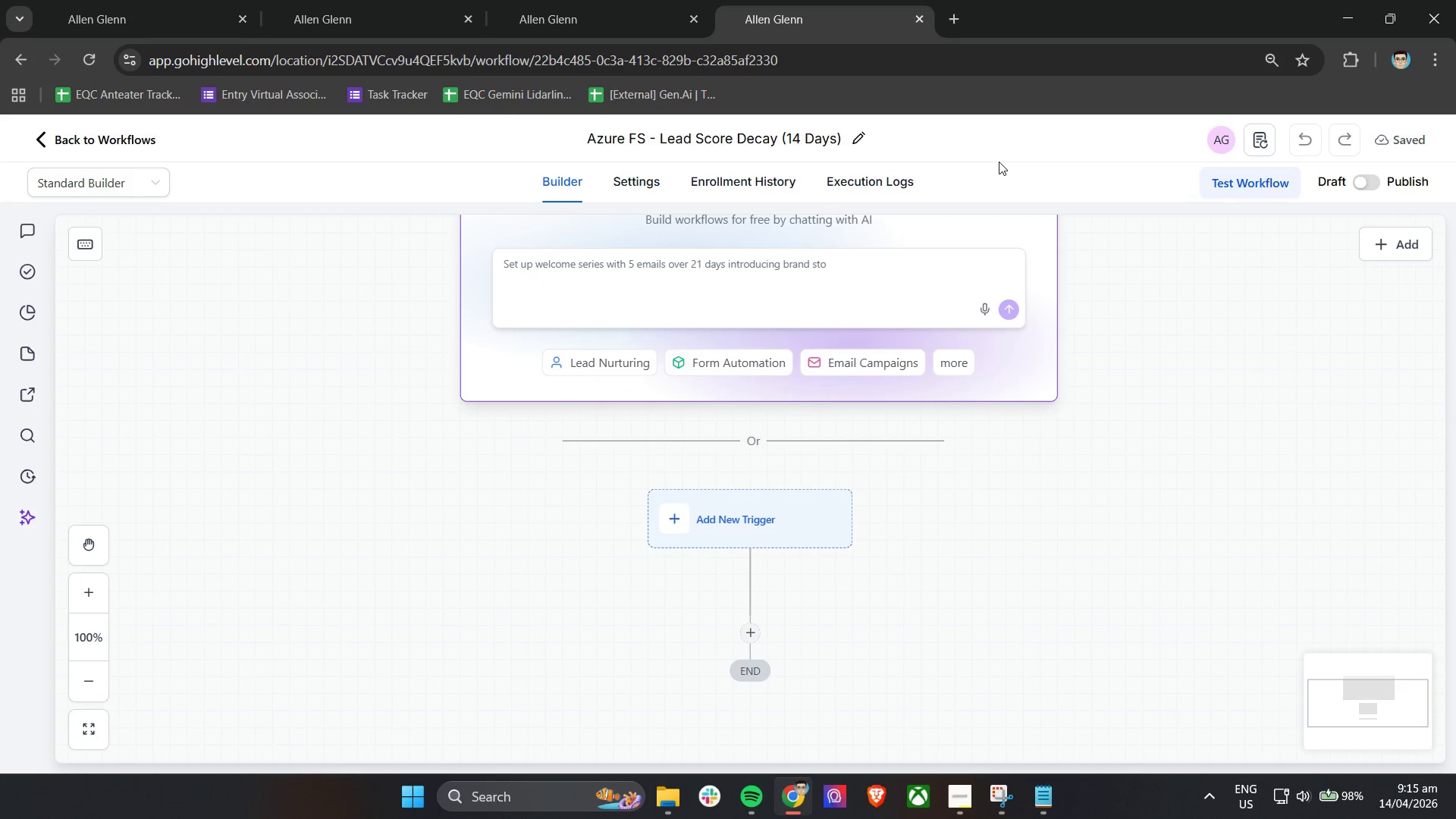 
wait(20.3)
 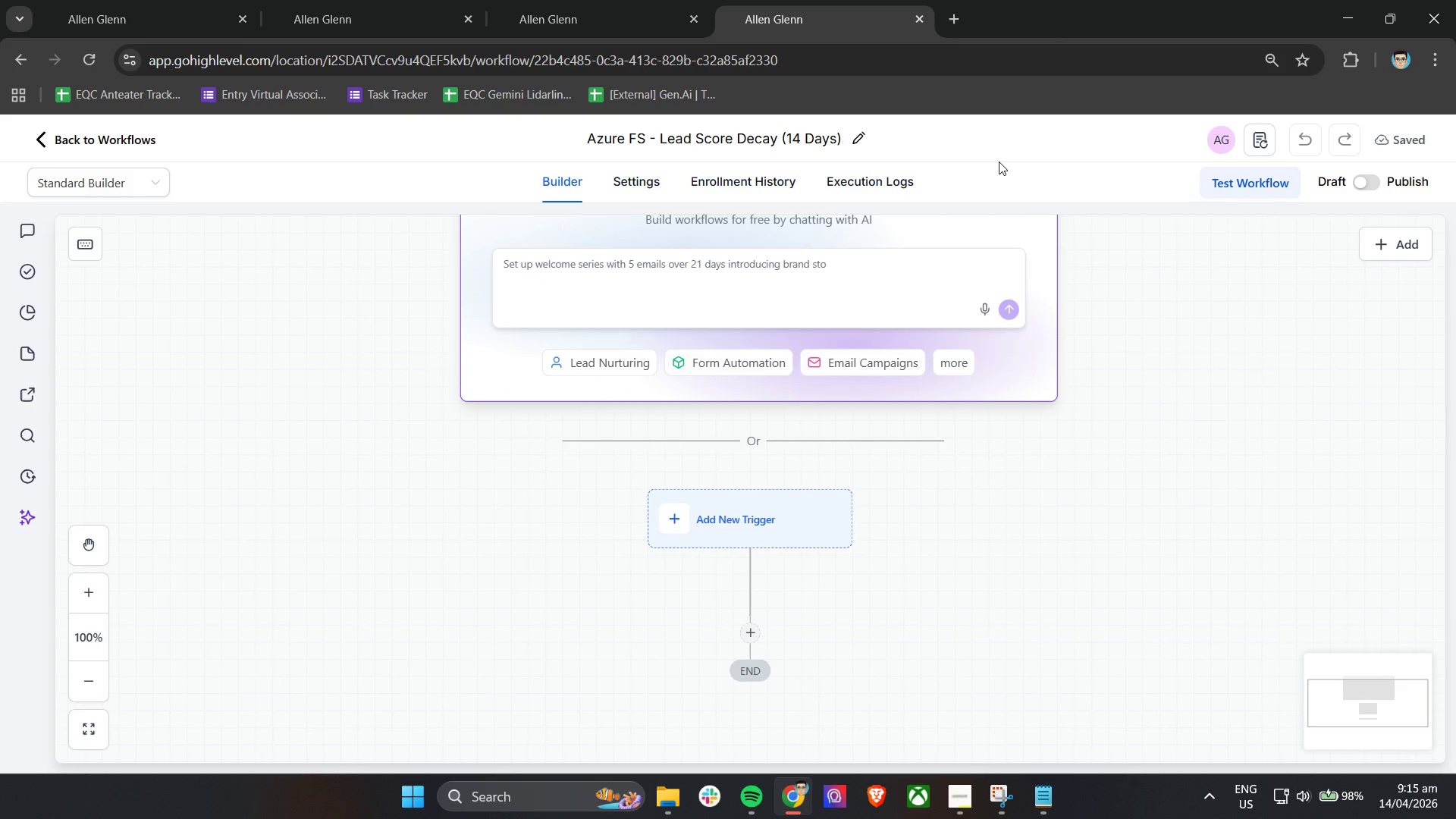 
left_click([704, 529])
 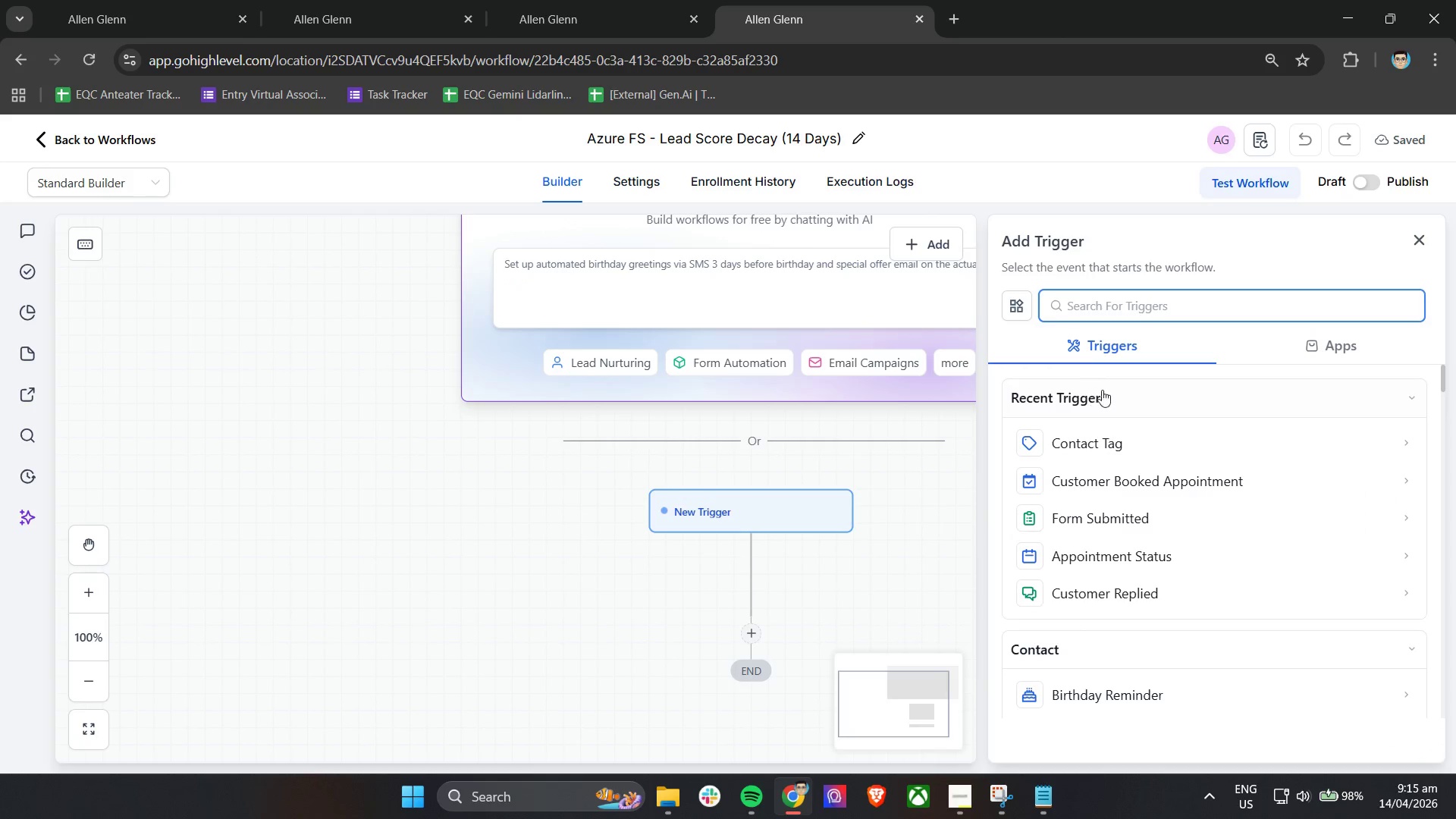 
left_click([1108, 441])
 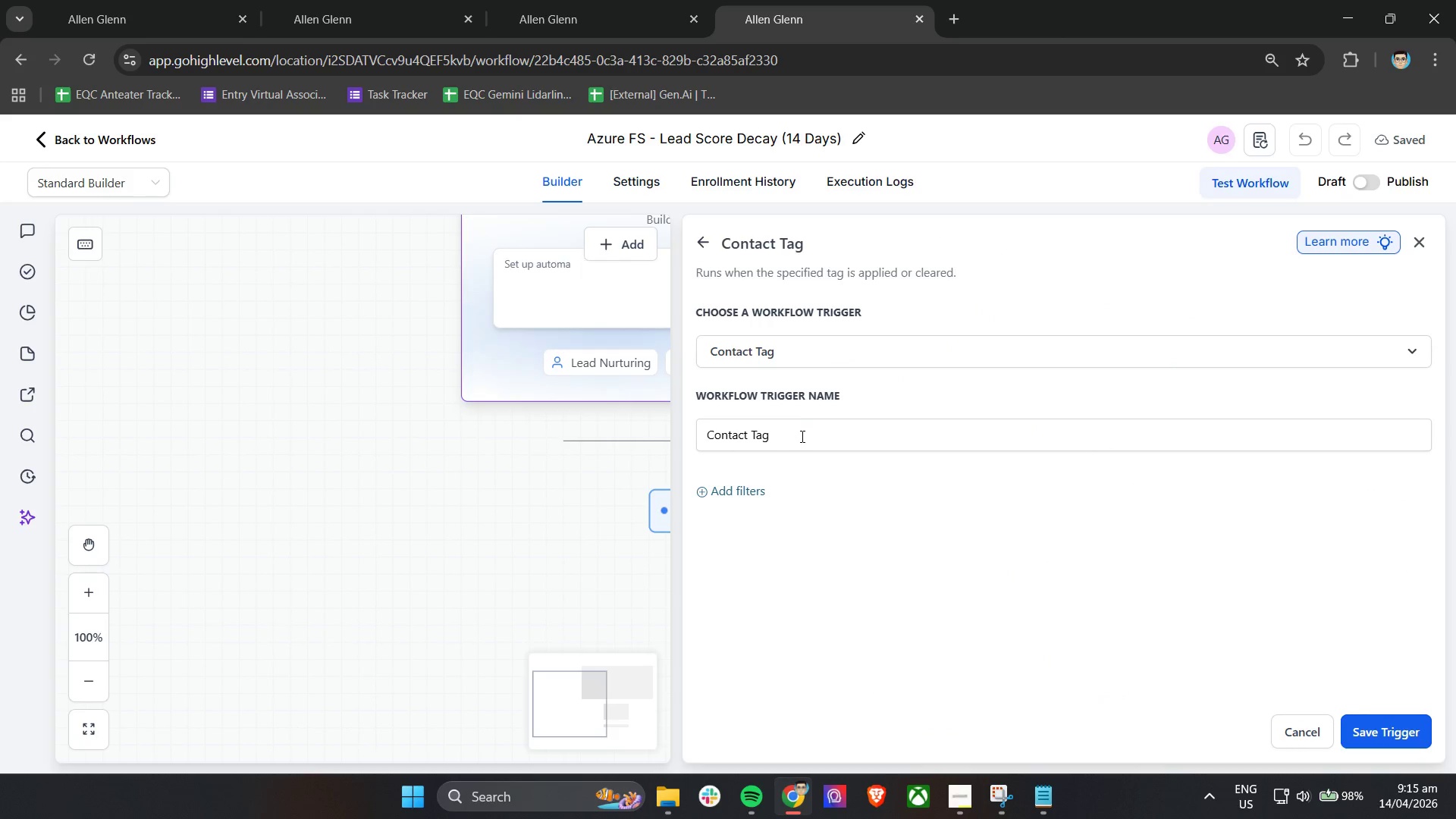 
left_click([734, 501])
 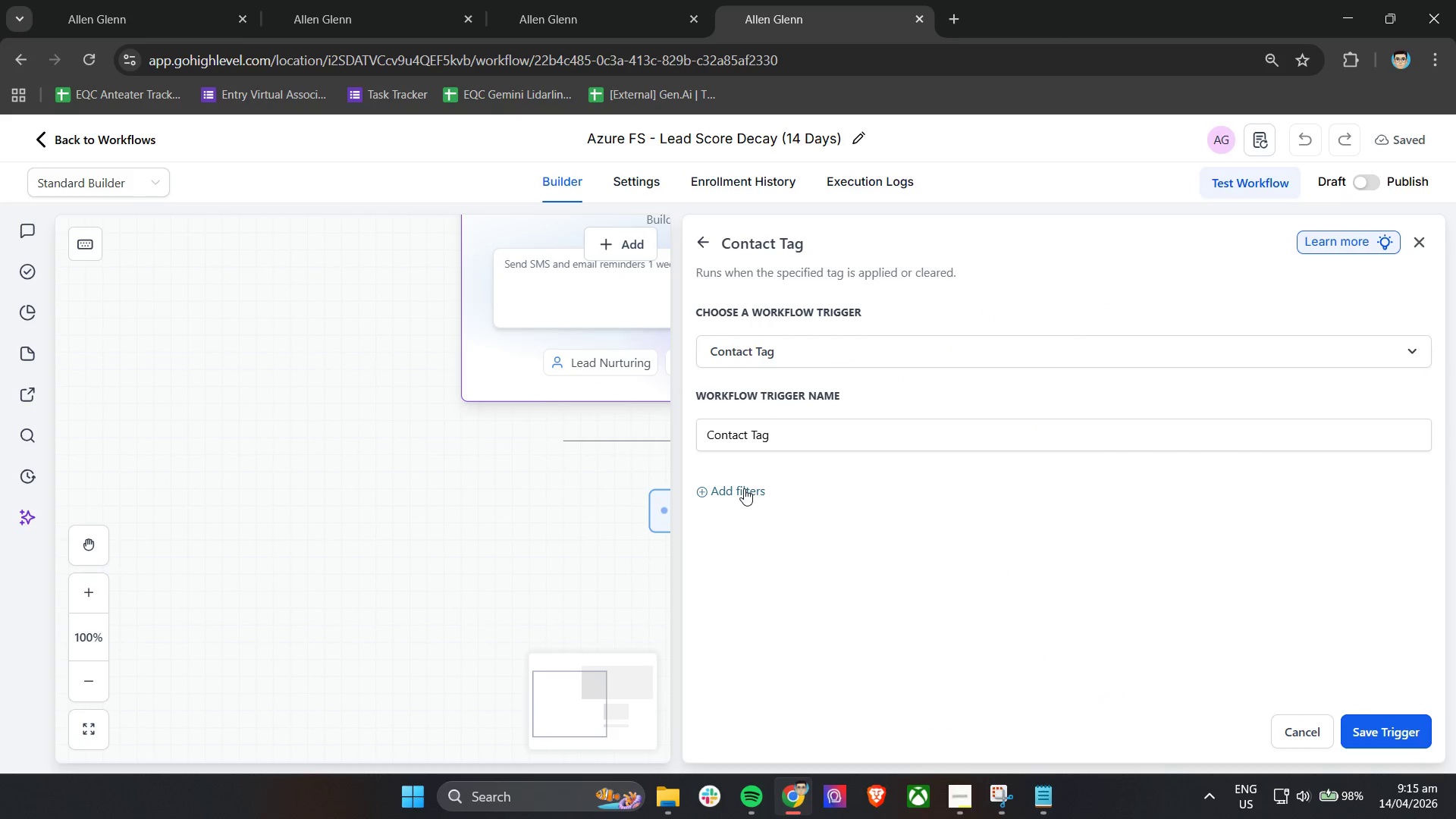 
left_click([744, 488])
 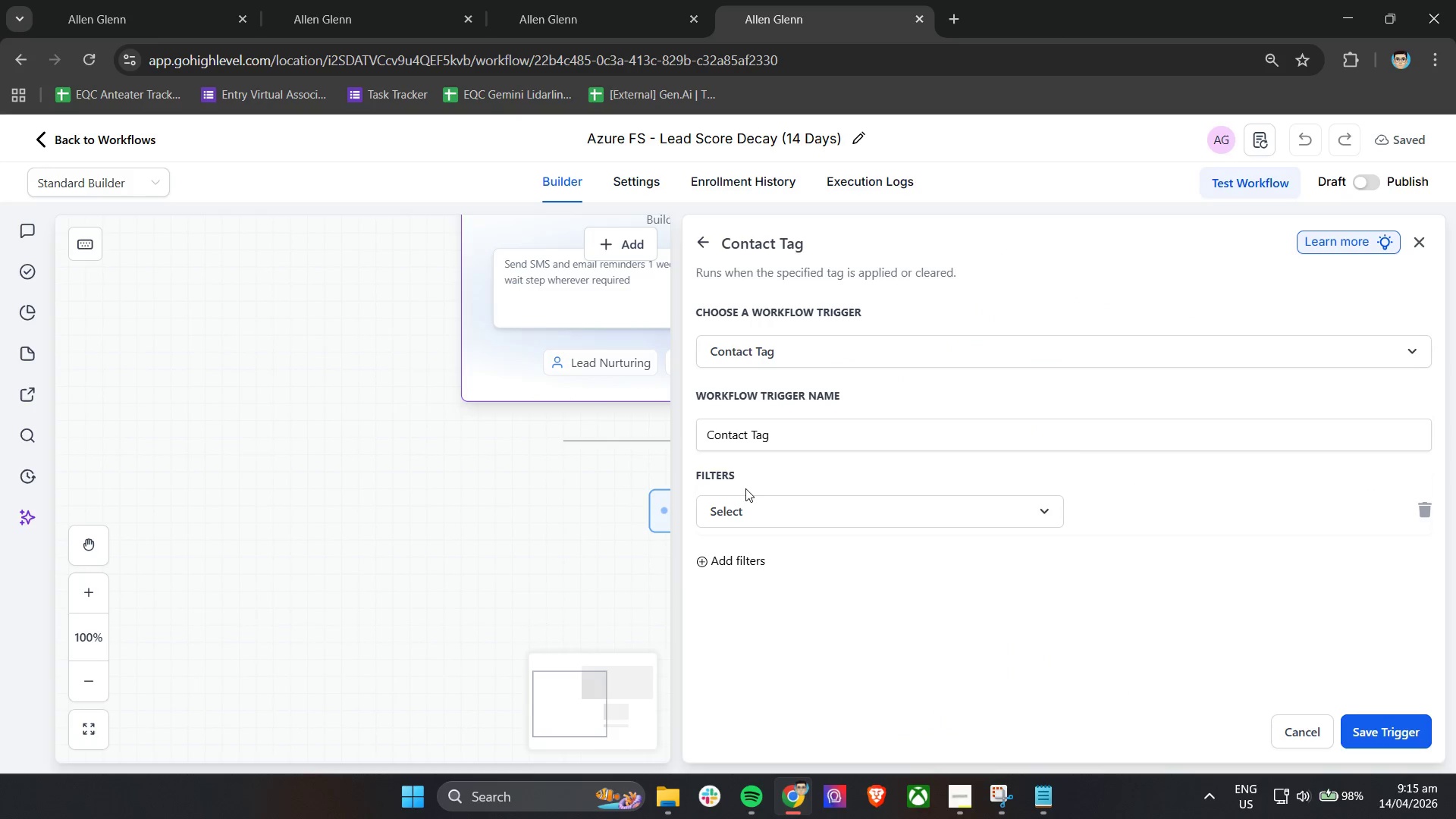 
left_click([770, 509])
 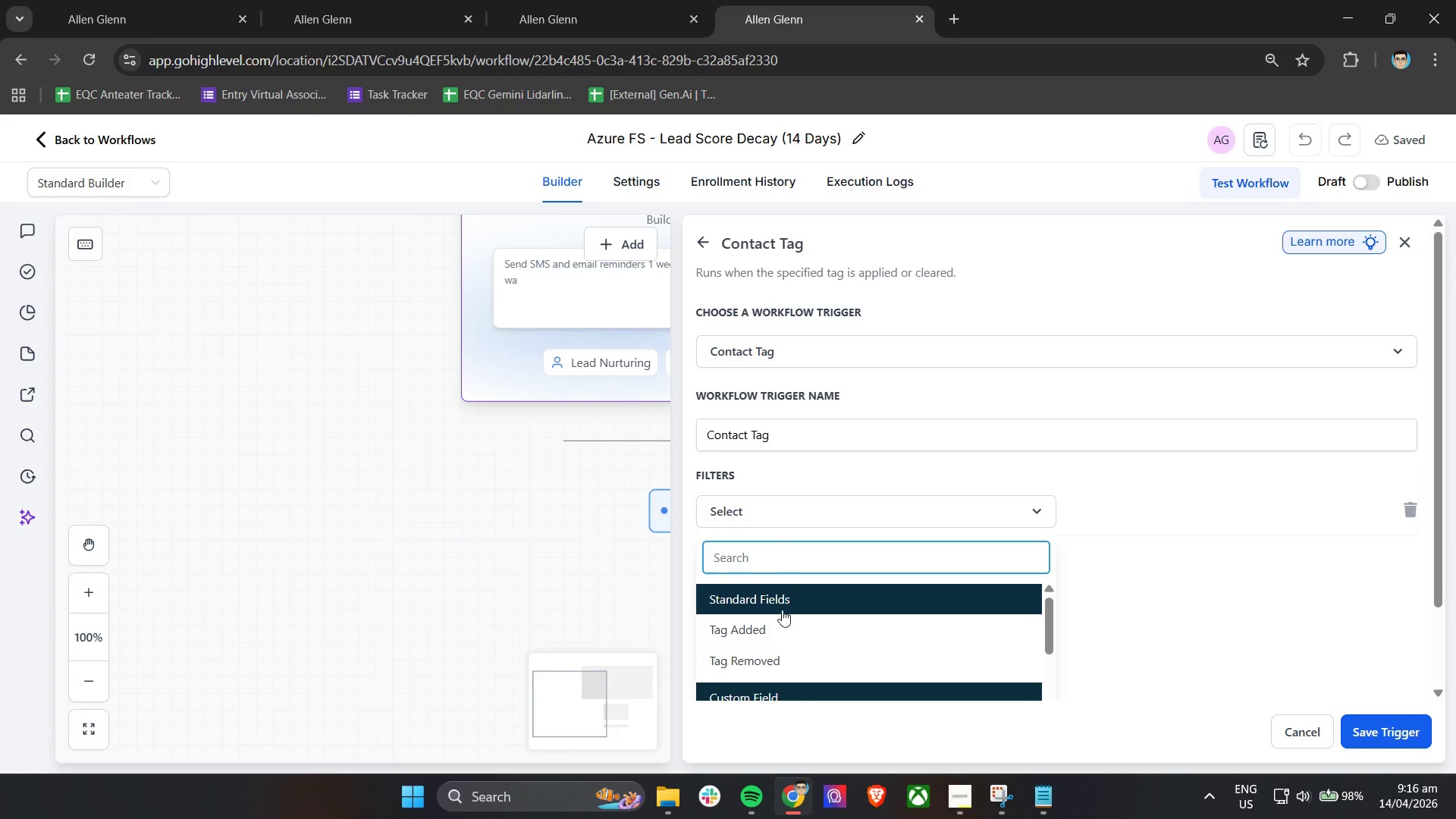 
left_click([777, 621])
 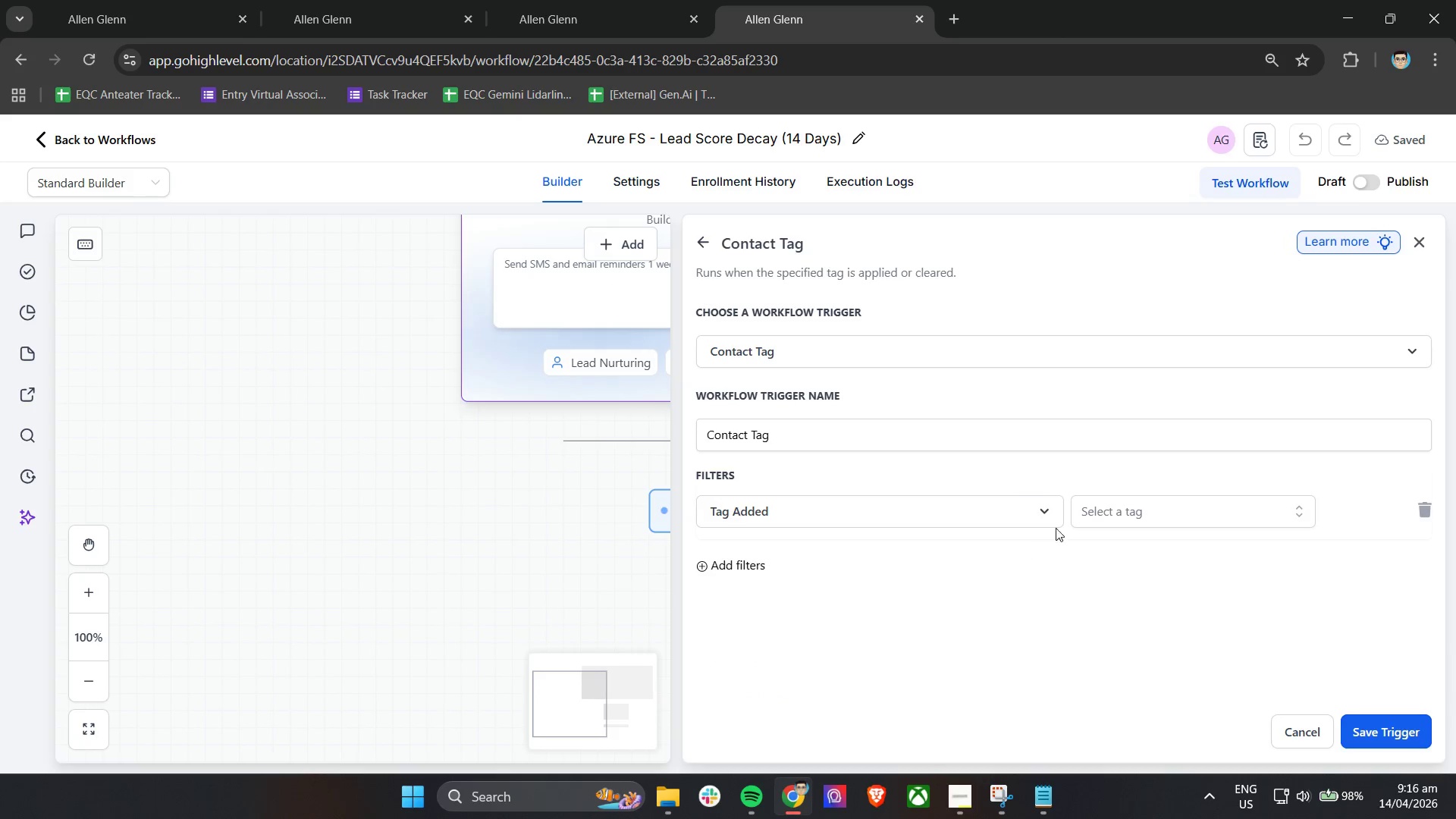 
left_click([1126, 522])
 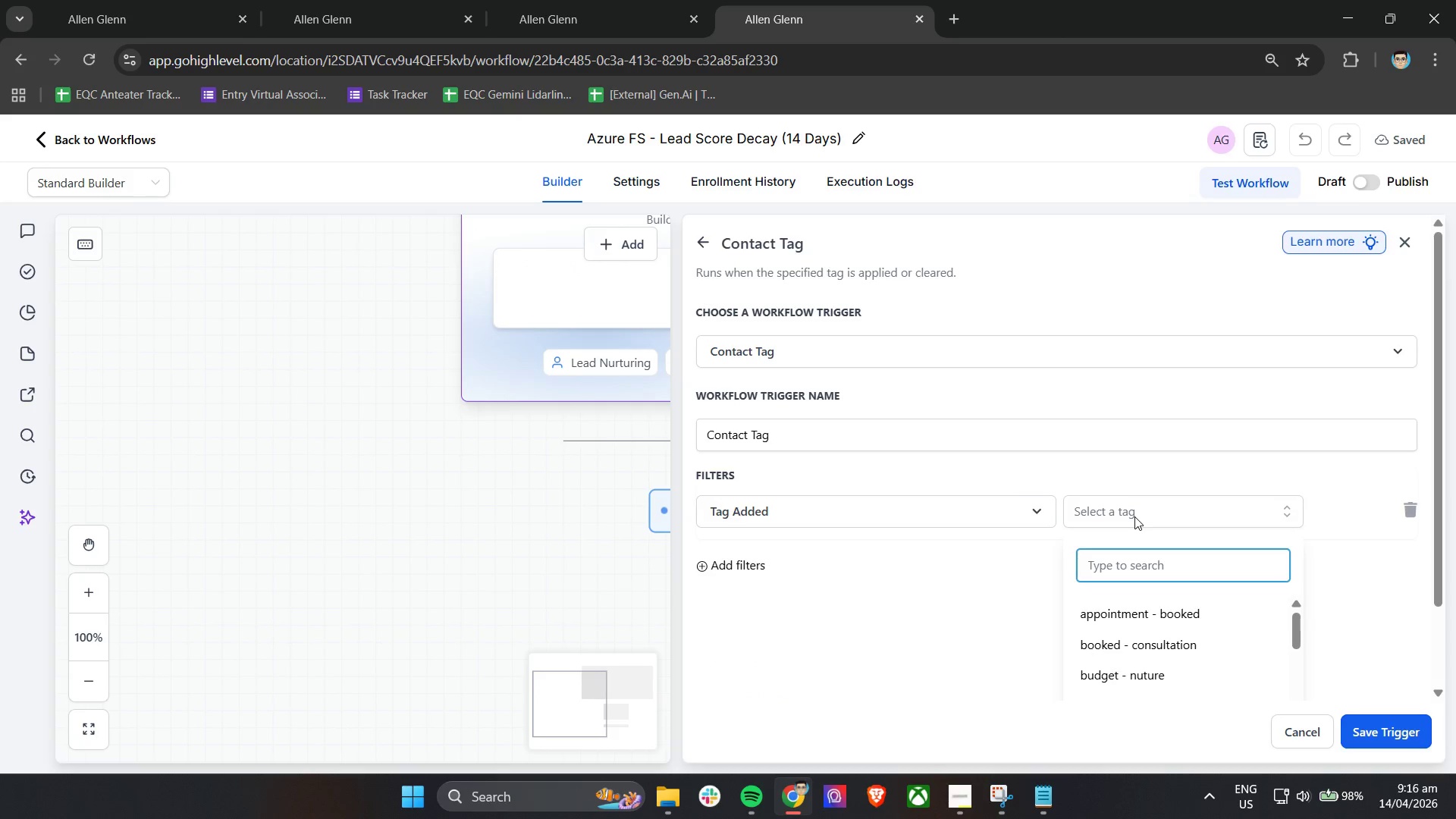 
type(evennt)
 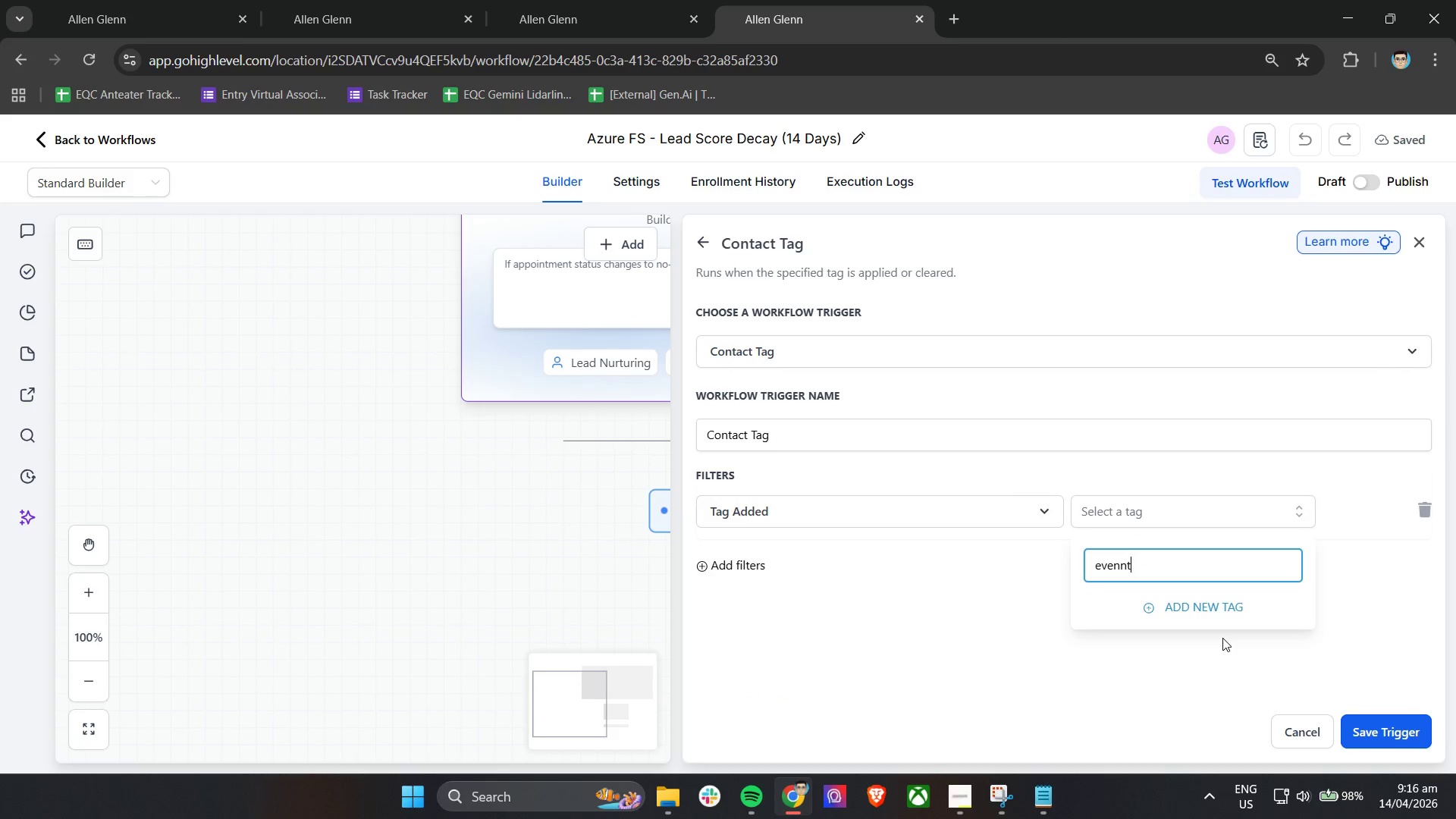 
key(Backspace)
 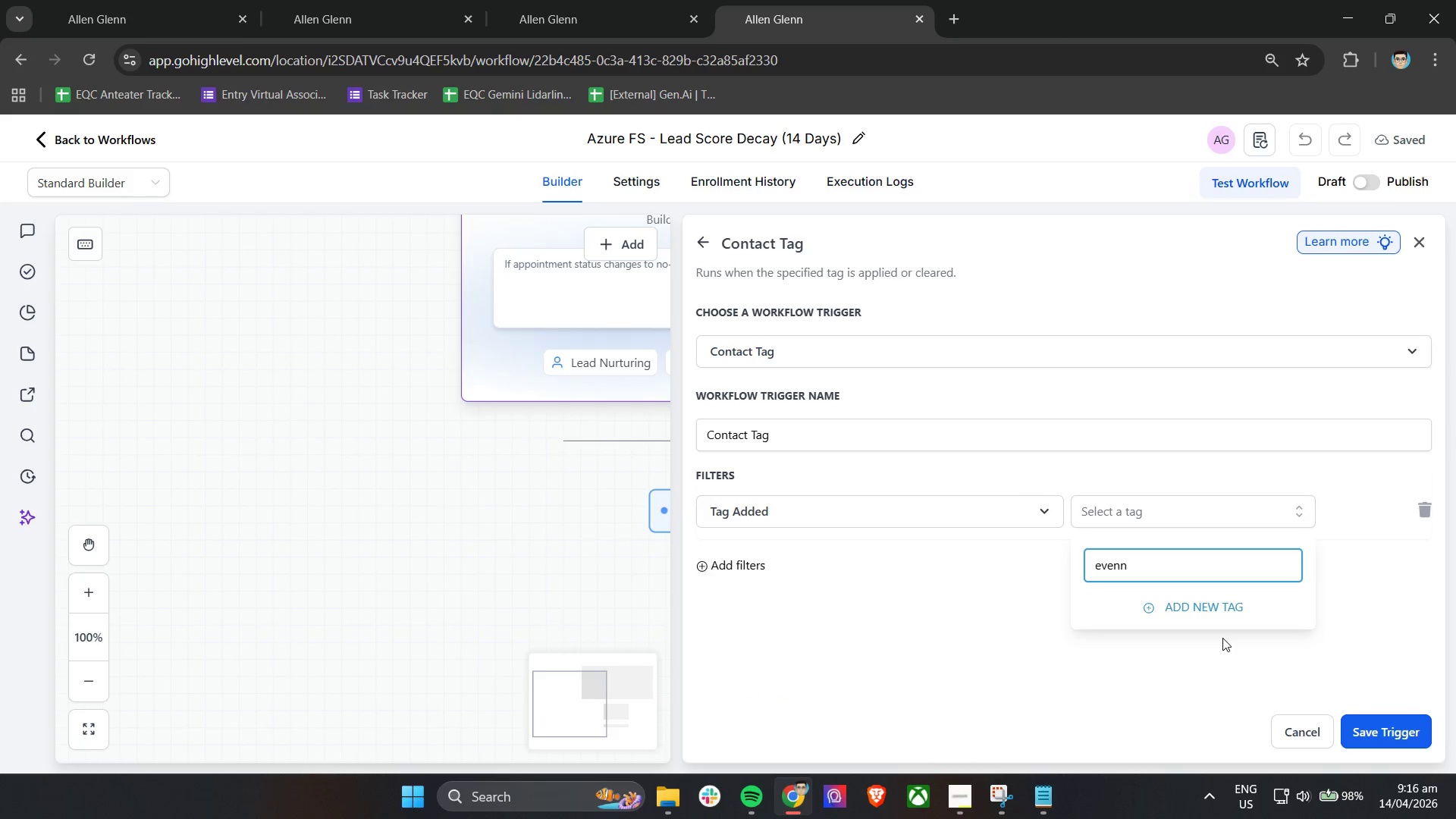 
key(Backspace)
 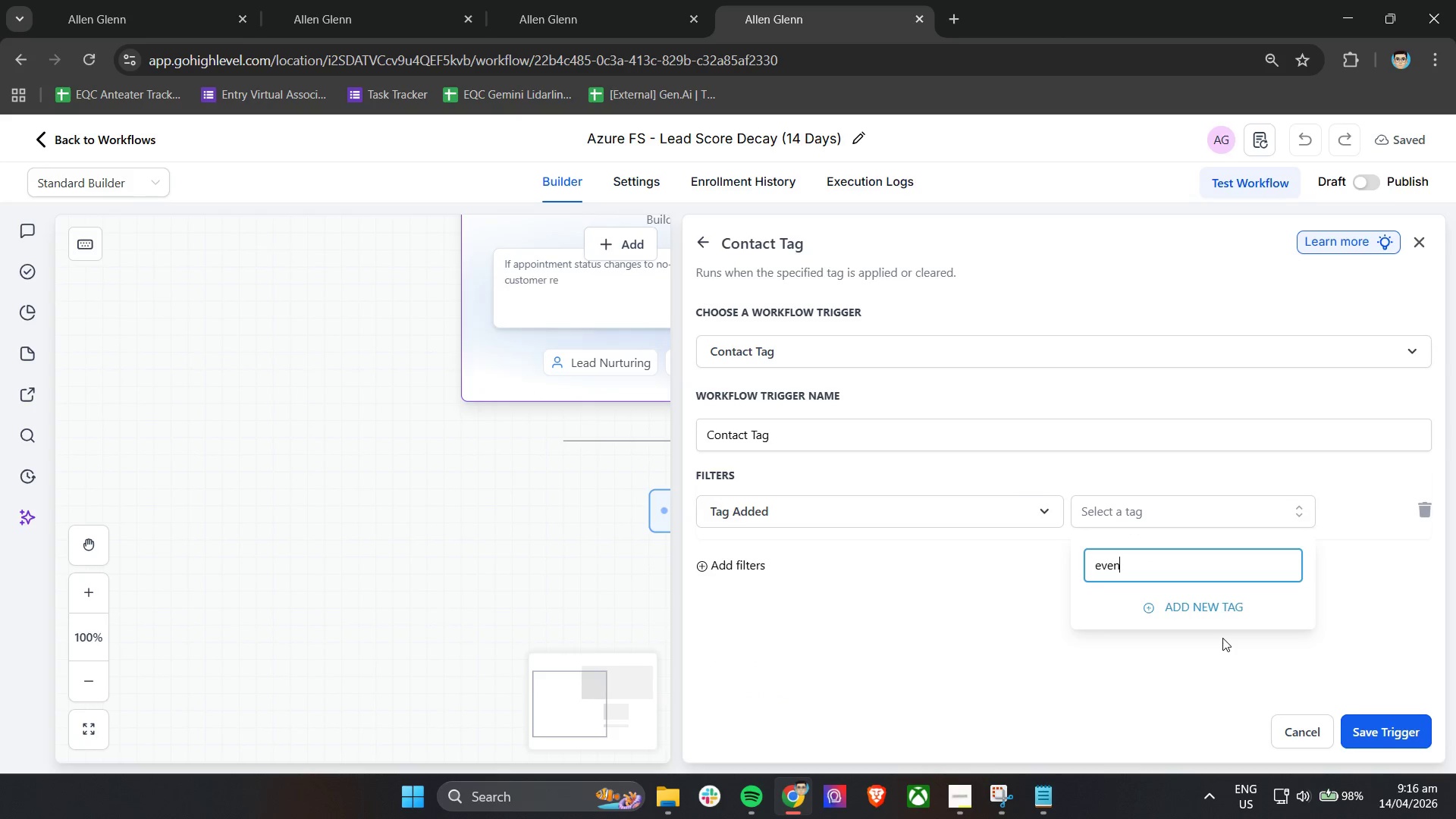 
key(T)
 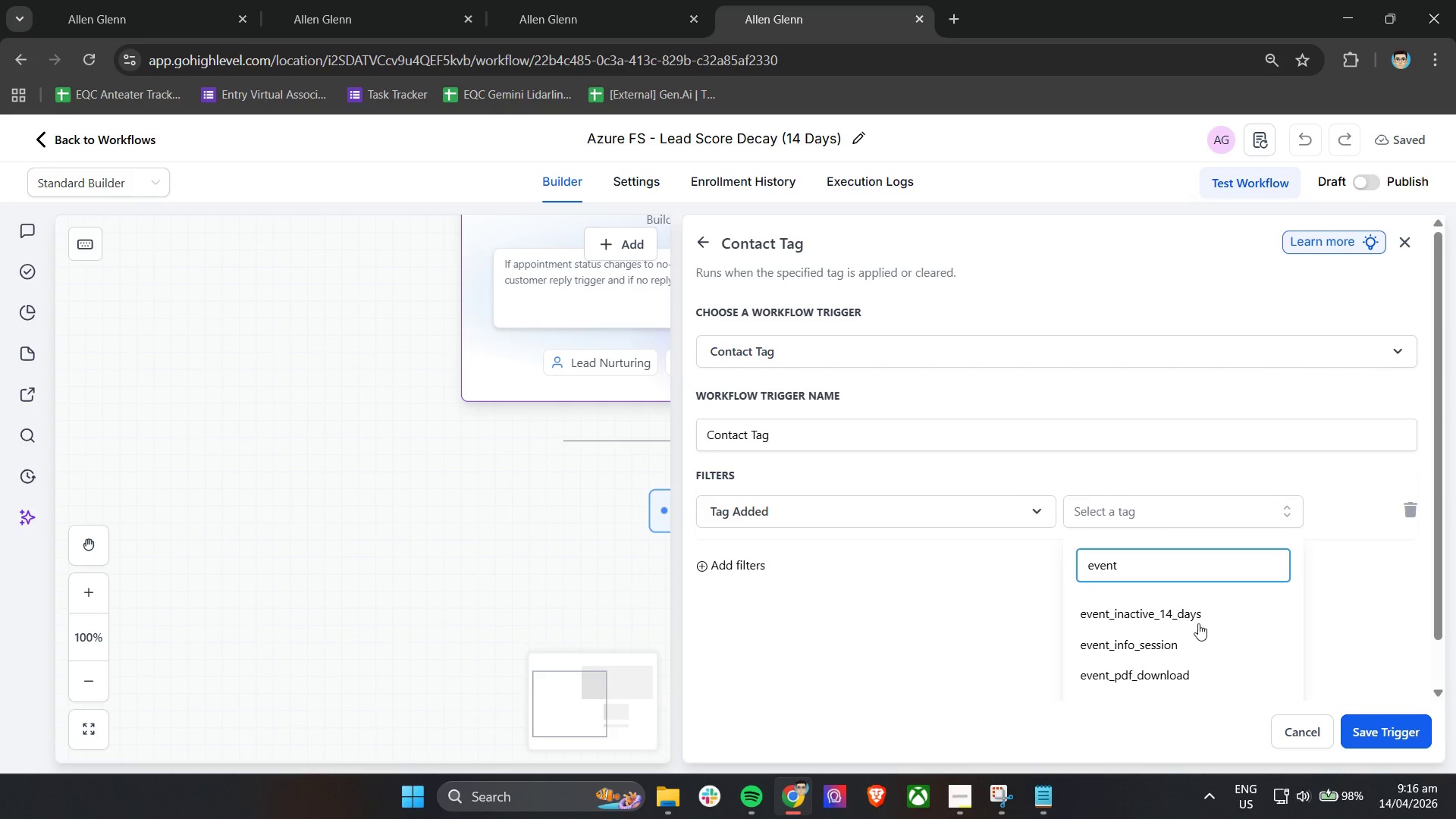 
left_click([1198, 614])
 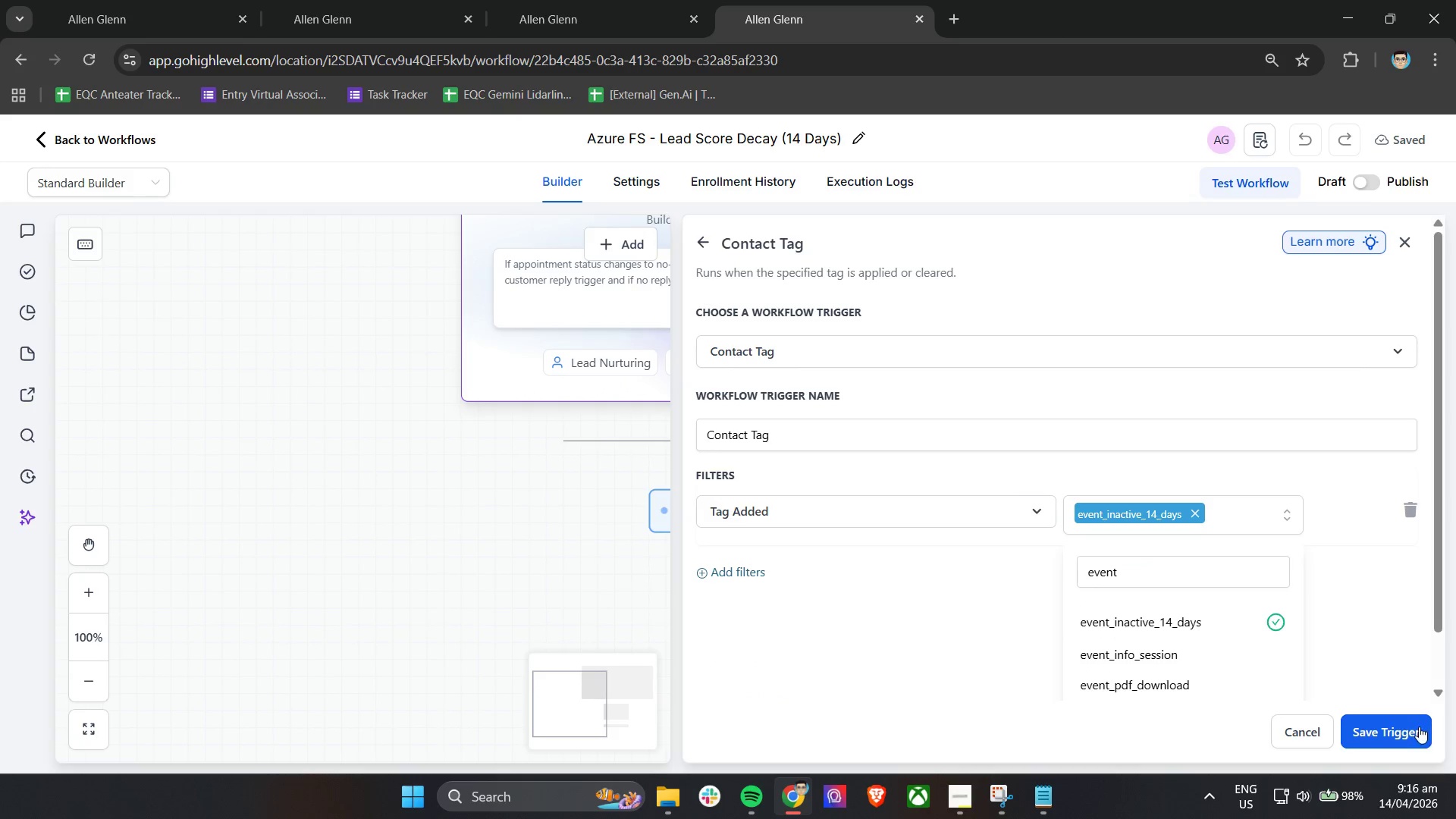 
left_click([1417, 727])
 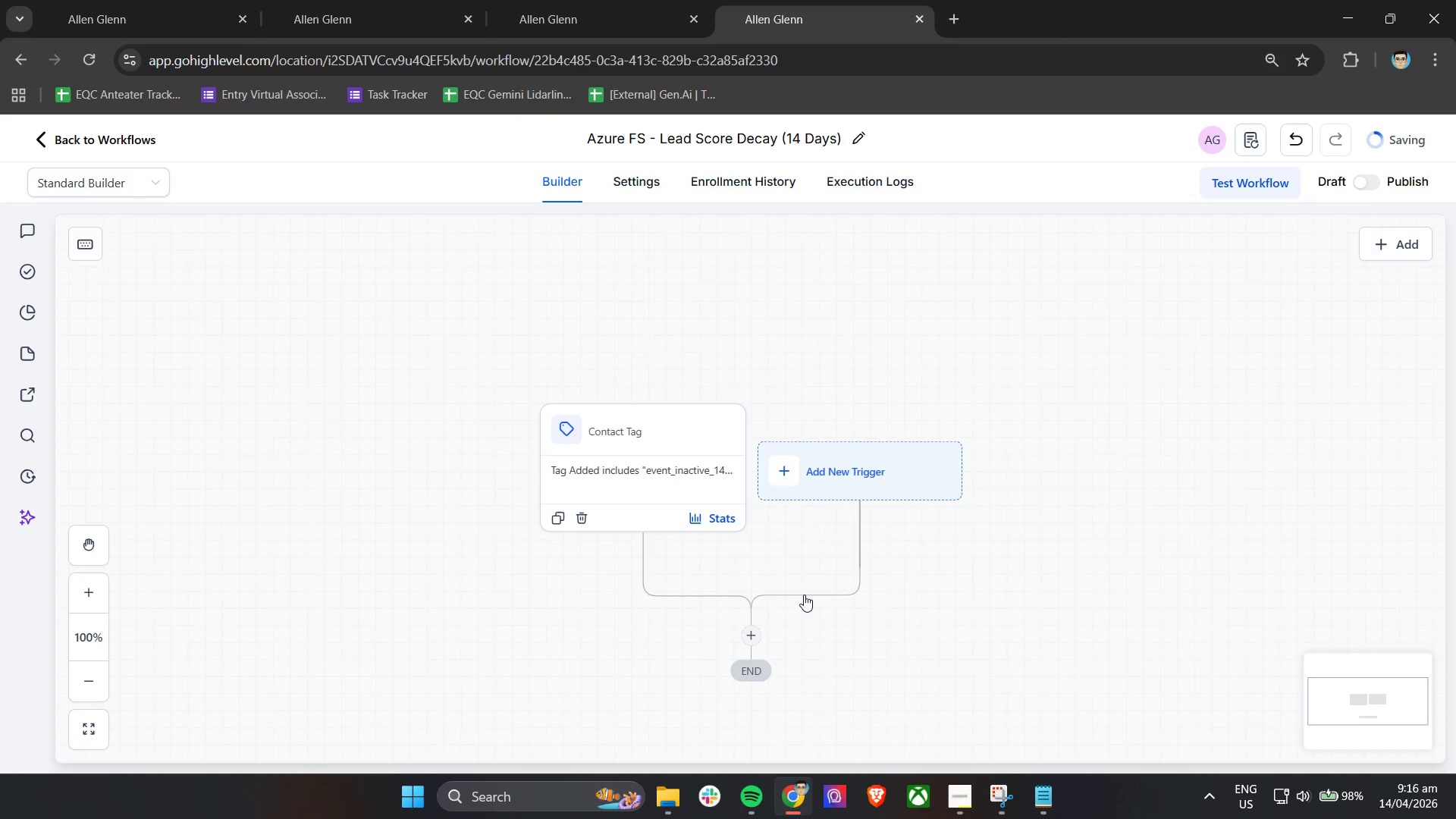 
scroll: coordinate [804, 595], scroll_direction: down, amount: 1.0
 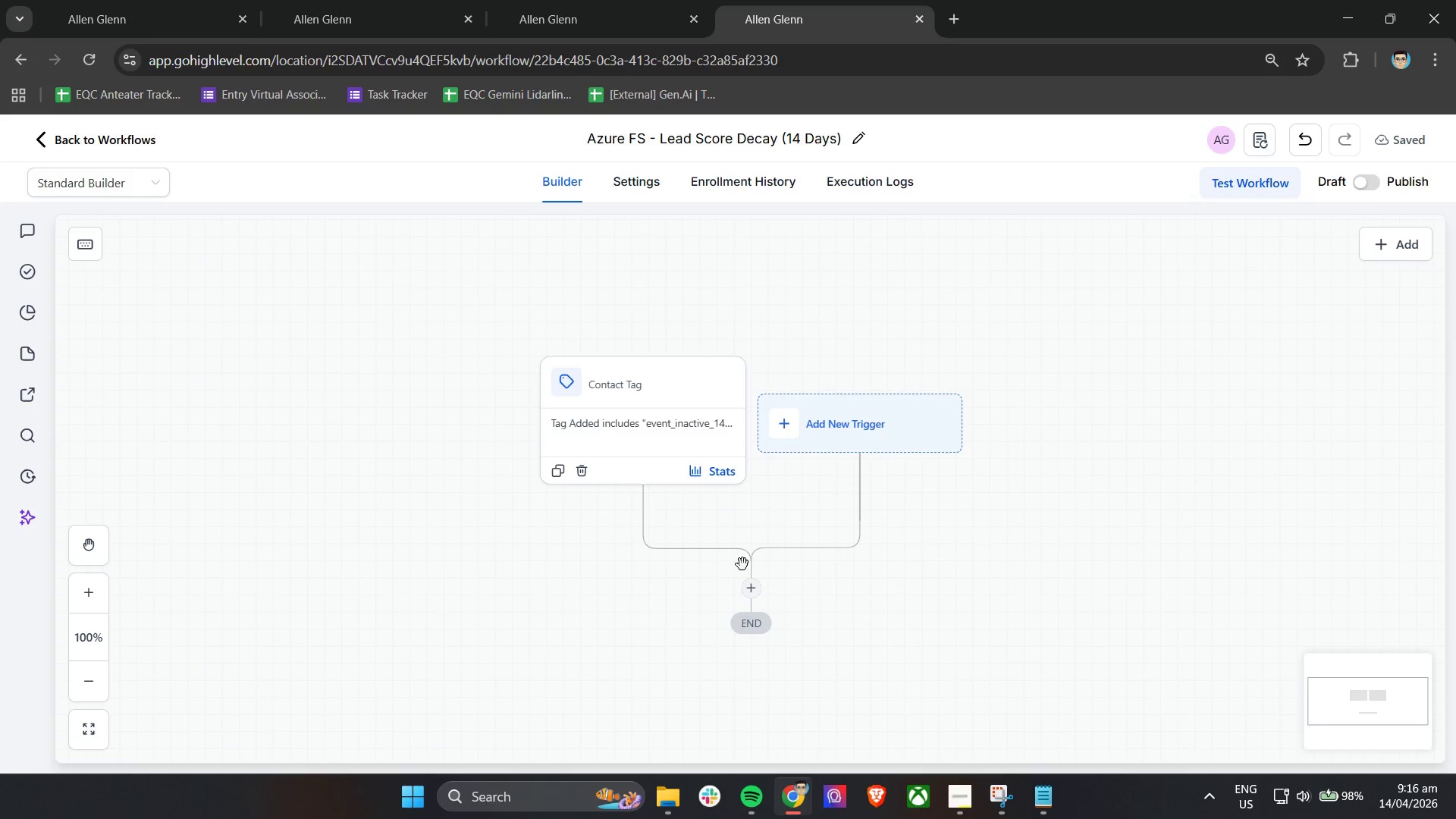 
left_click([740, 581])
 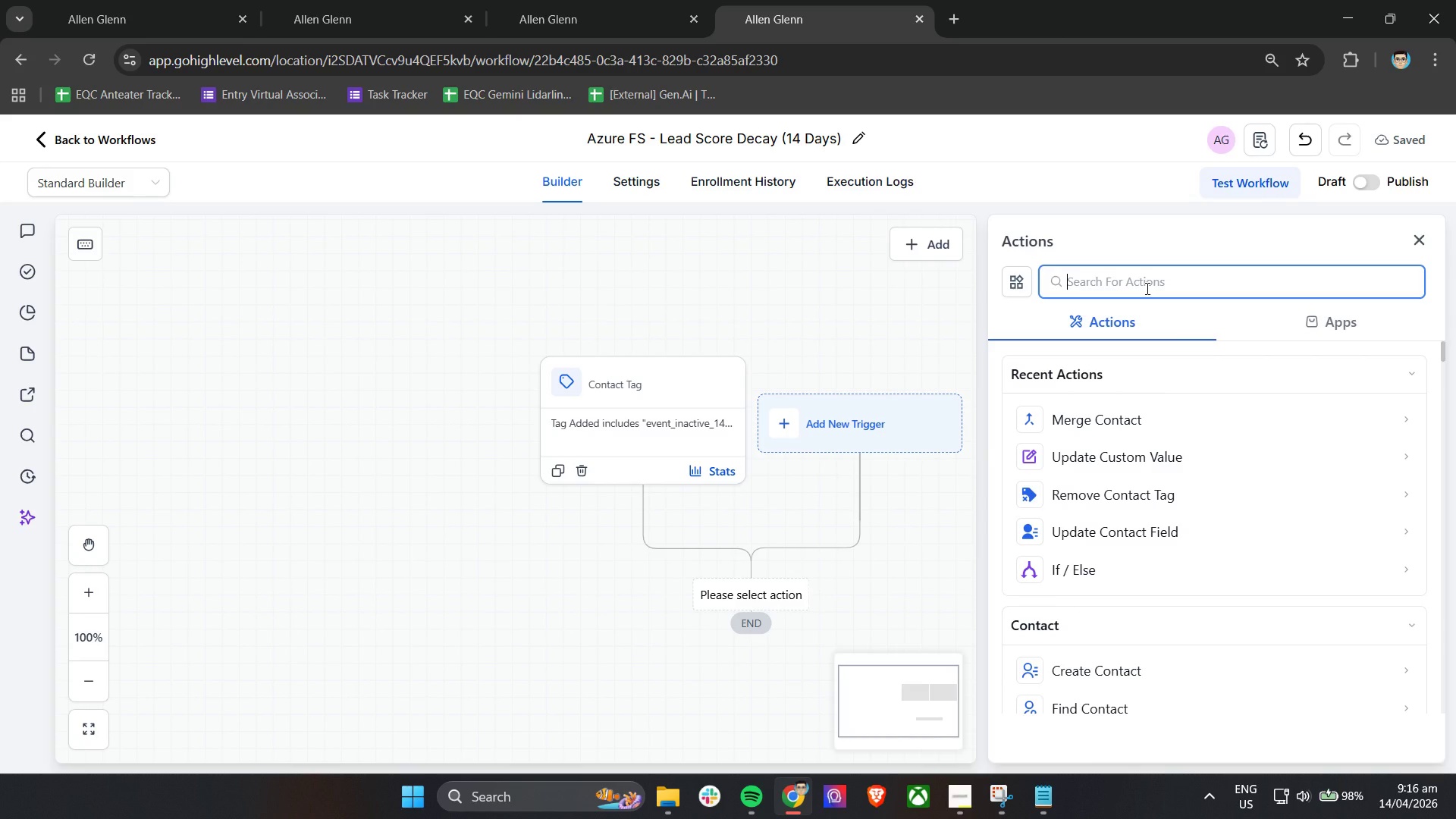 
wait(9.77)
 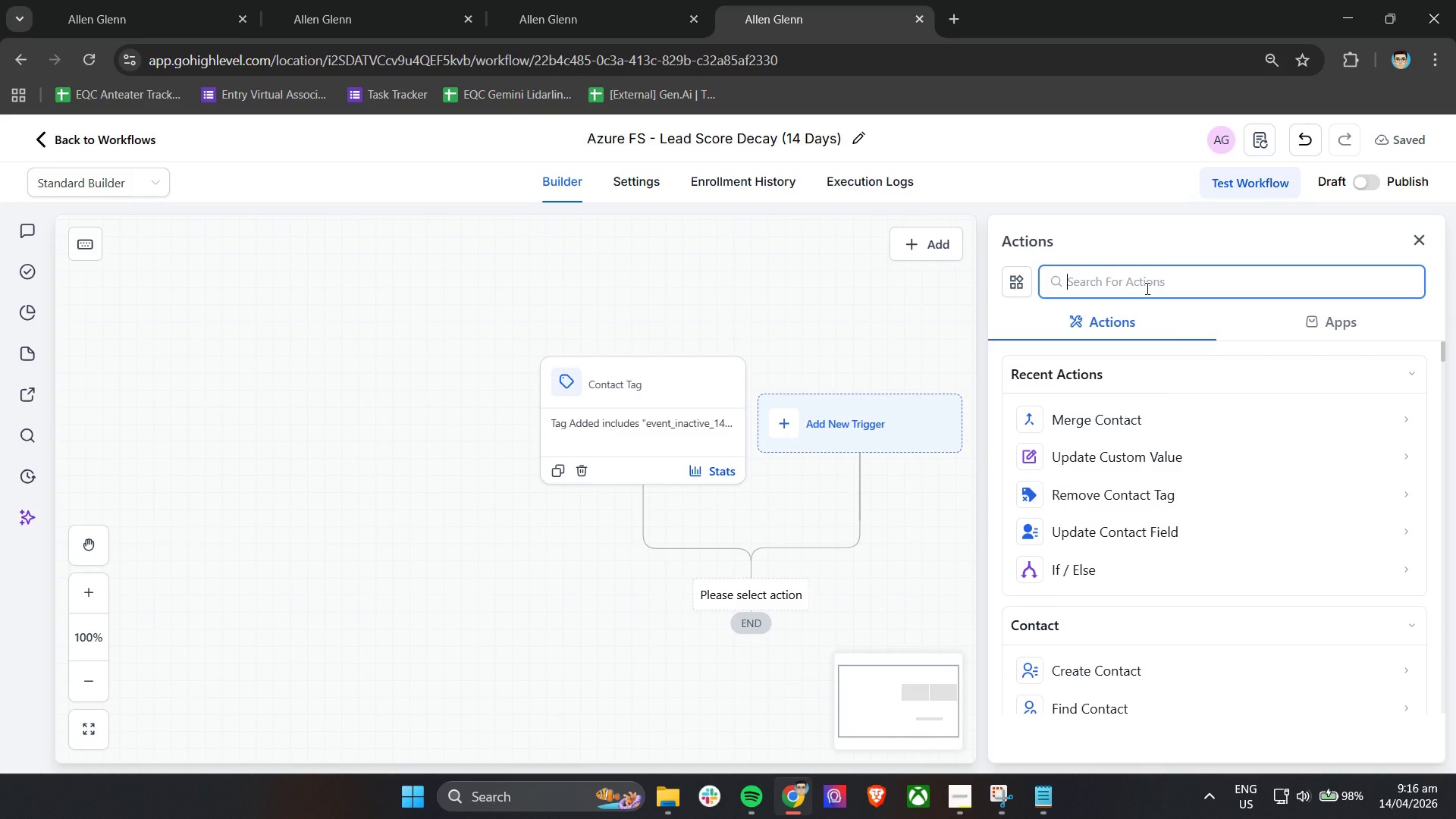 
type(wait)
 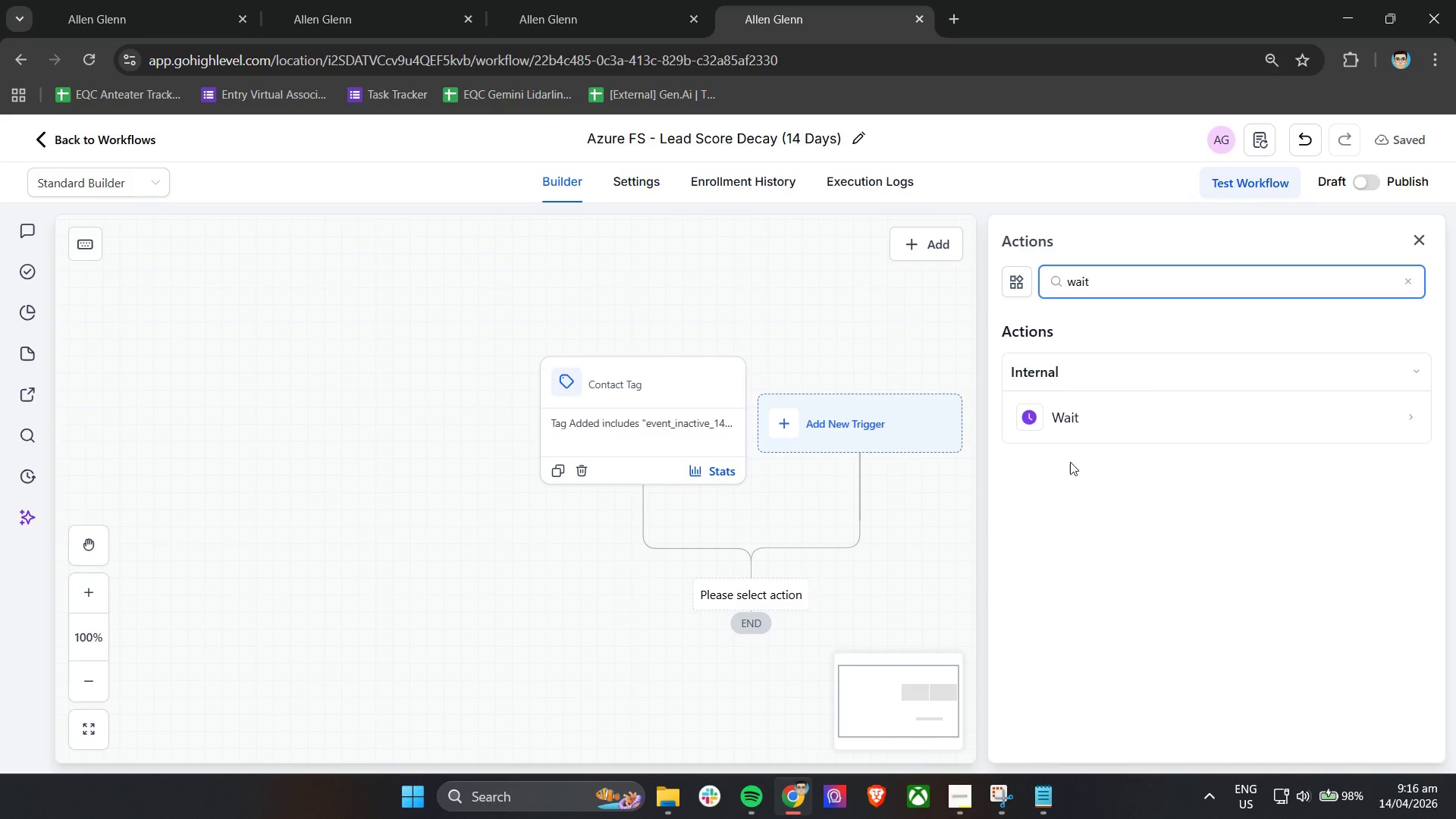 
left_click([1073, 429])
 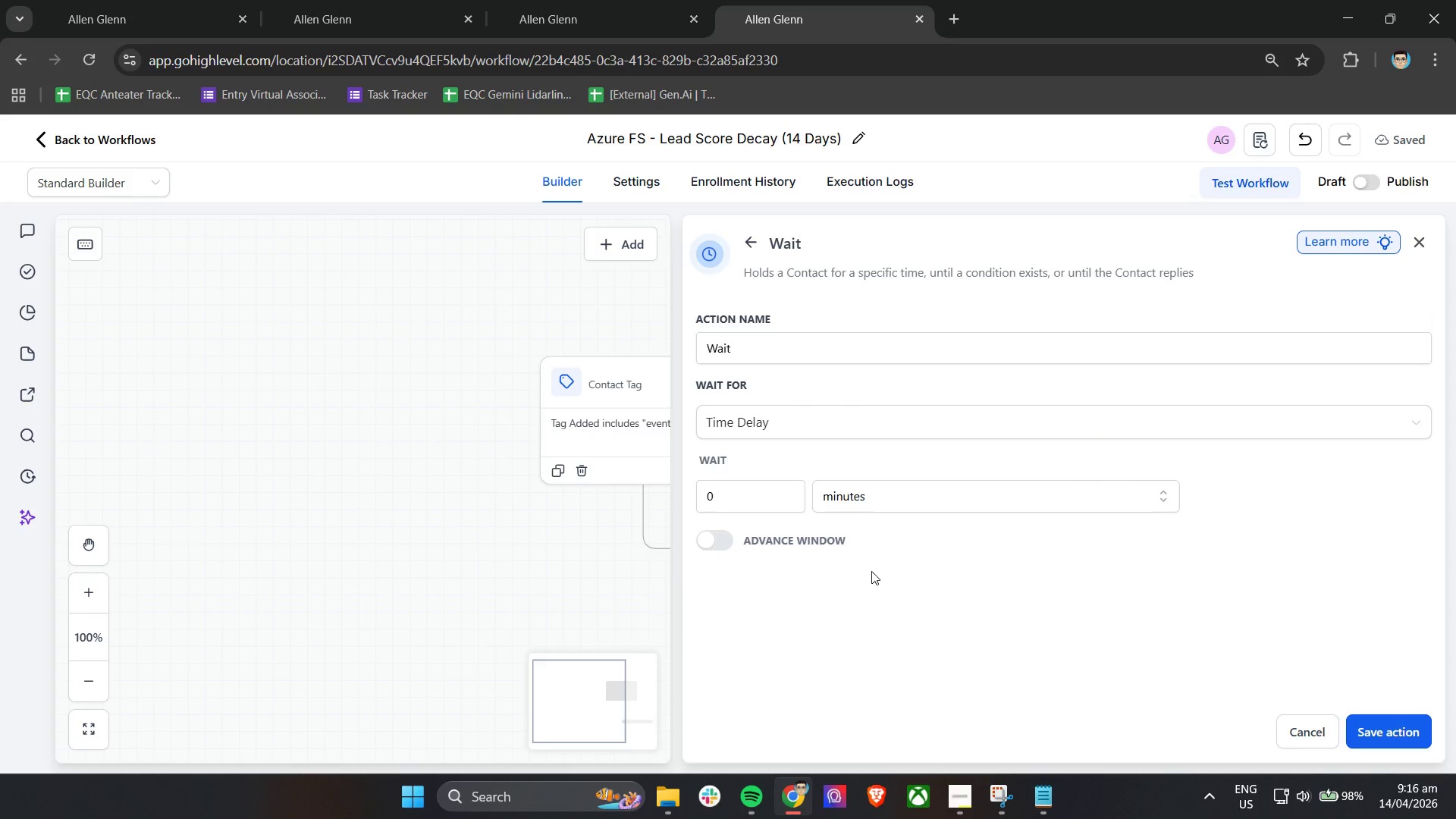 
left_click([865, 500])
 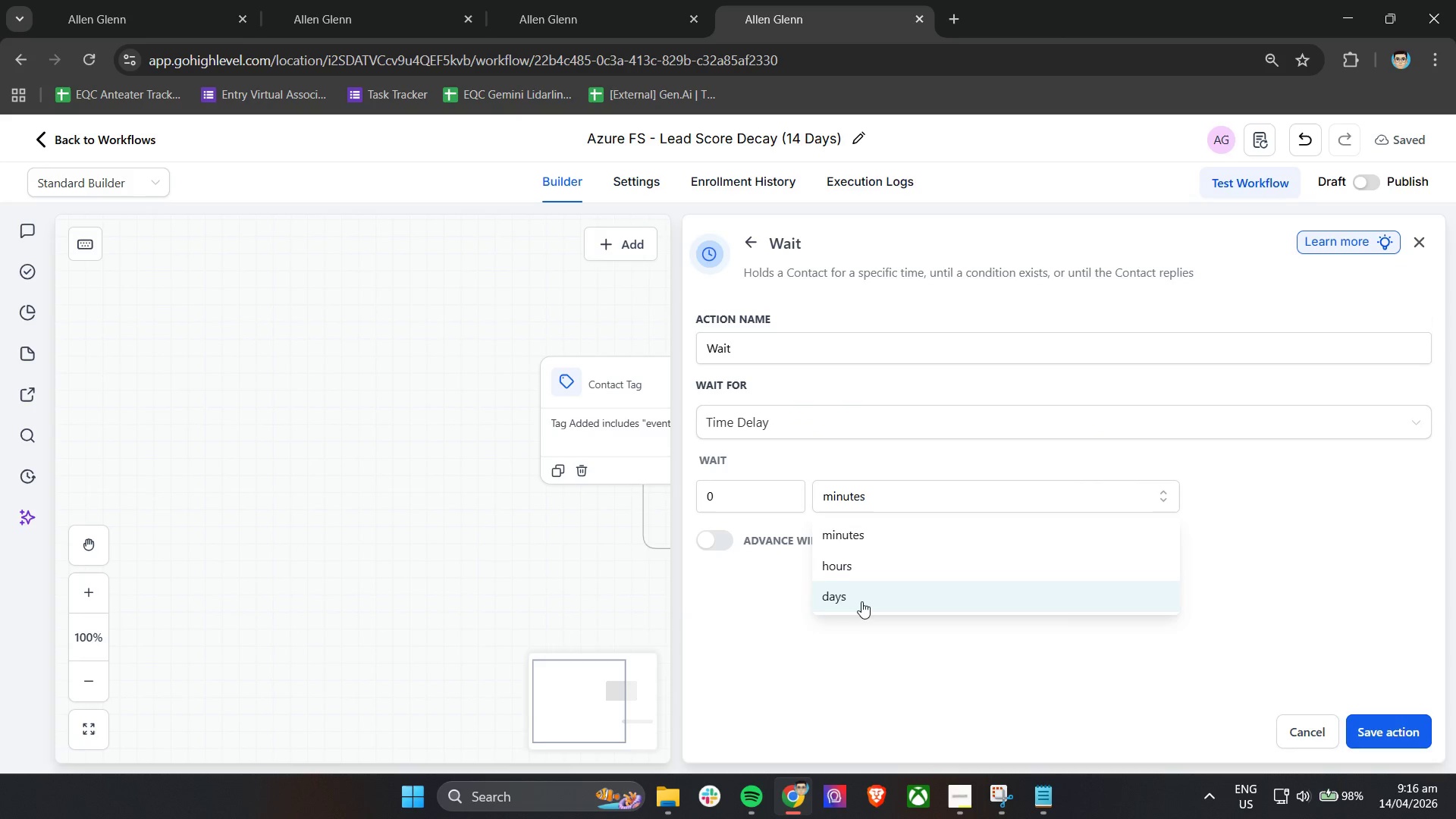 
left_click([861, 601])
 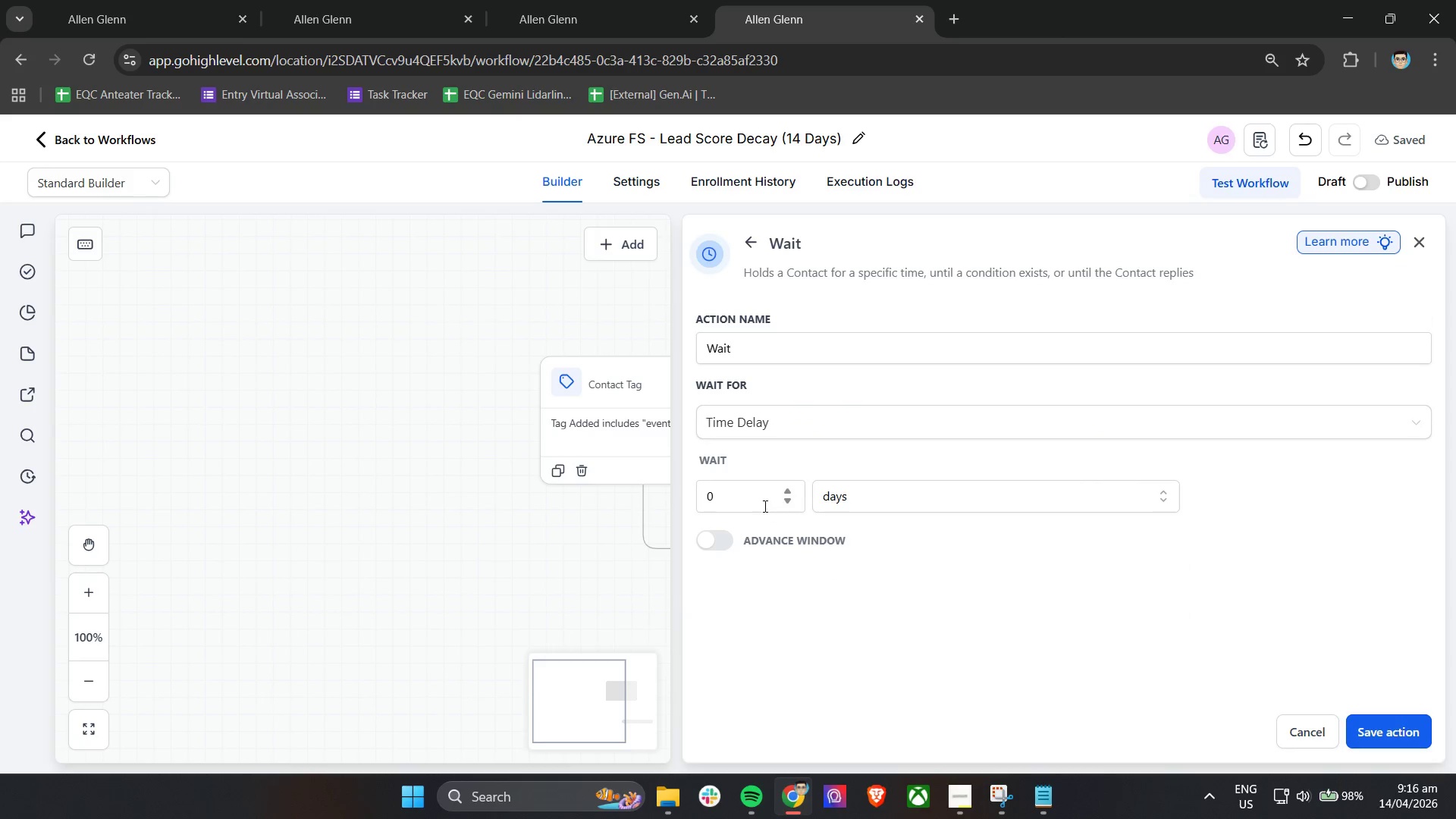 
left_click_drag(start_coordinate=[756, 498], to_coordinate=[690, 497])
 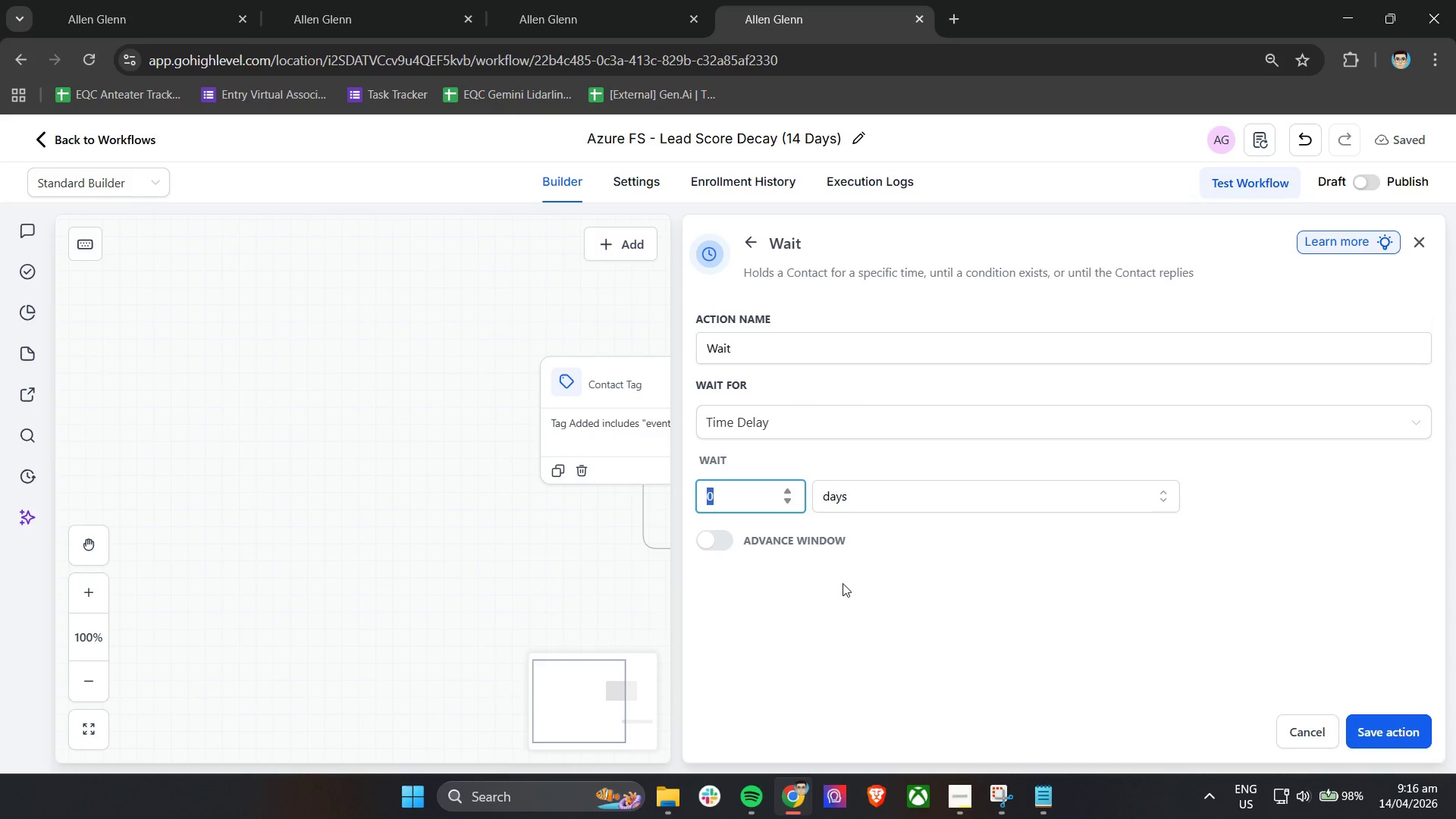 
type(14)
 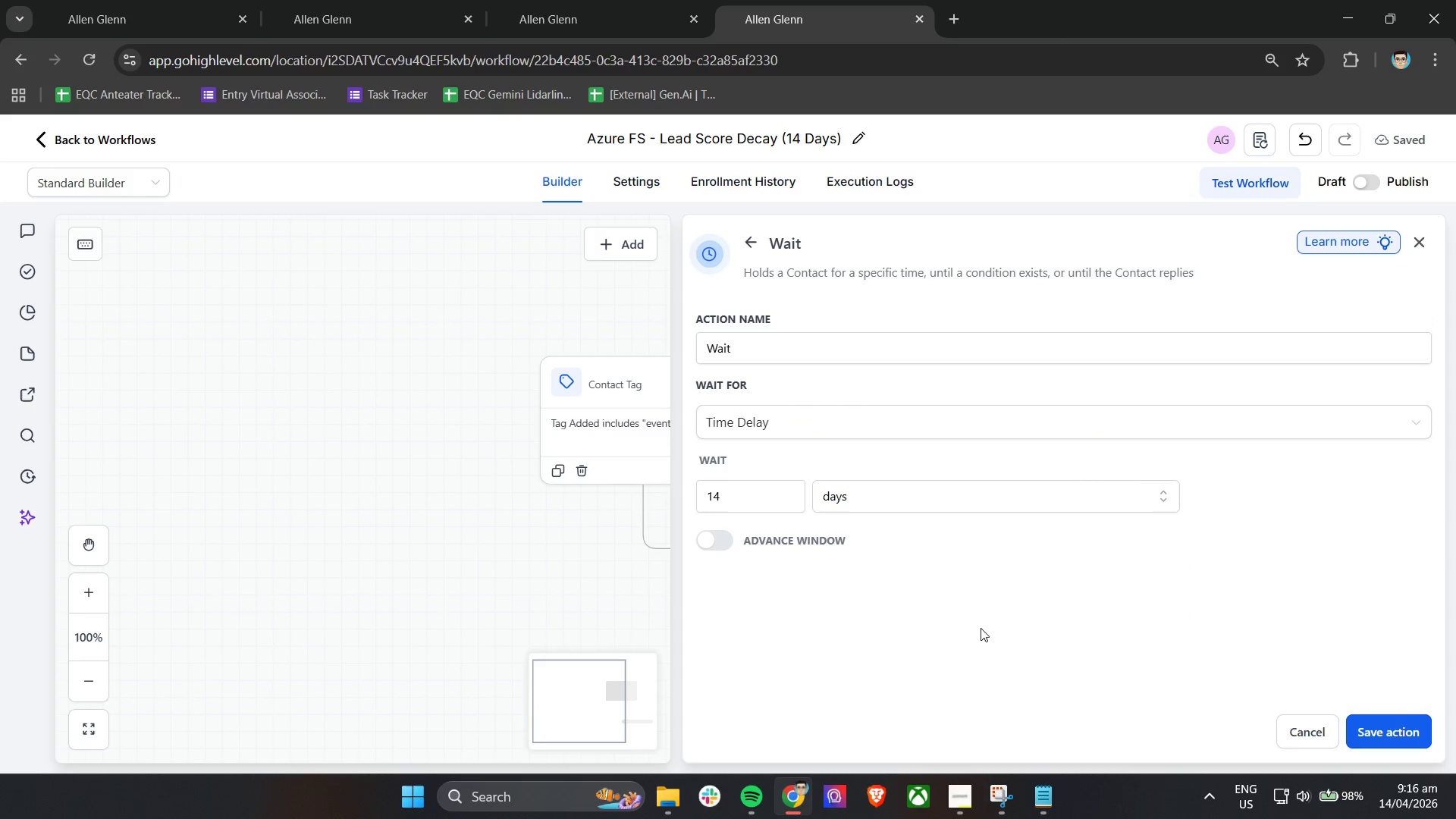 
left_click([981, 628])
 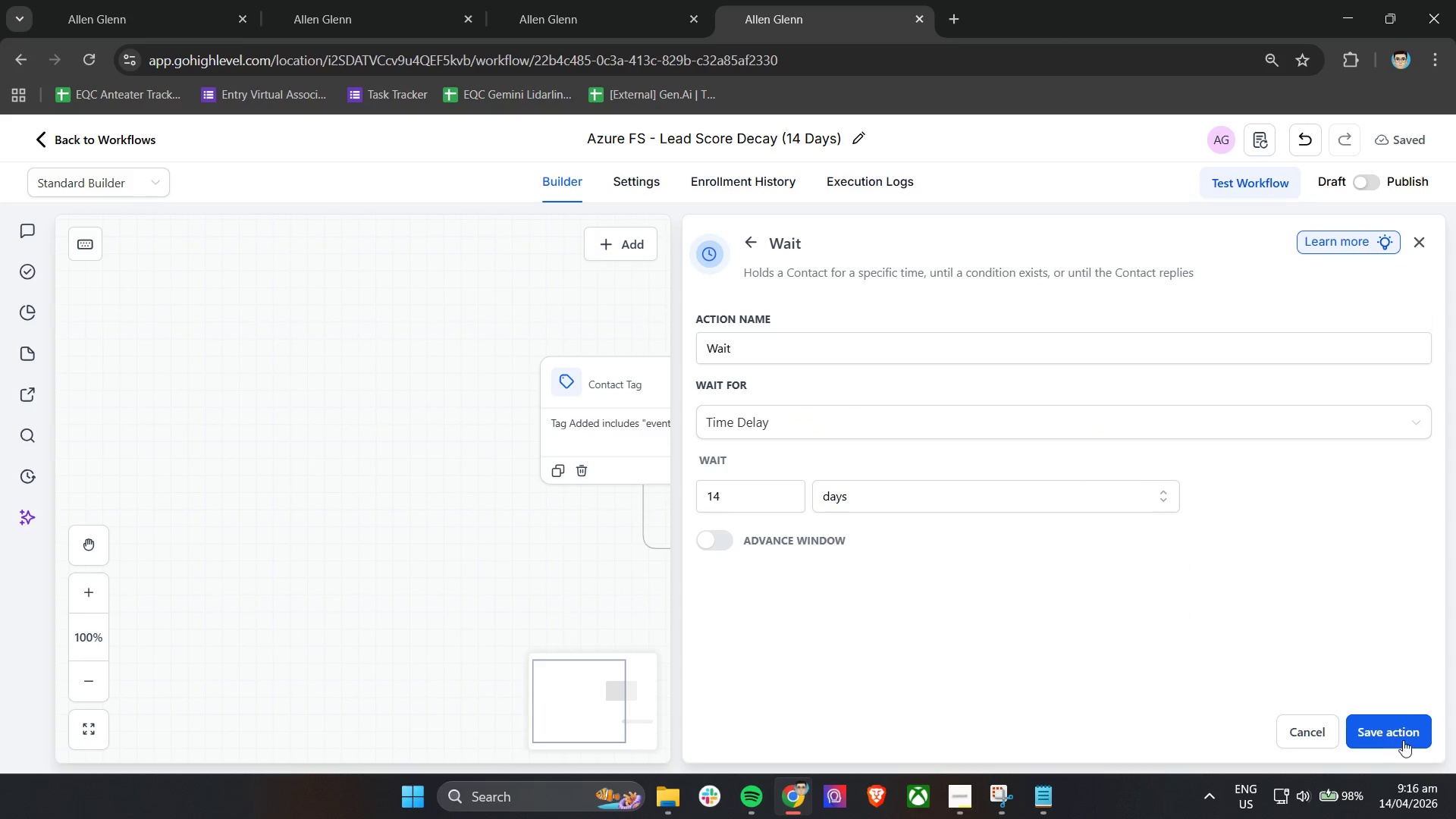 
left_click([1404, 736])
 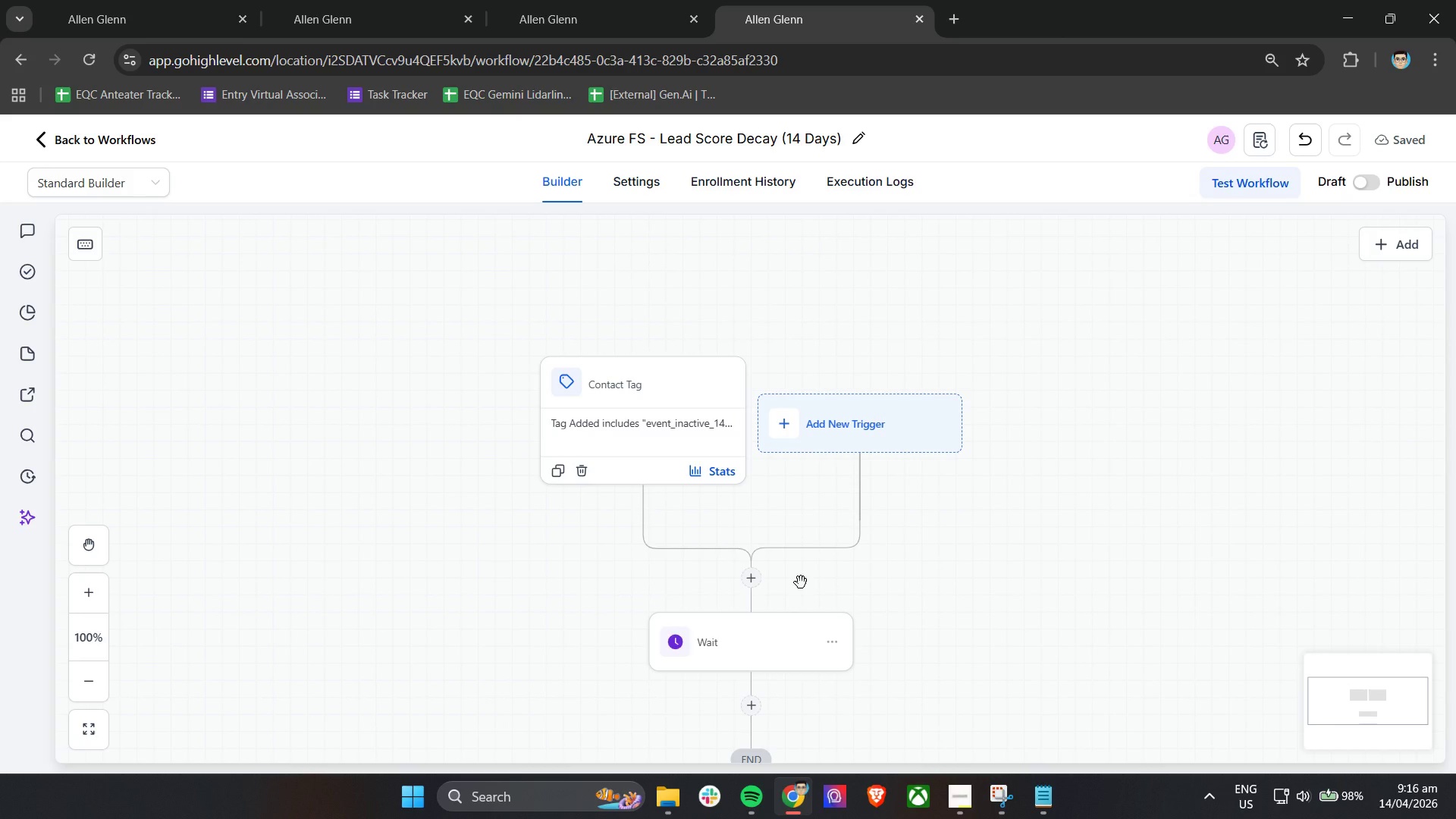 
wait(6.22)
 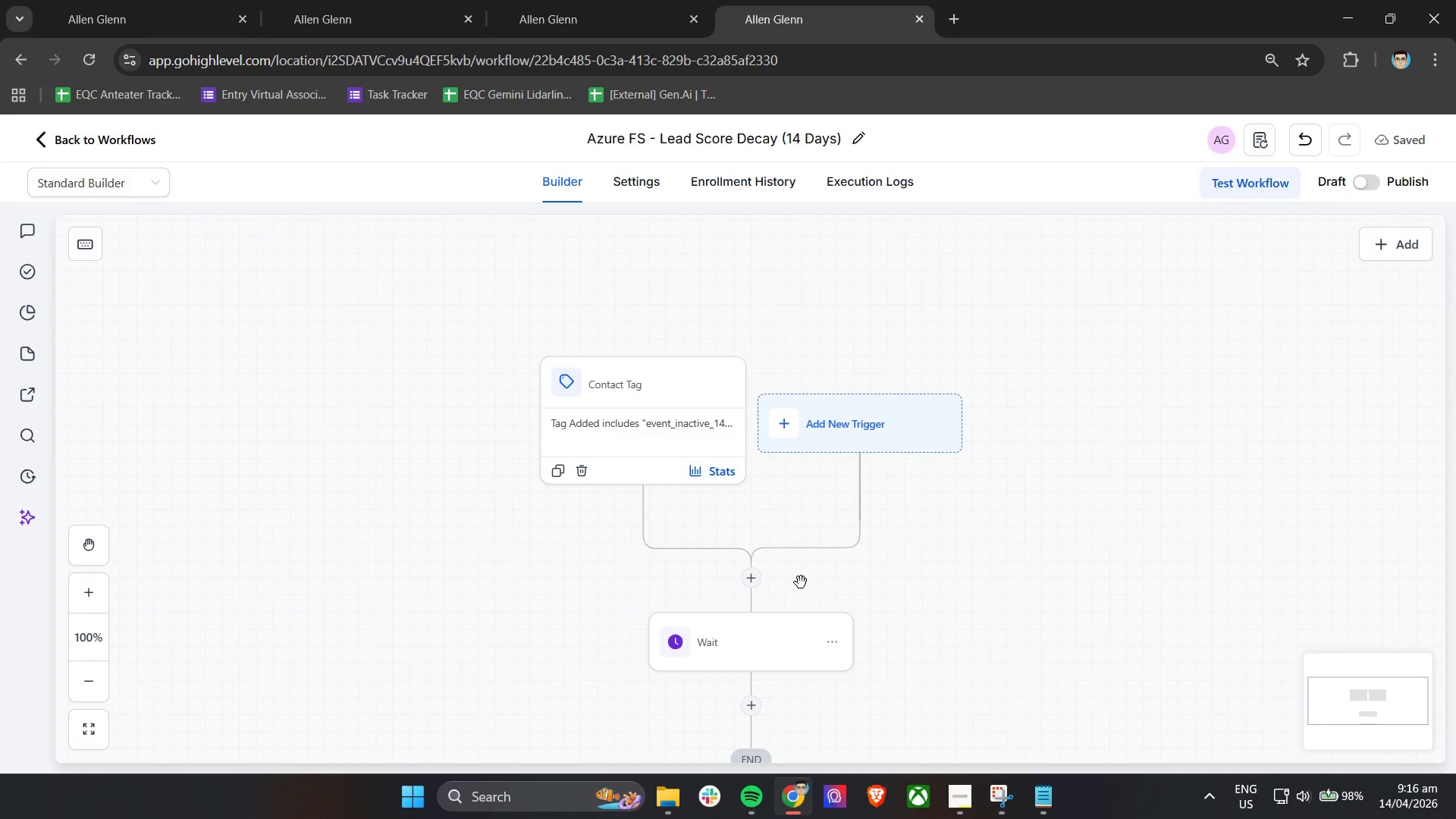 
left_click([825, 441])
 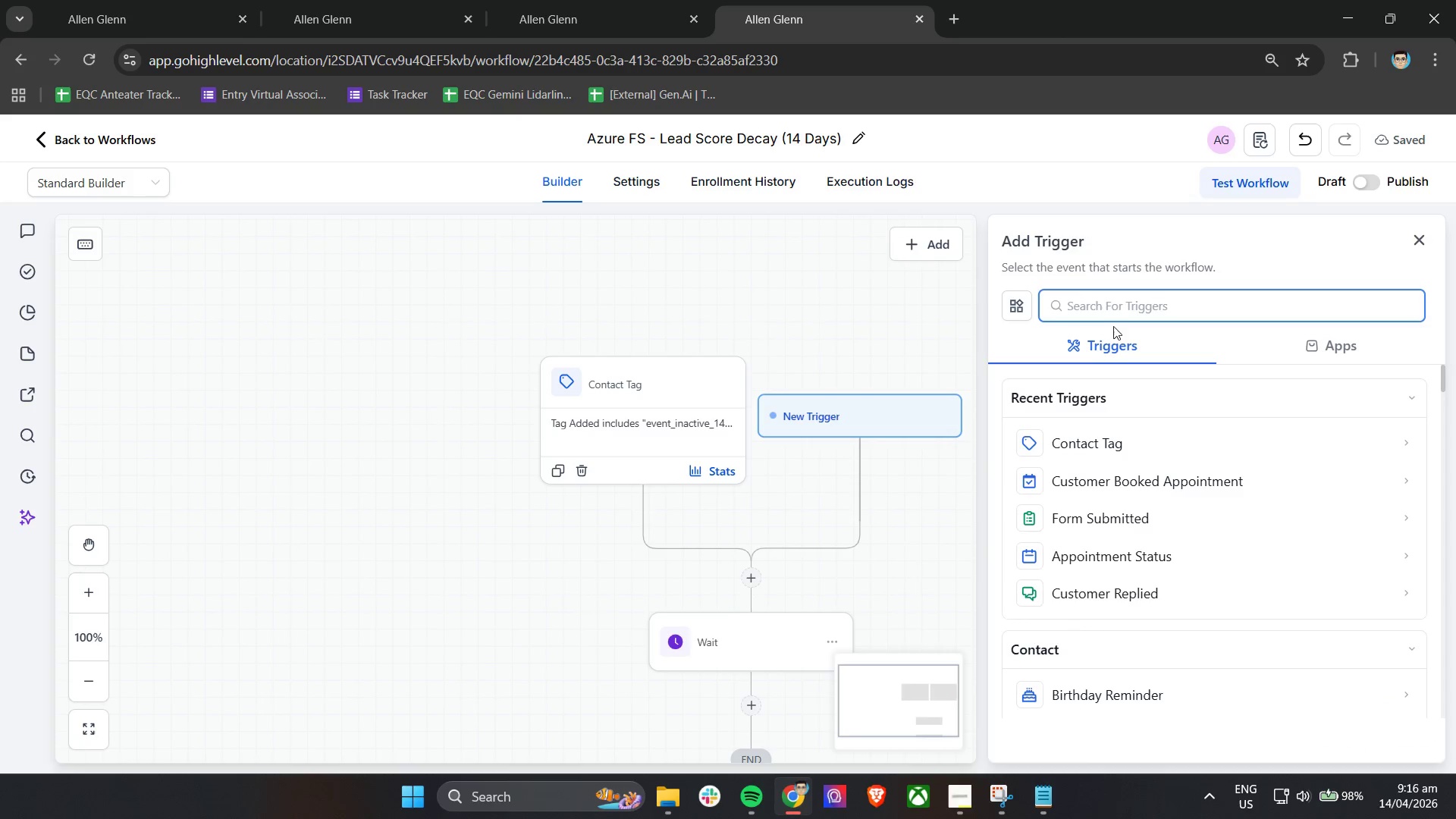 
left_click([1120, 301])
 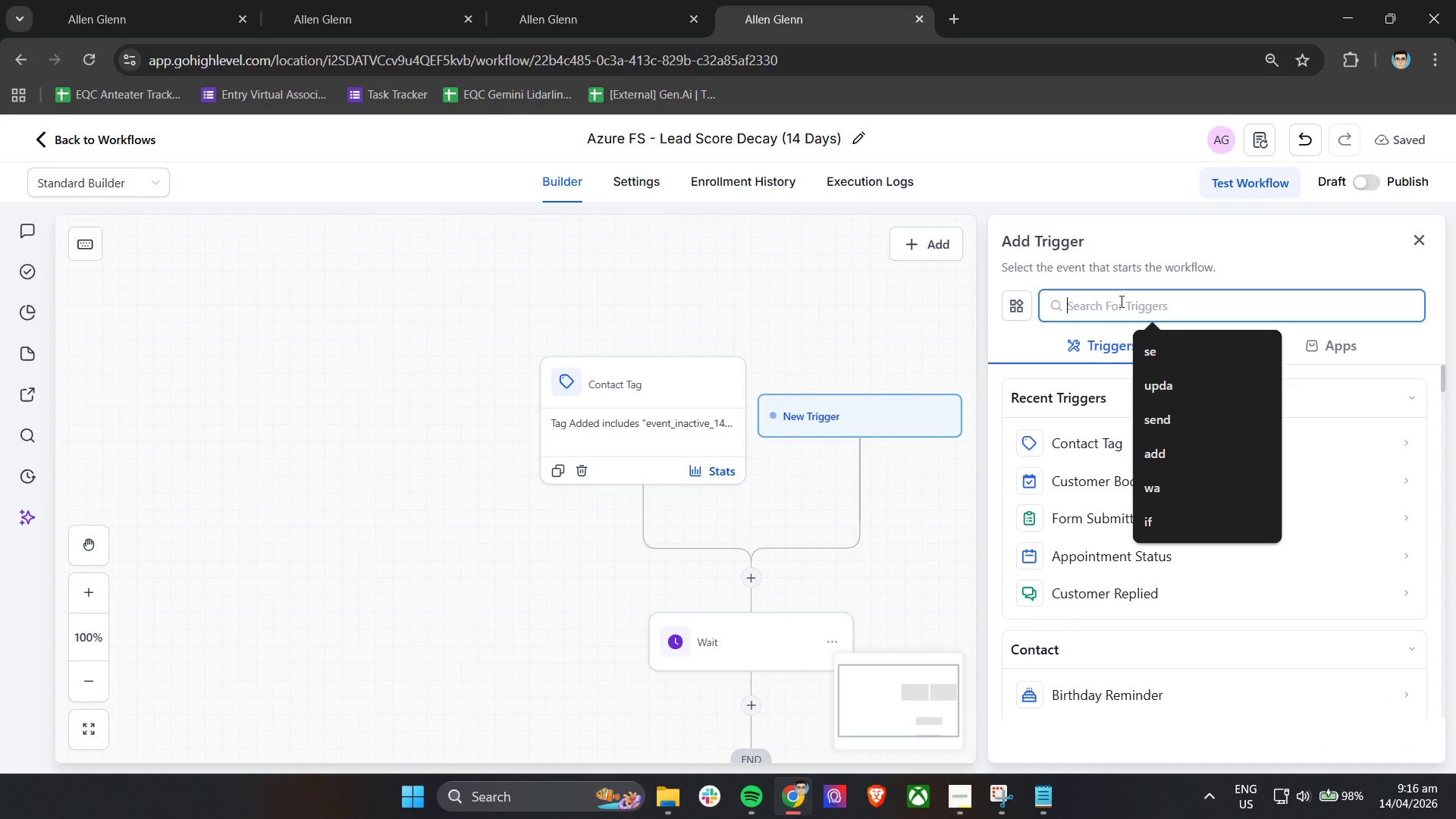 
wait(8.78)
 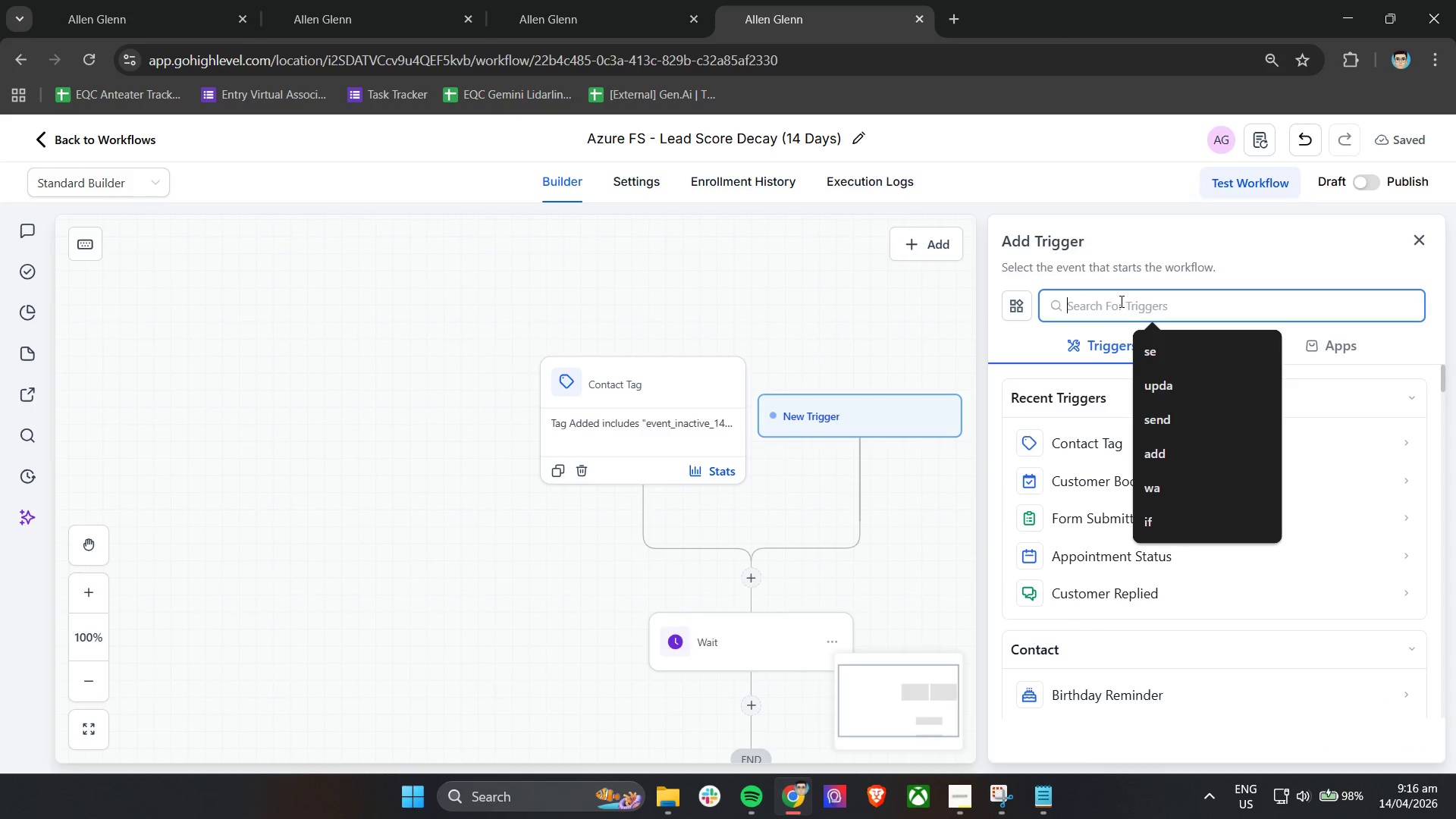 
type(wait)
 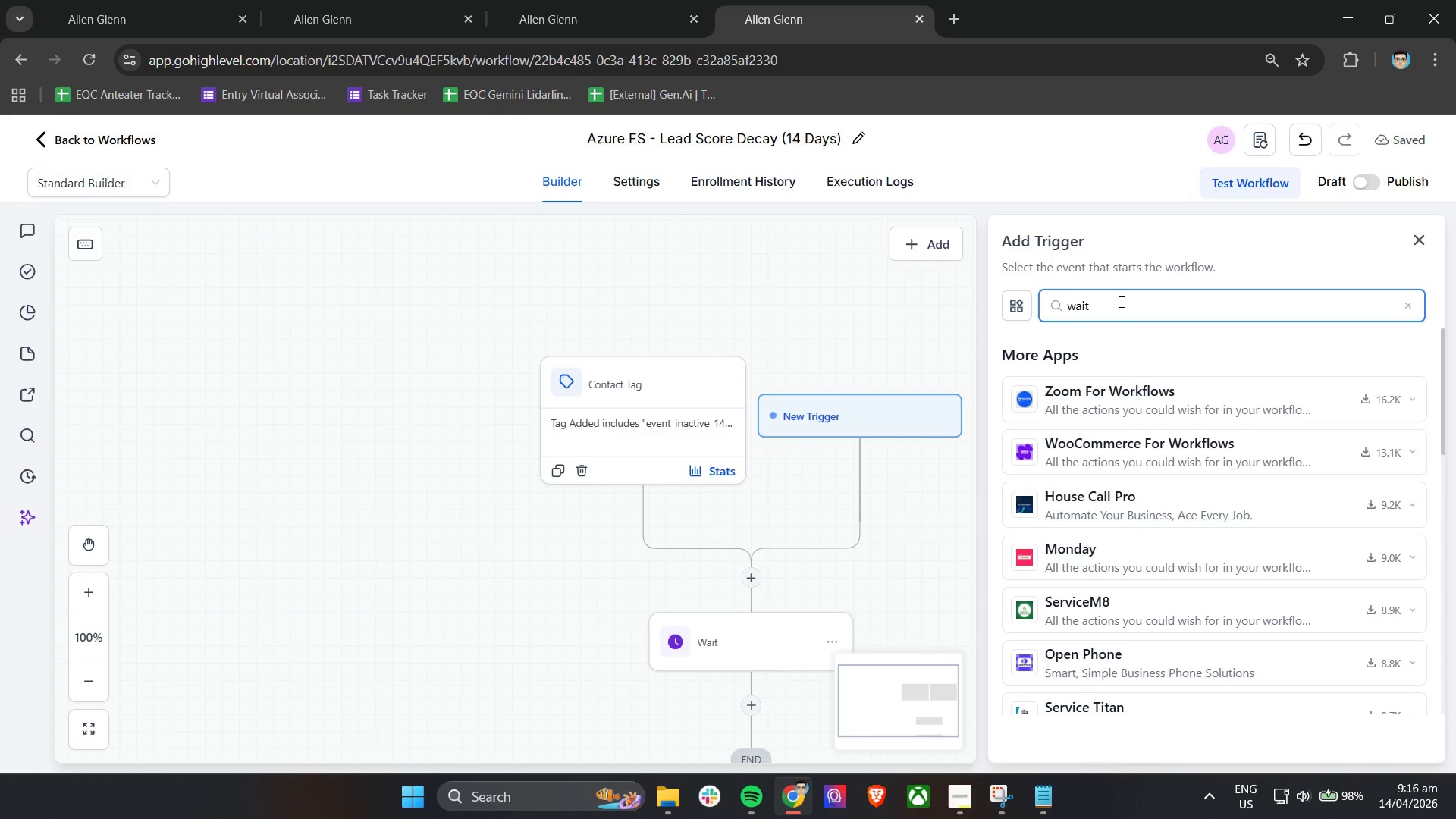 
key(Control+A)
 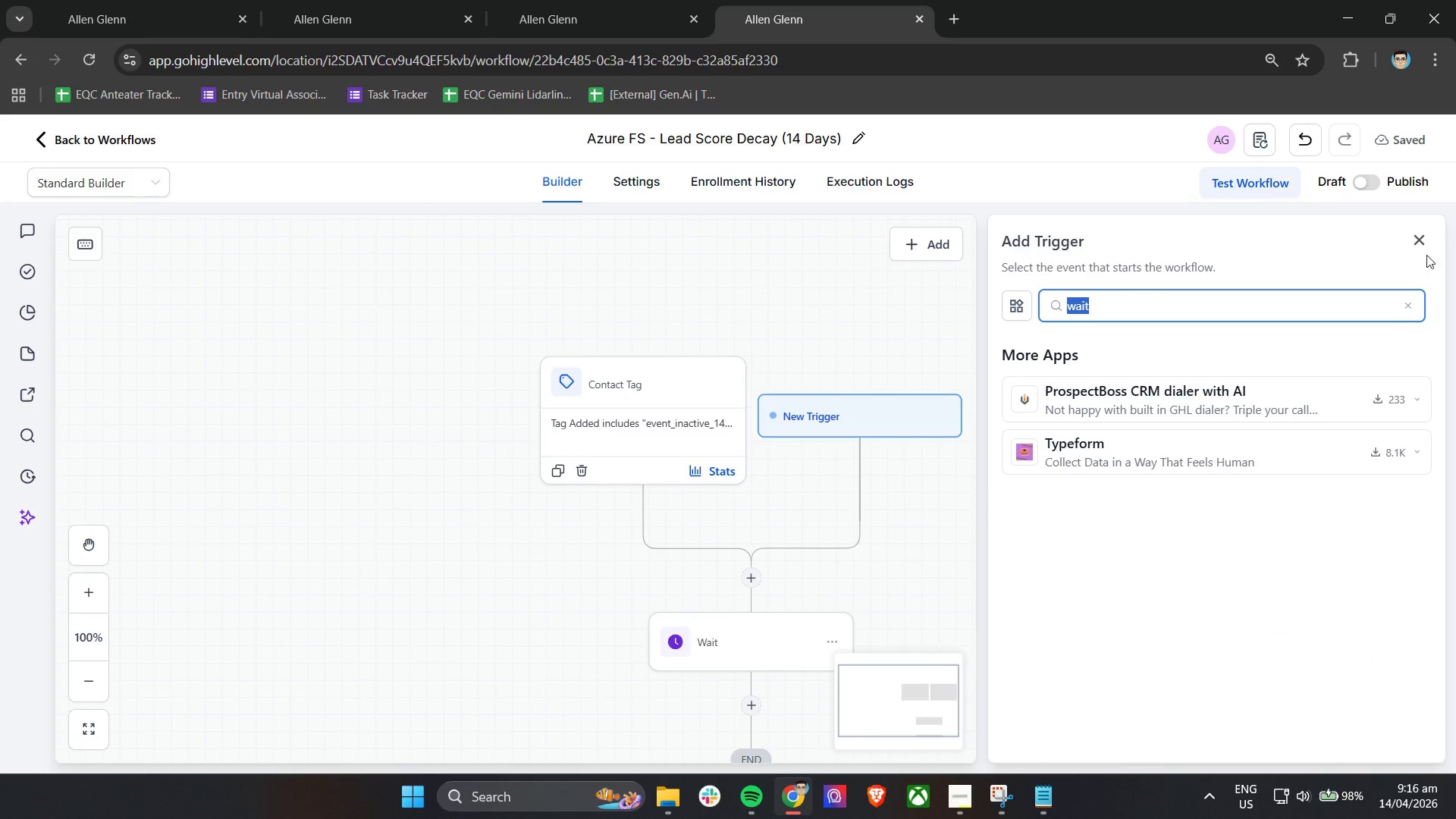 
left_click([1427, 237])
 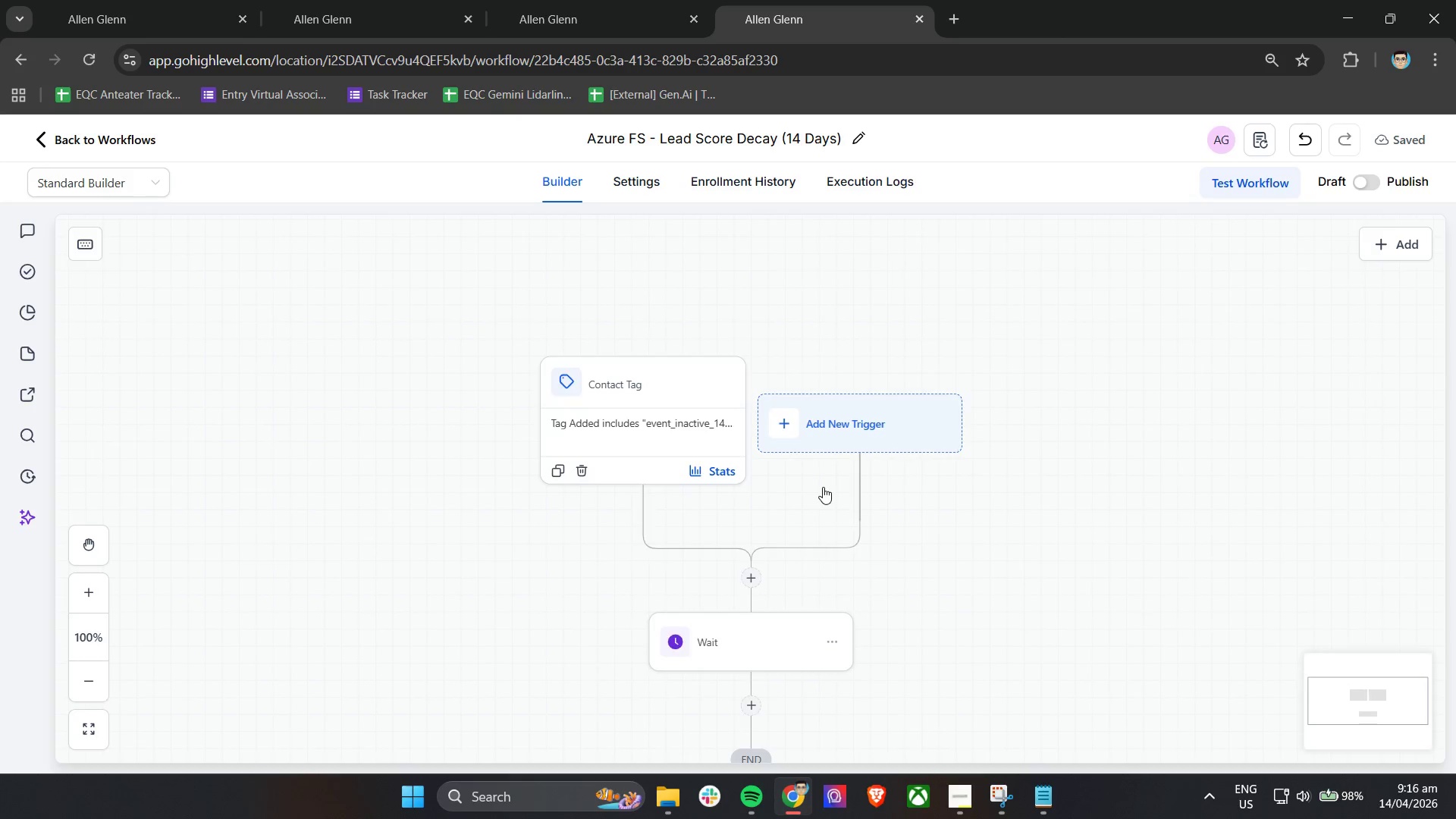 
scroll: coordinate [823, 487], scroll_direction: down, amount: 4.0
 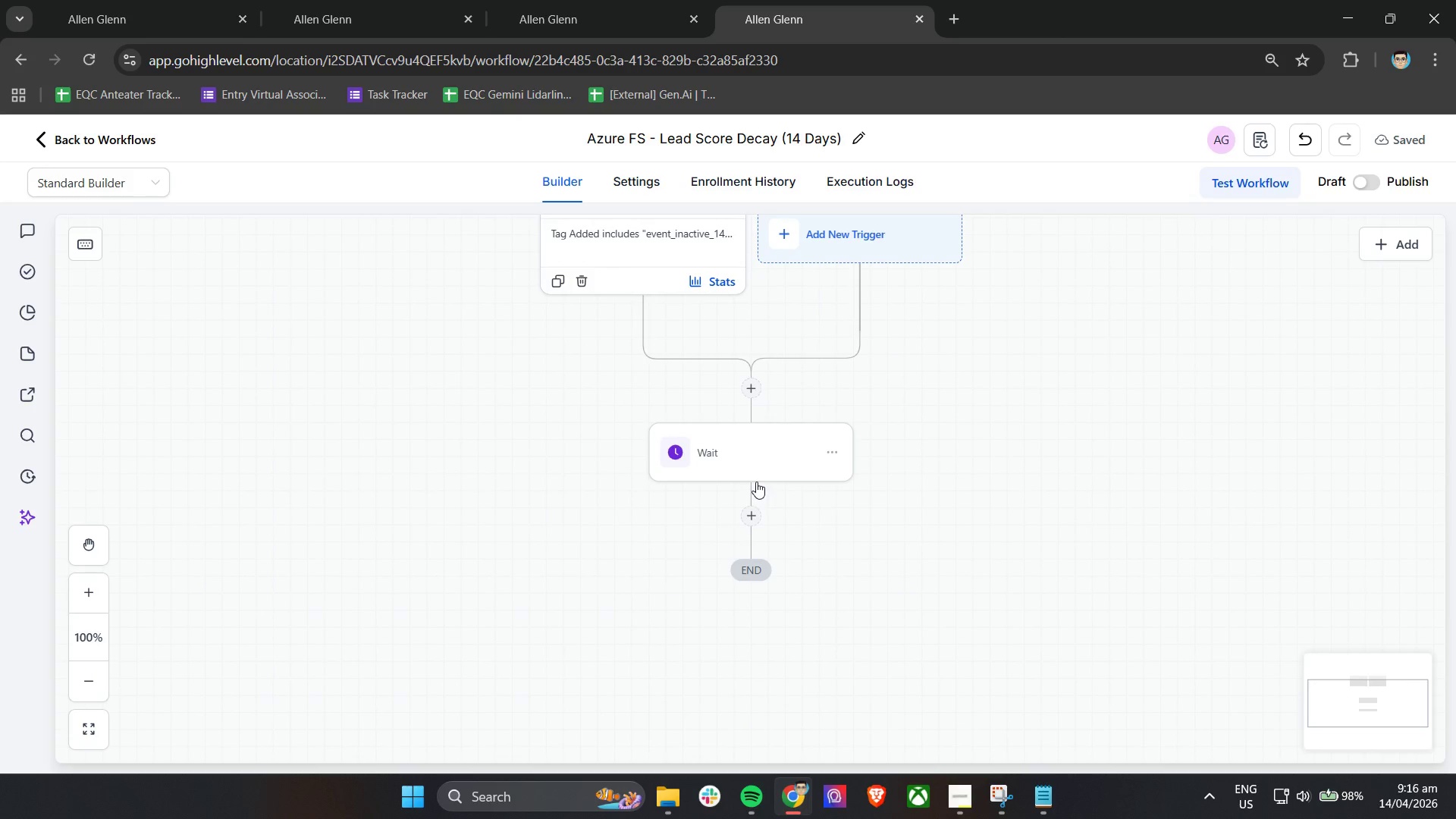 
left_click([758, 469])
 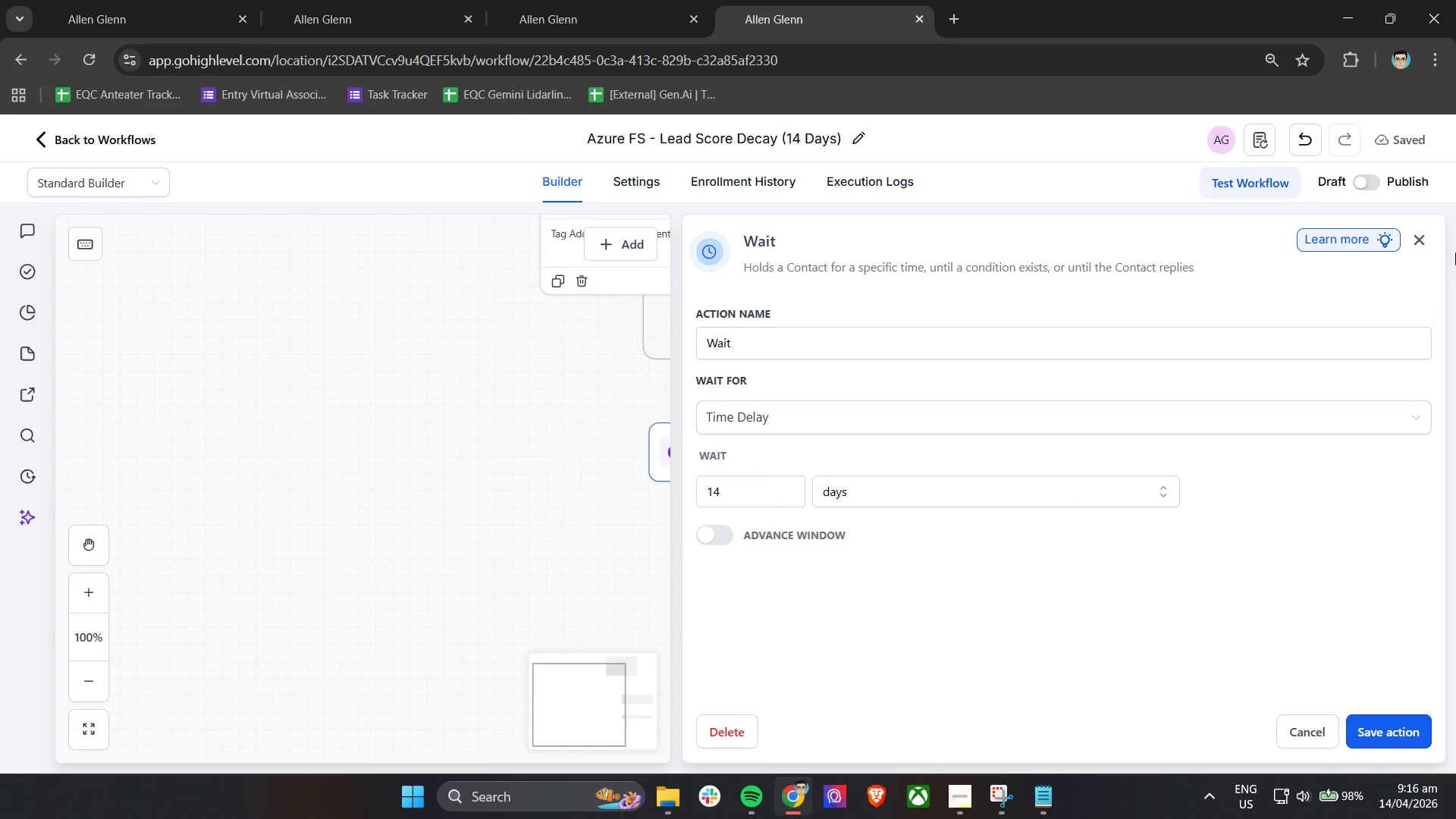 
left_click([1381, 722])
 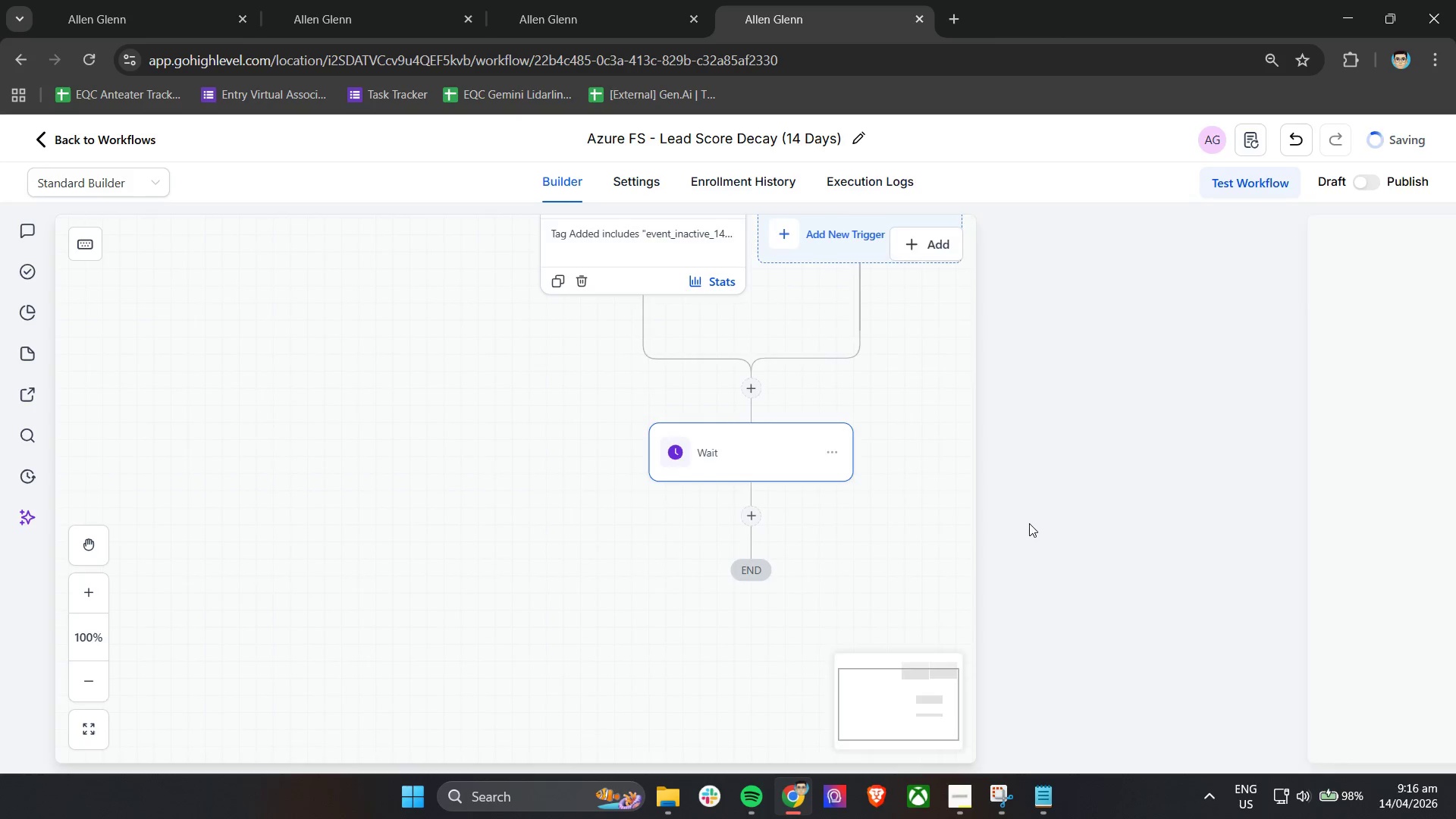 
scroll: coordinate [1025, 521], scroll_direction: down, amount: 2.0
 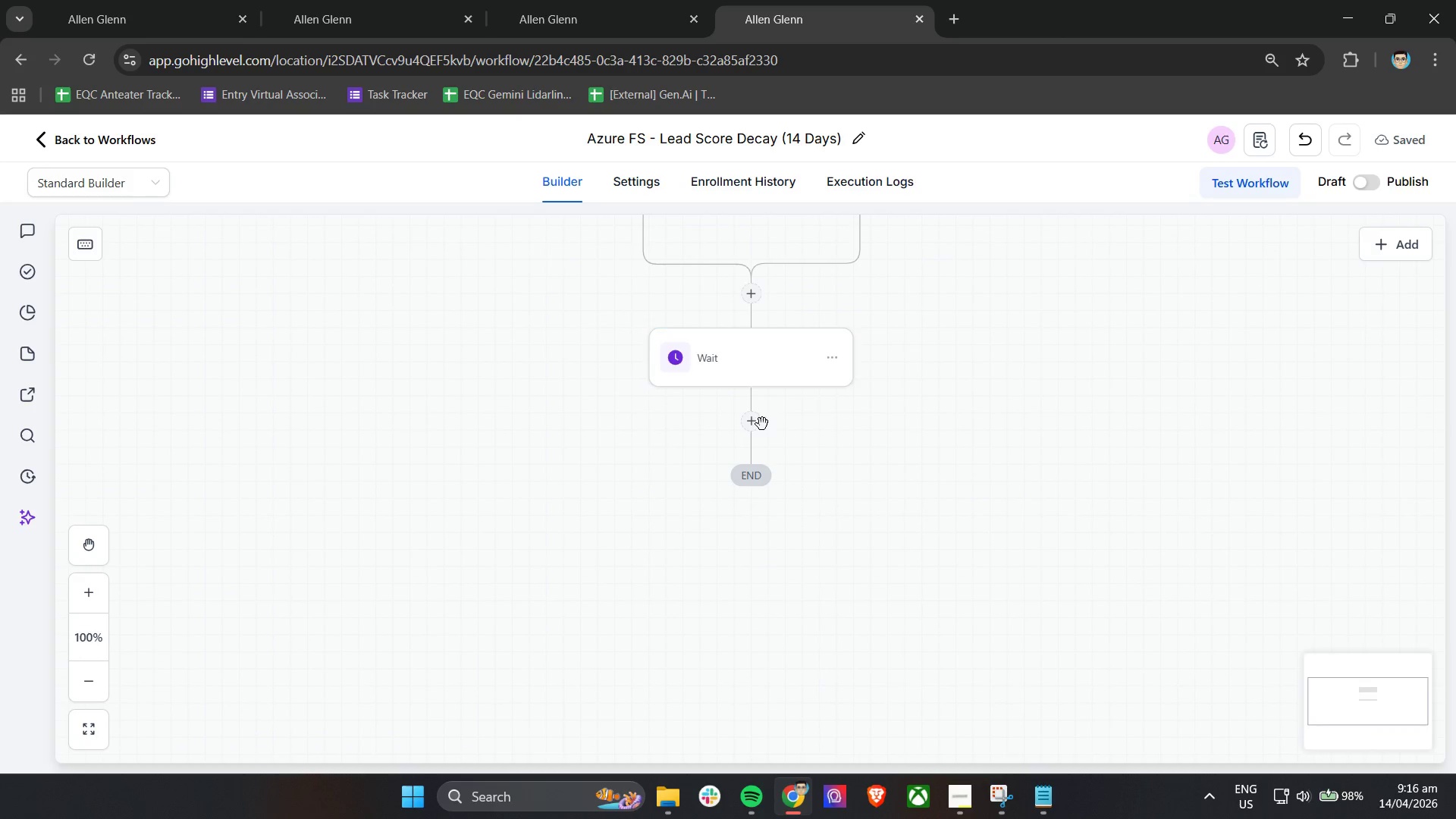 
double_click([746, 422])
 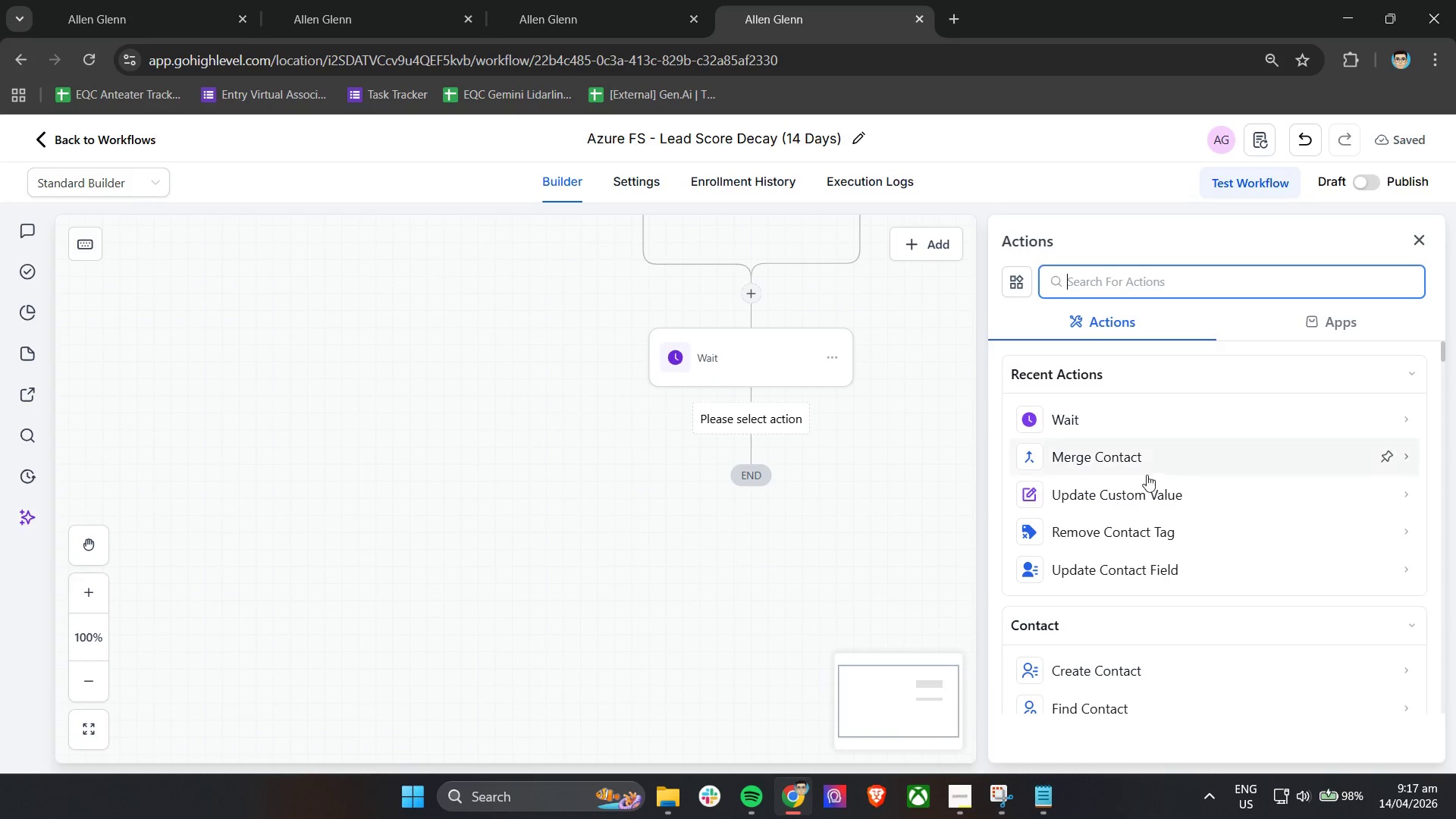 
wait(6.56)
 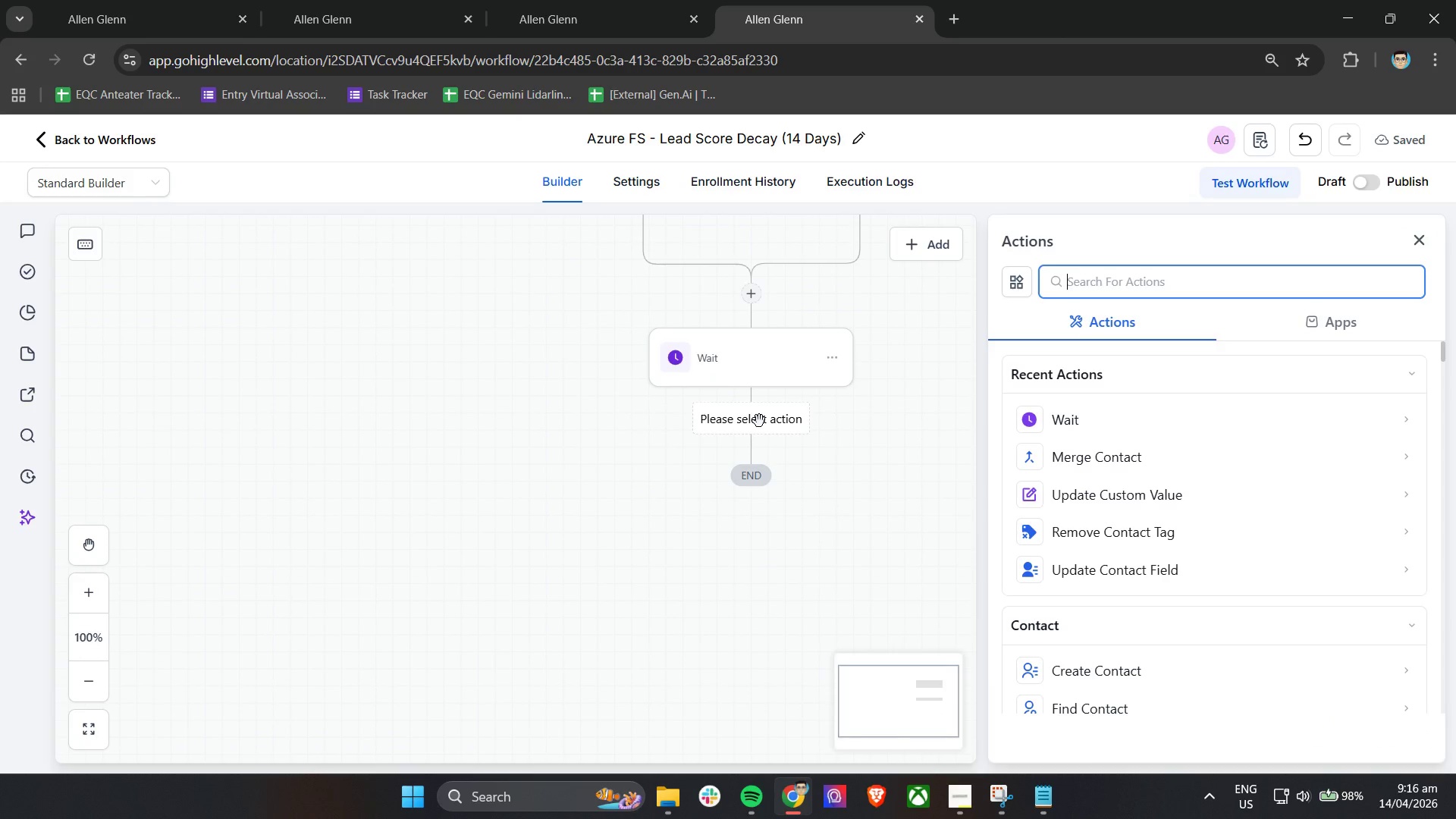 
left_click([1153, 570])
 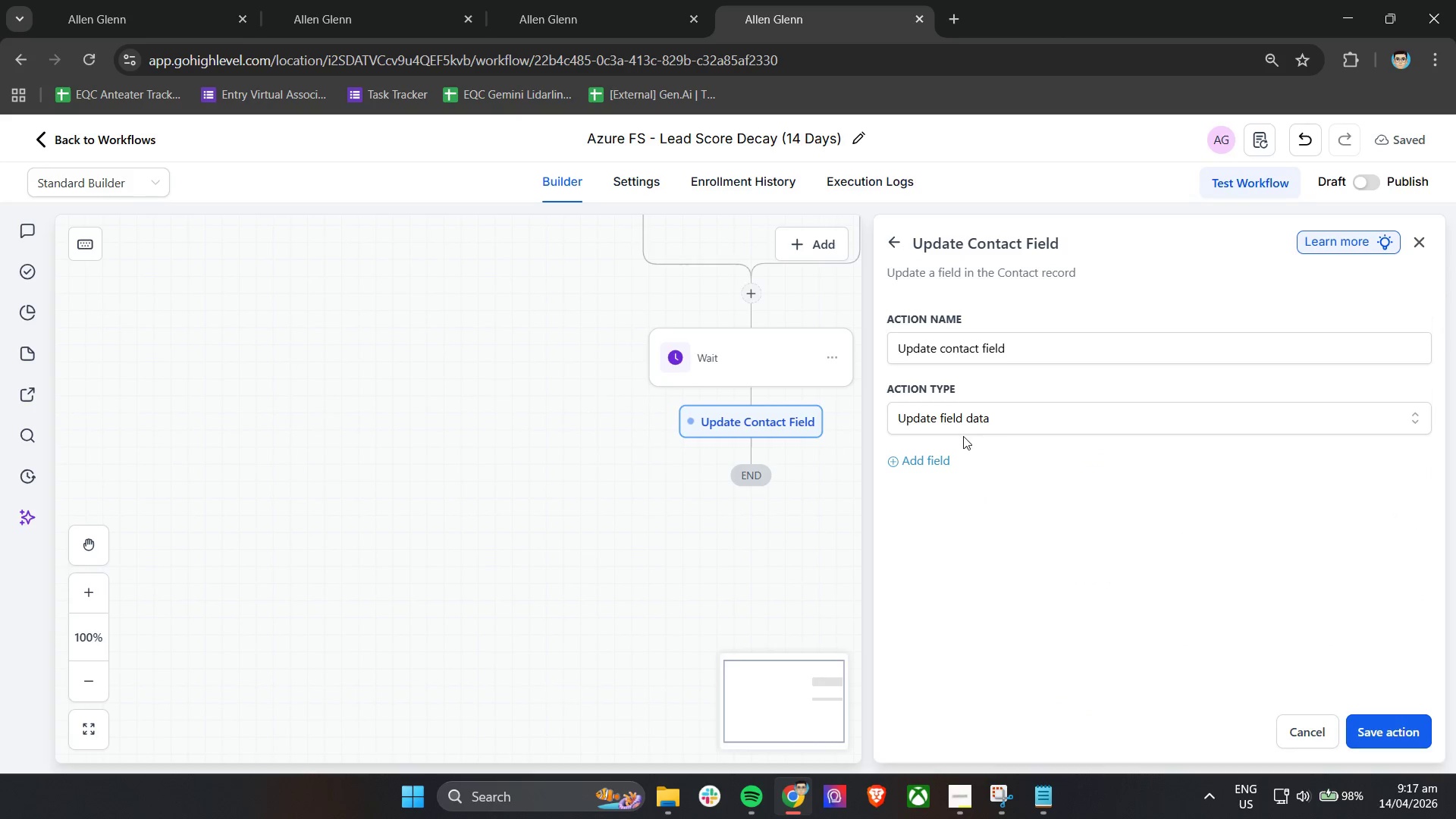 
left_click([939, 452])
 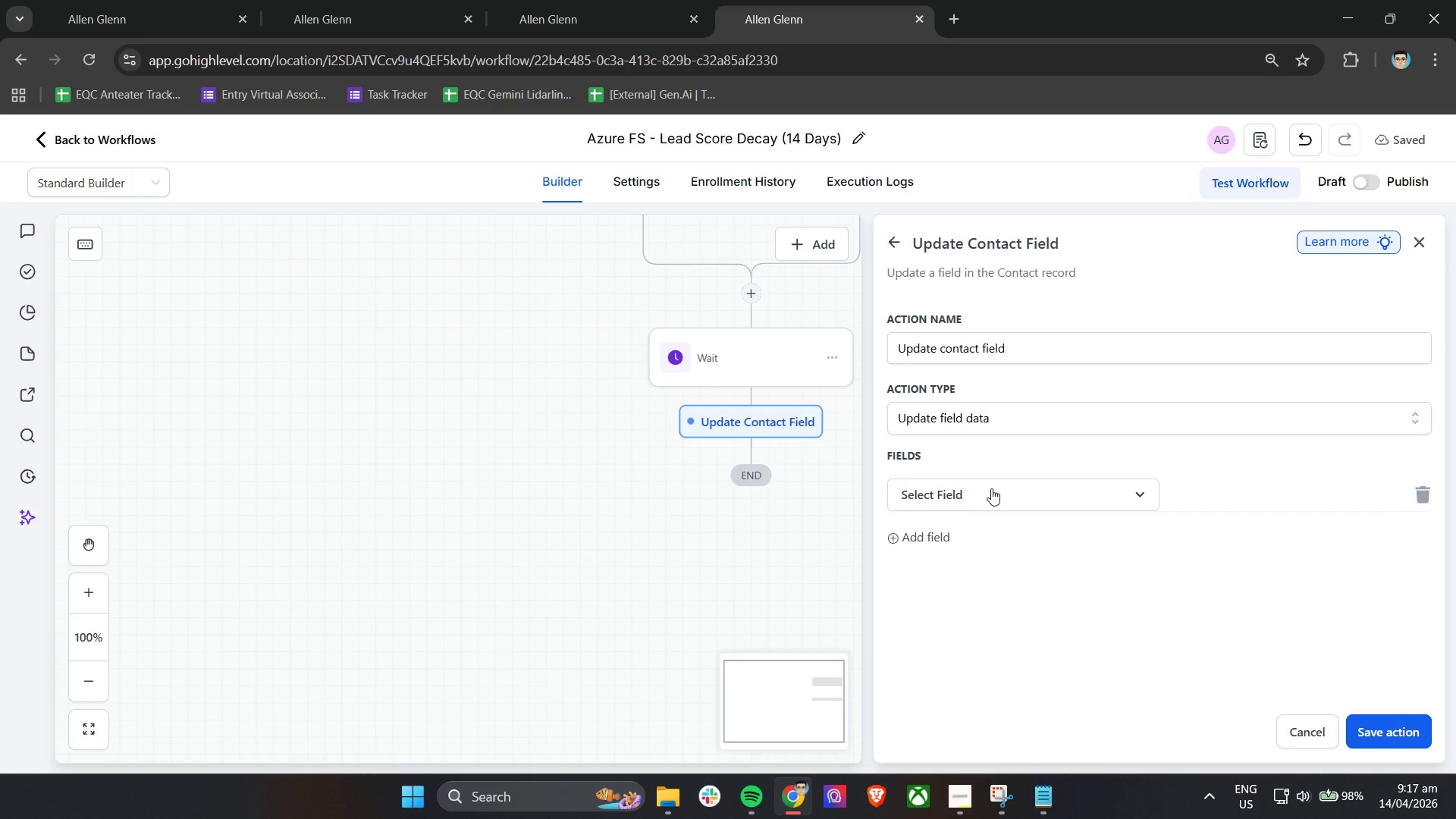 
left_click([990, 491])
 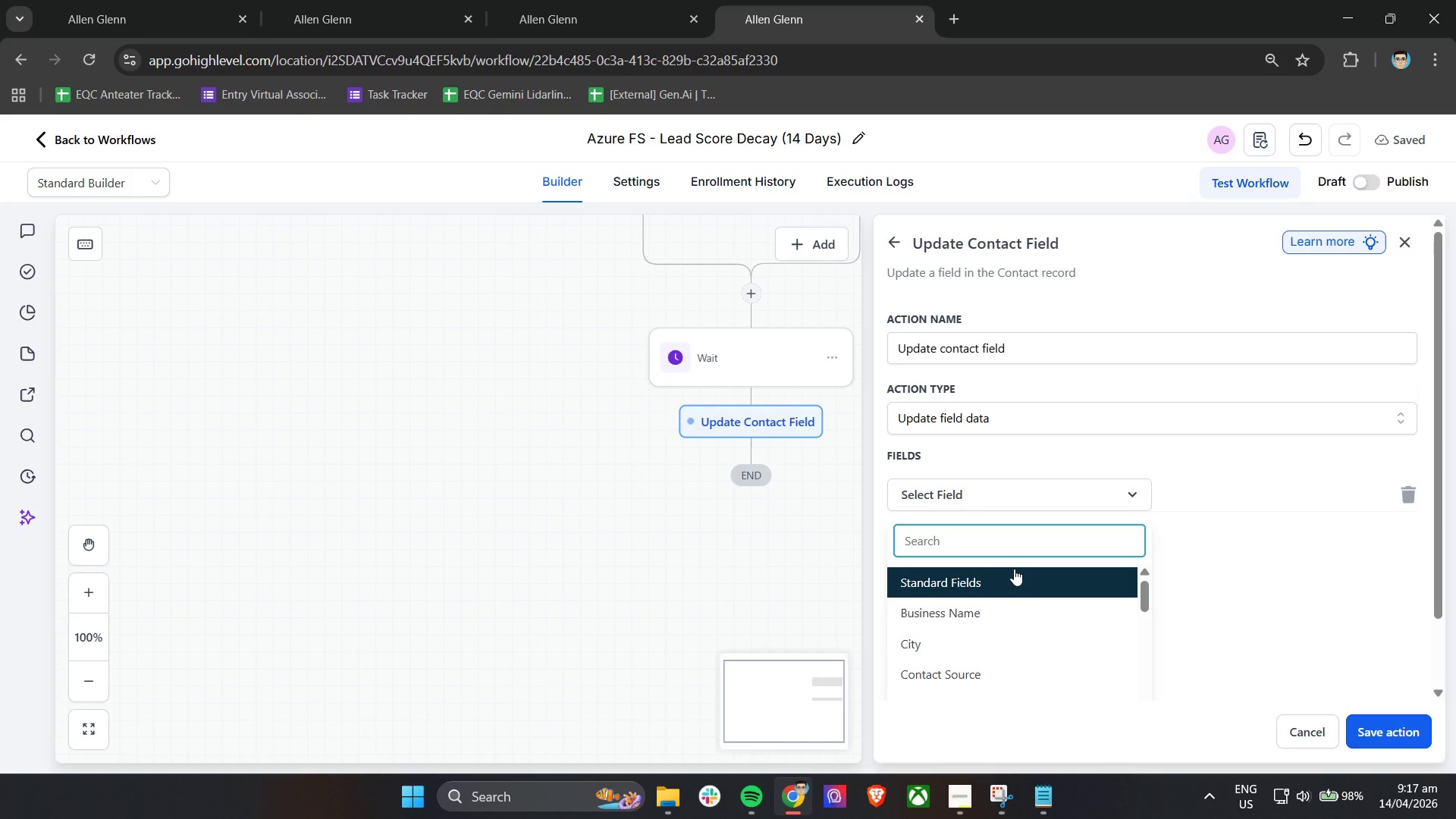 
scroll: coordinate [1031, 558], scroll_direction: down, amount: 4.0
 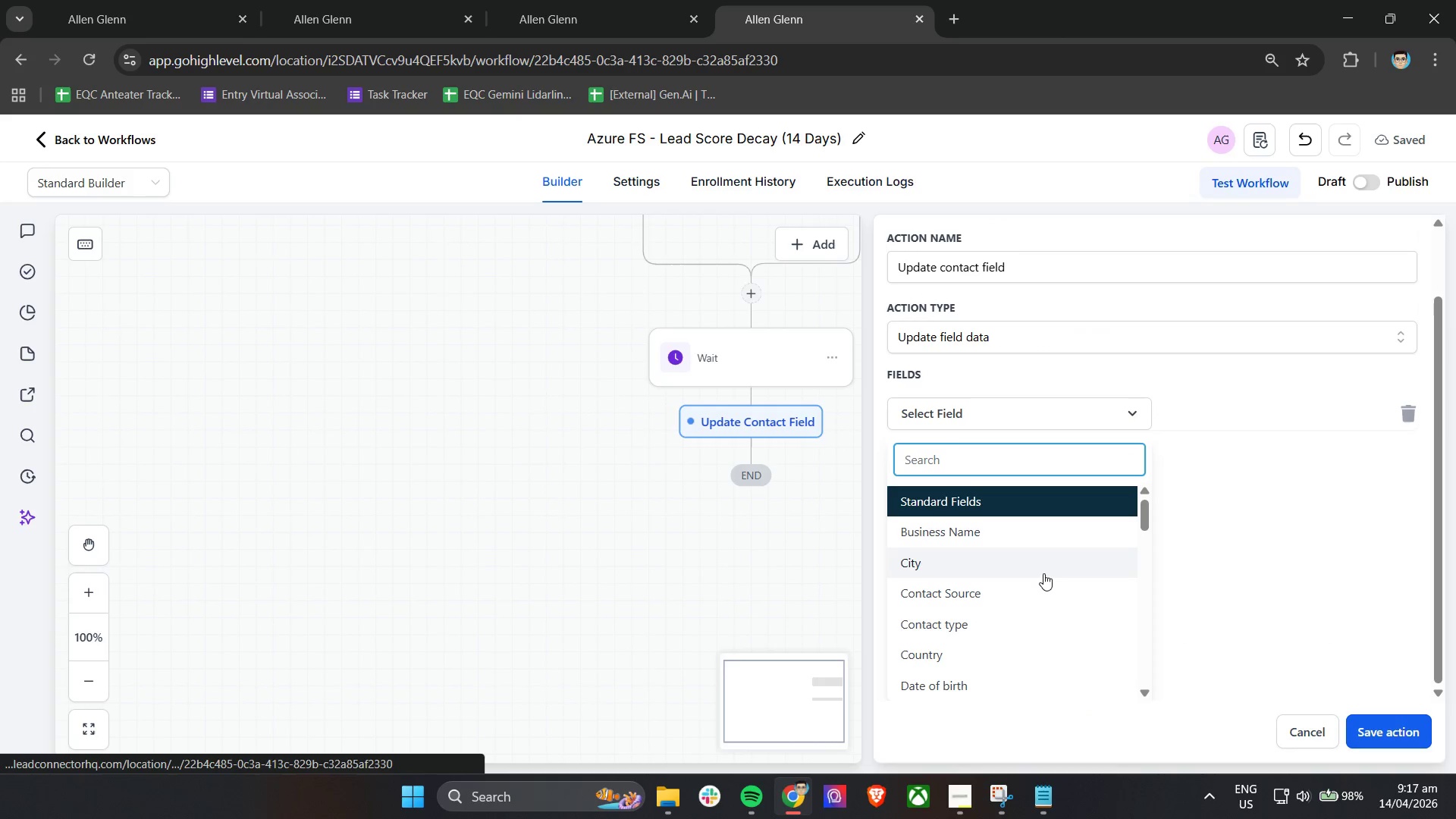 
scroll: coordinate [1043, 573], scroll_direction: up, amount: 2.0
 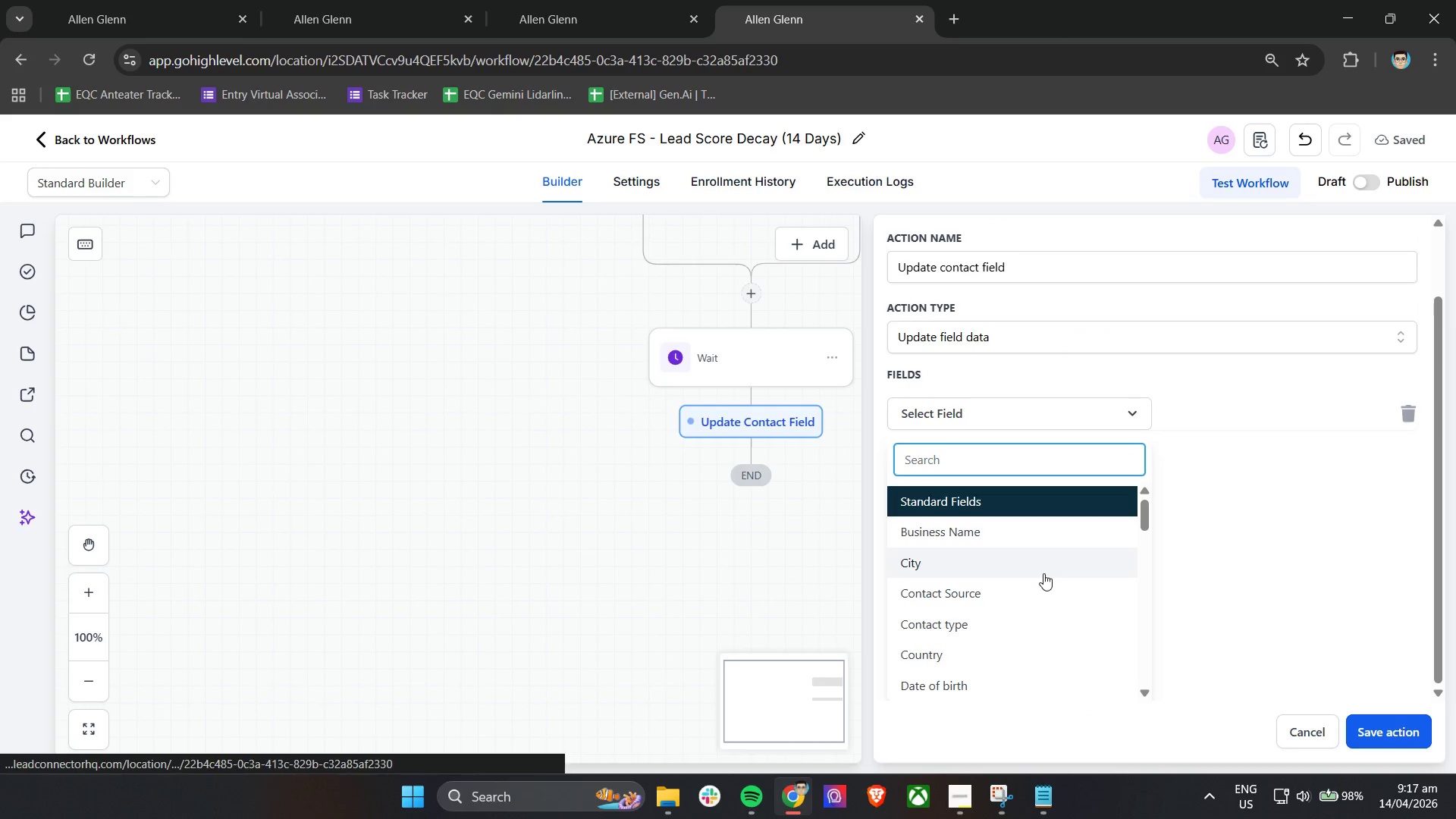 
type(lea)
 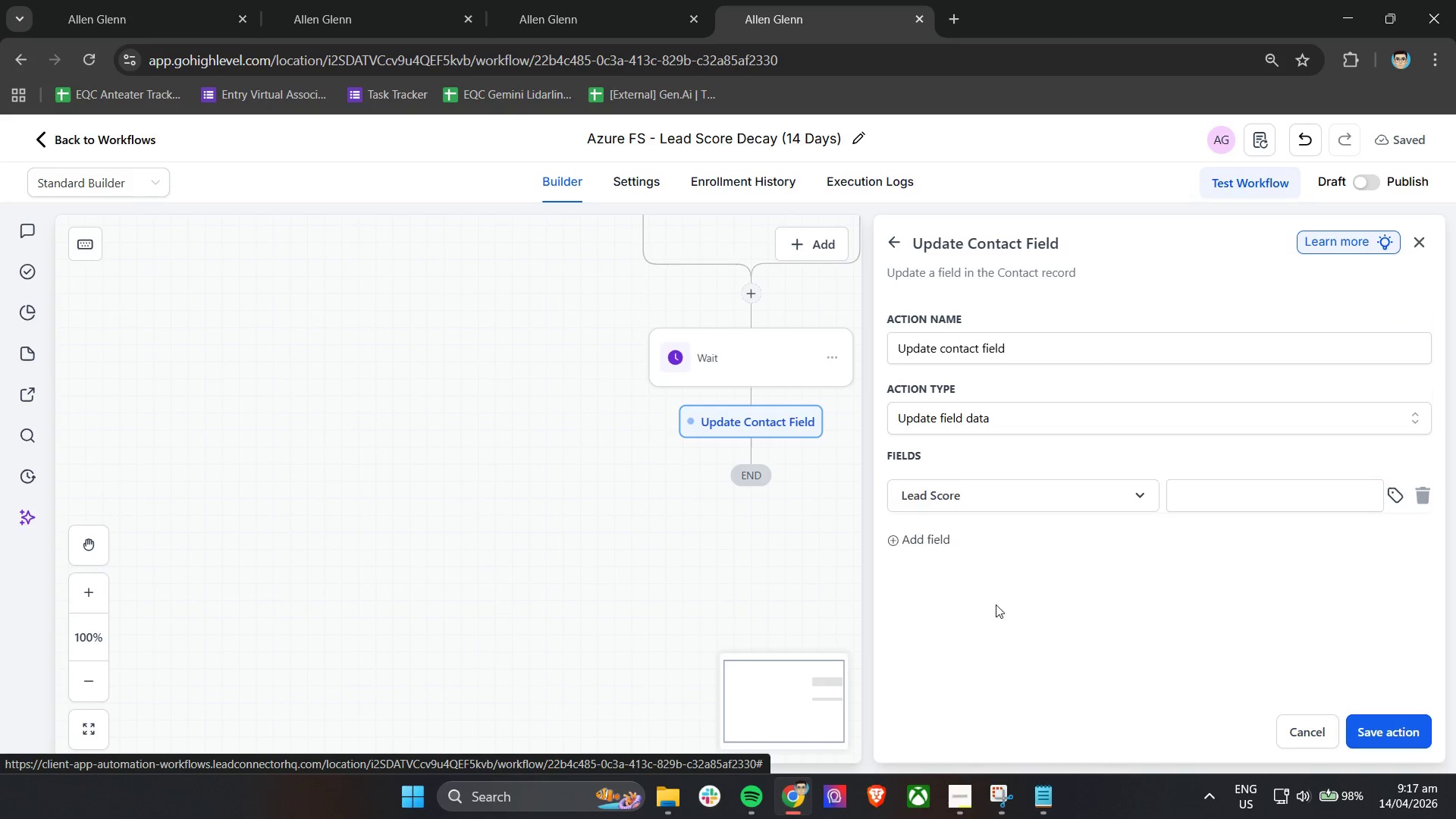 
double_click([1228, 491])
 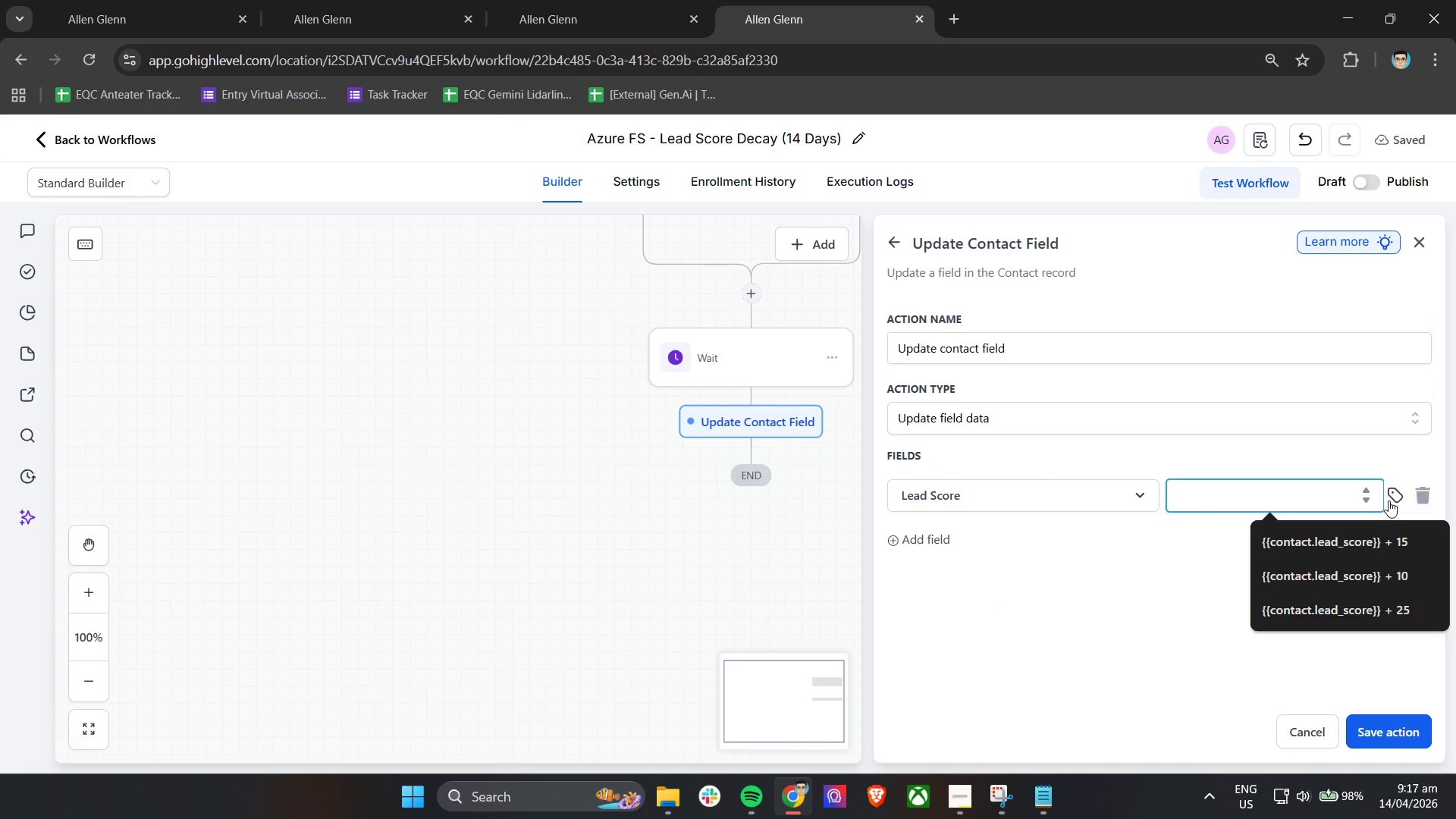 
left_click([1403, 495])
 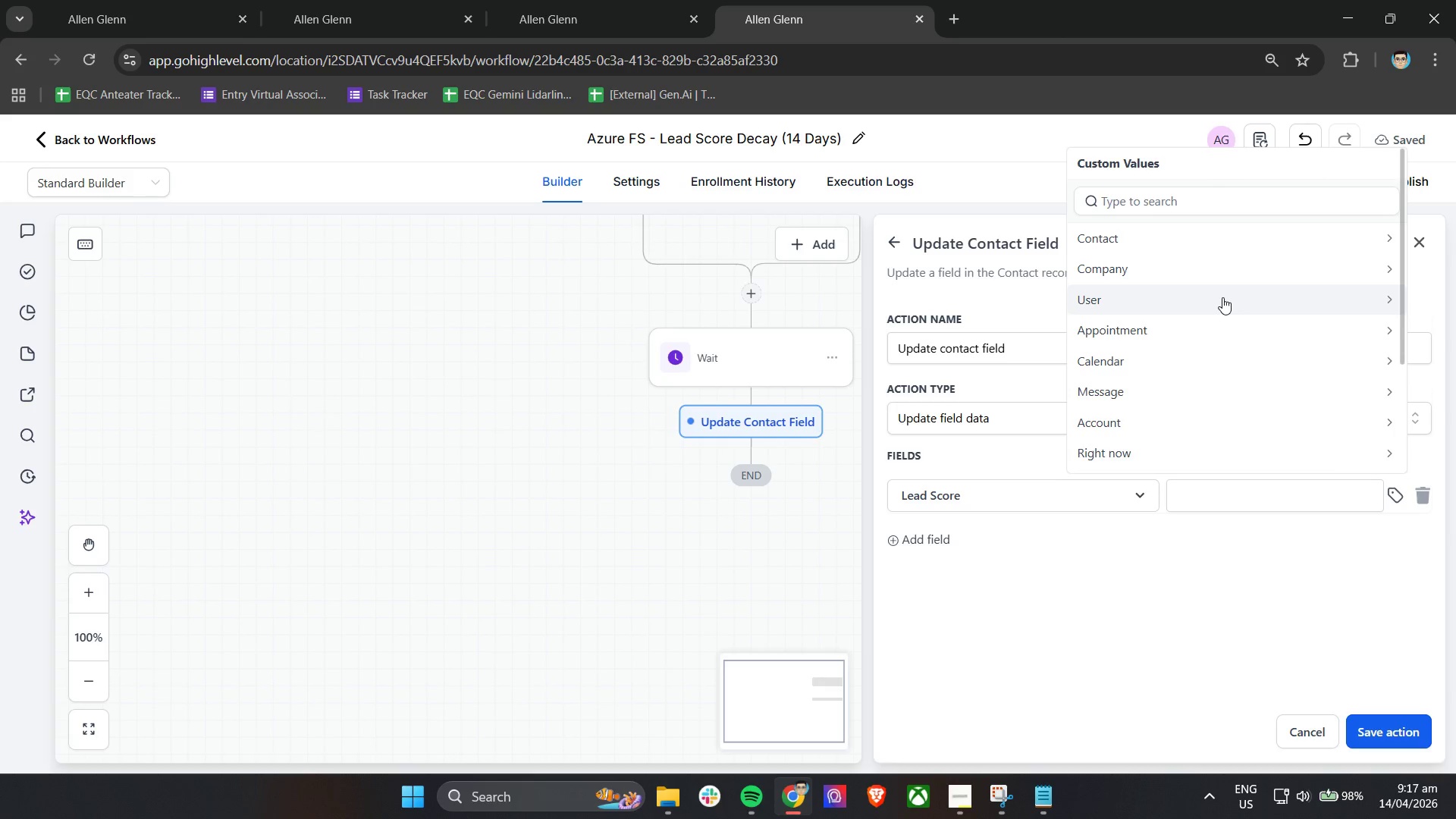 
left_click([1185, 201])
 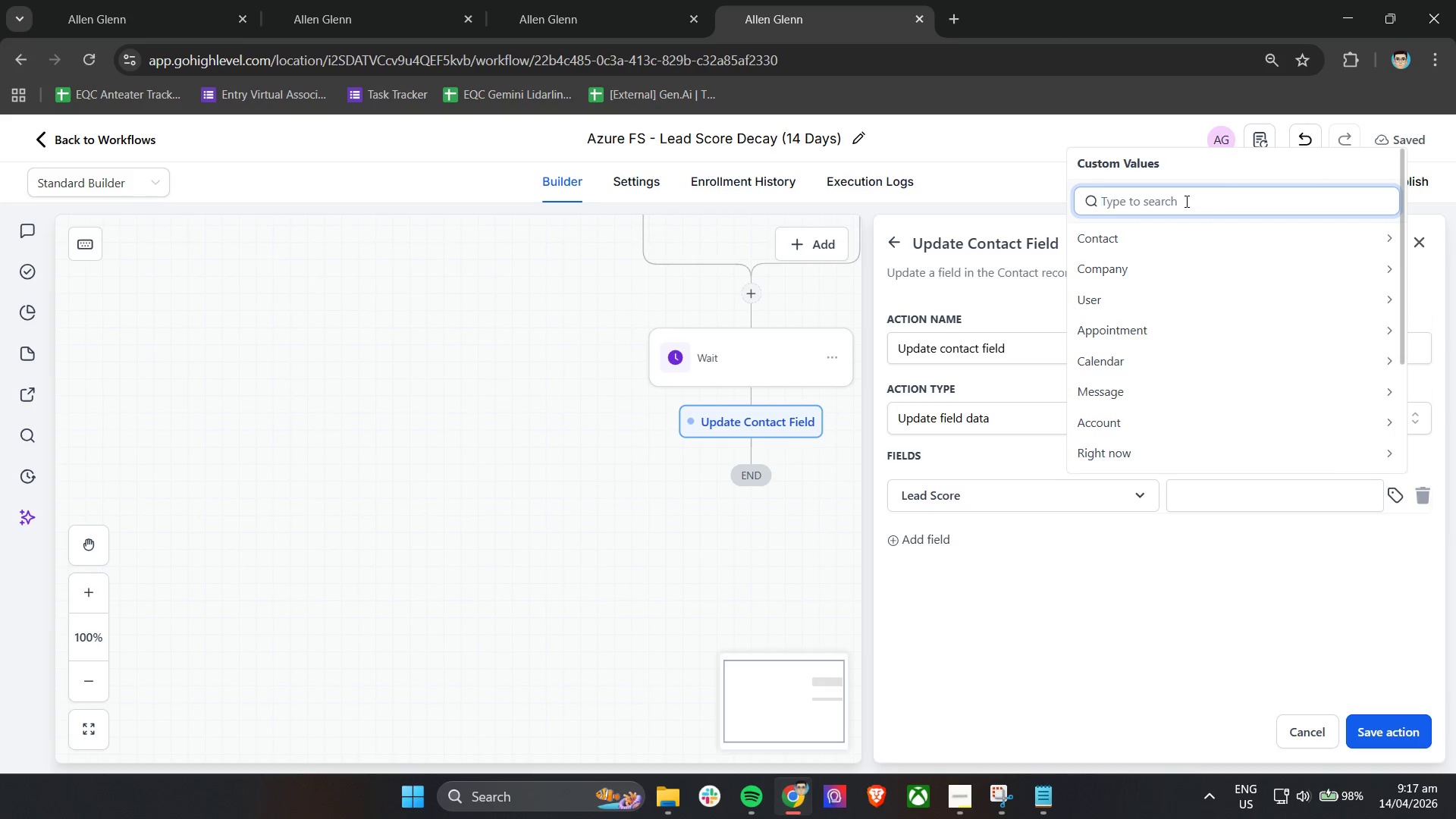 
type(lead)
 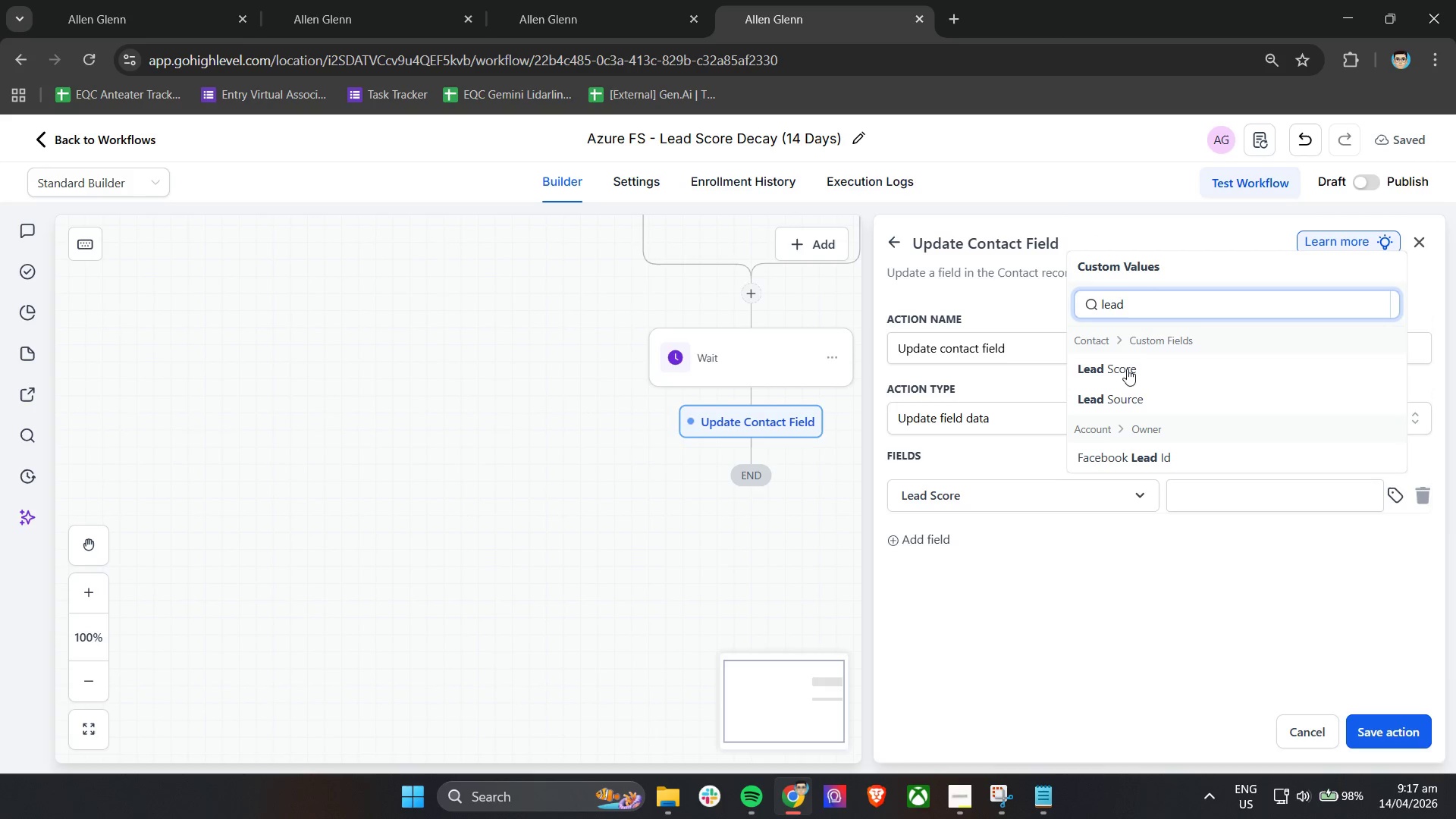 
left_click([1127, 370])
 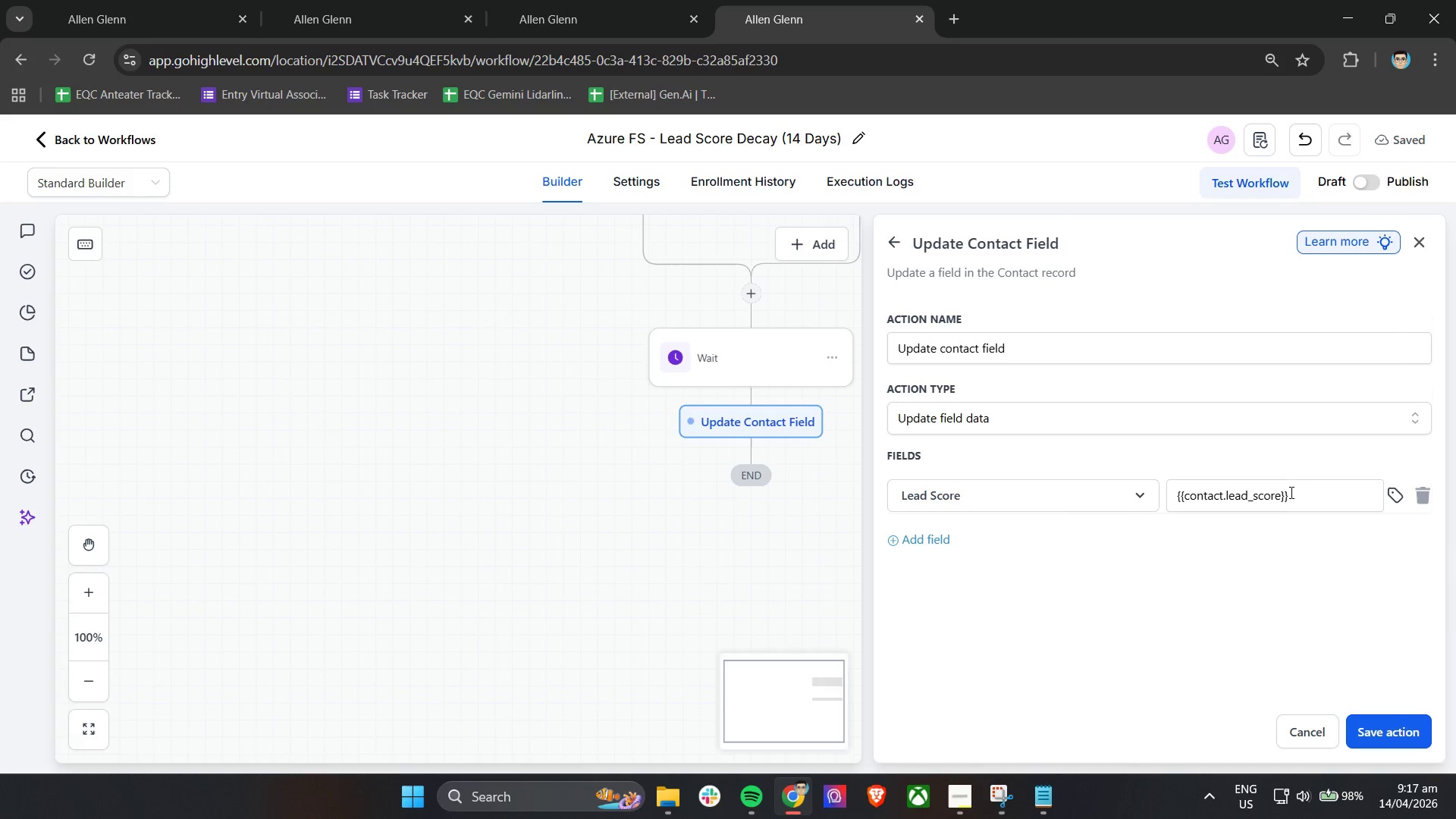 
left_click([1307, 500])
 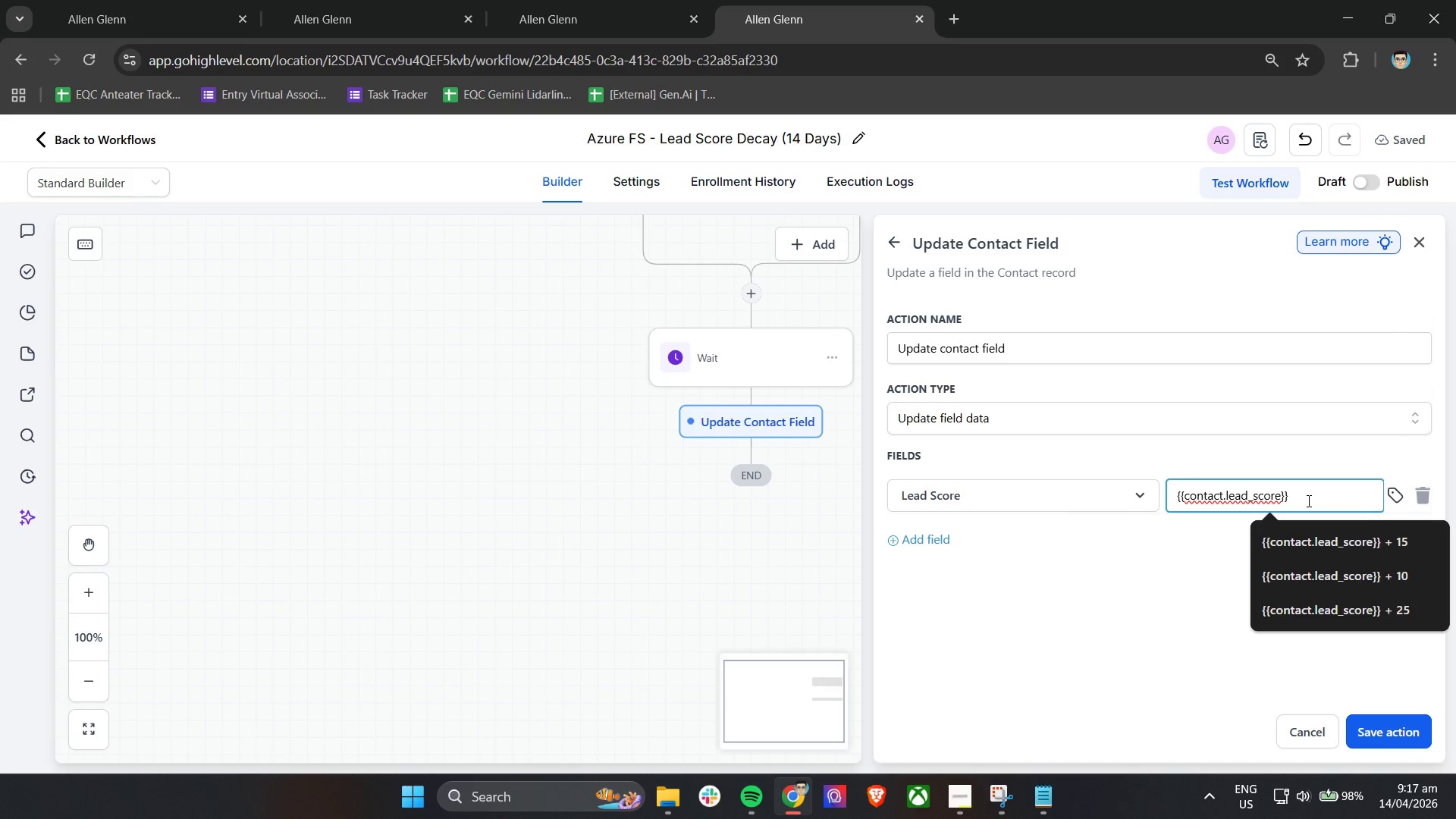 
type( - 20)
 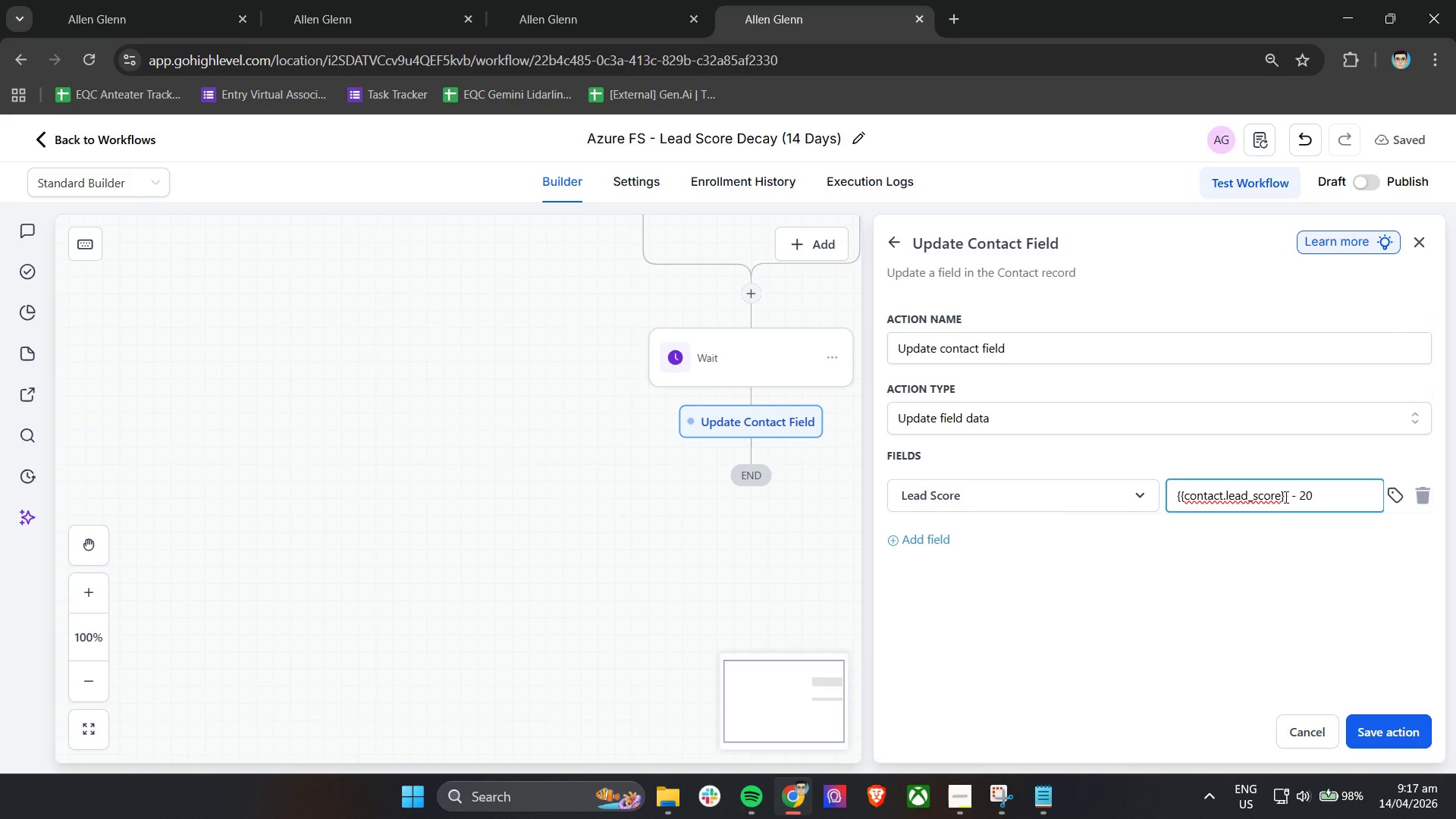 
left_click([1258, 582])
 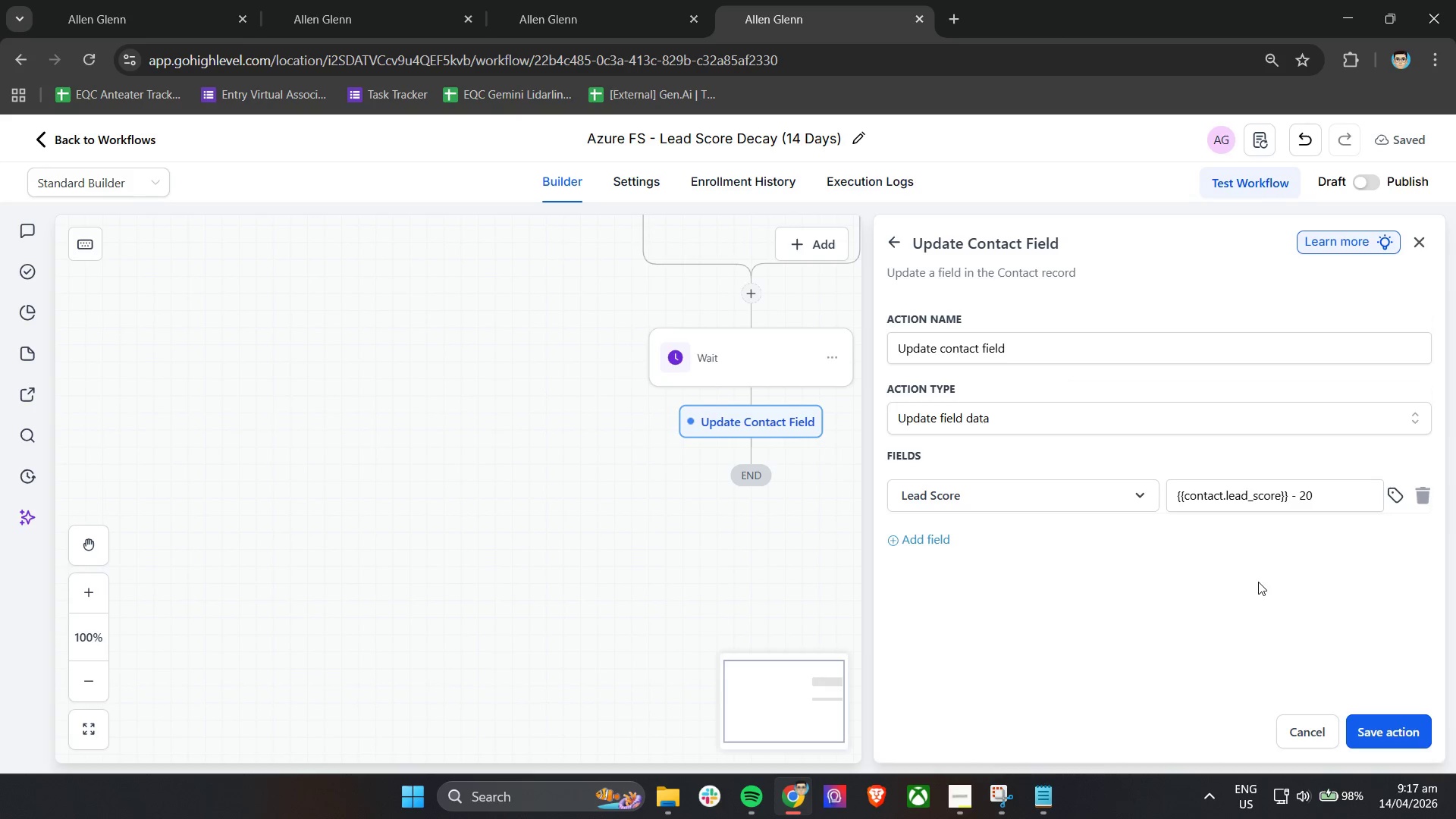 
wait(15.61)
 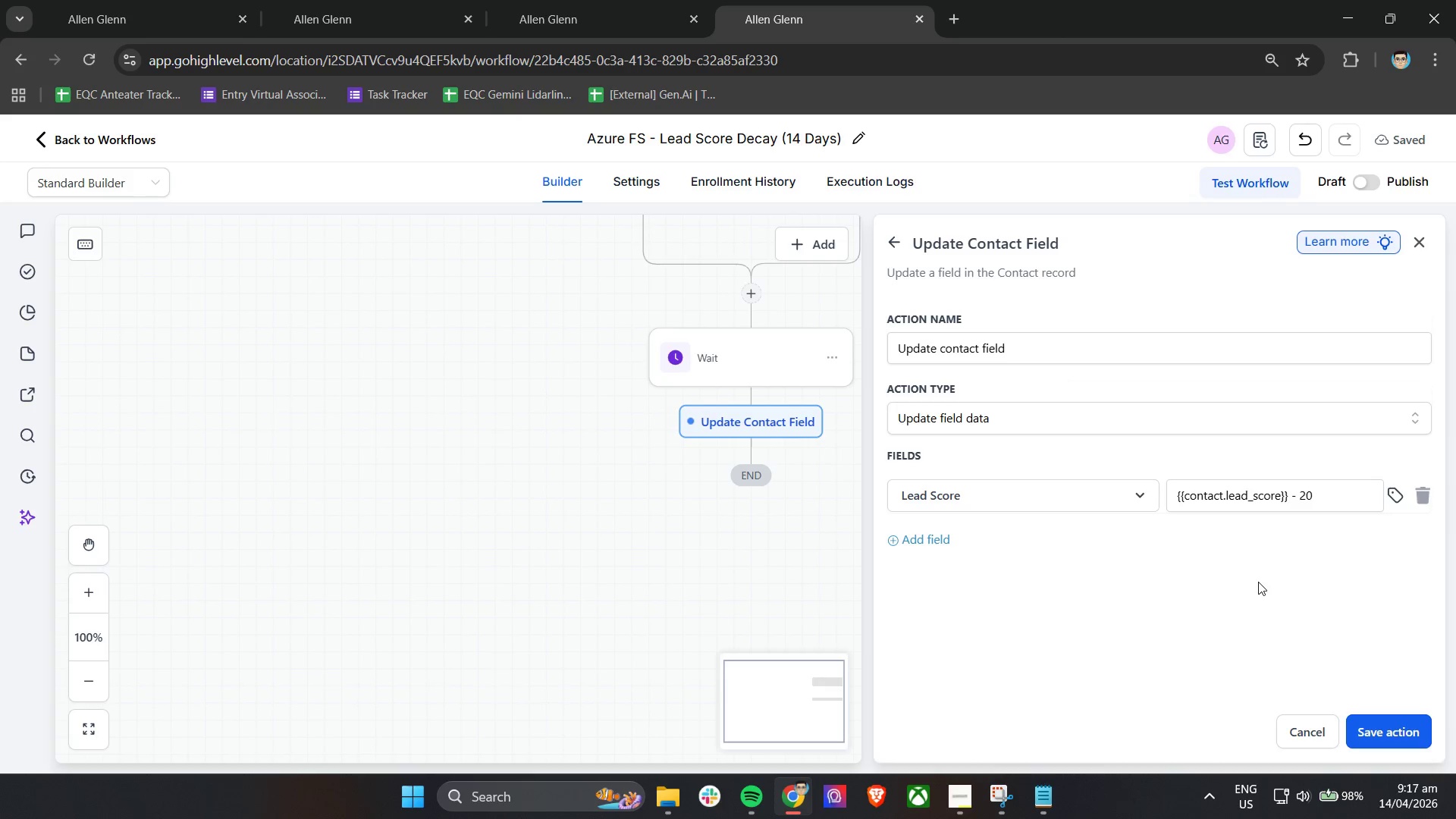 
left_click([1385, 727])
 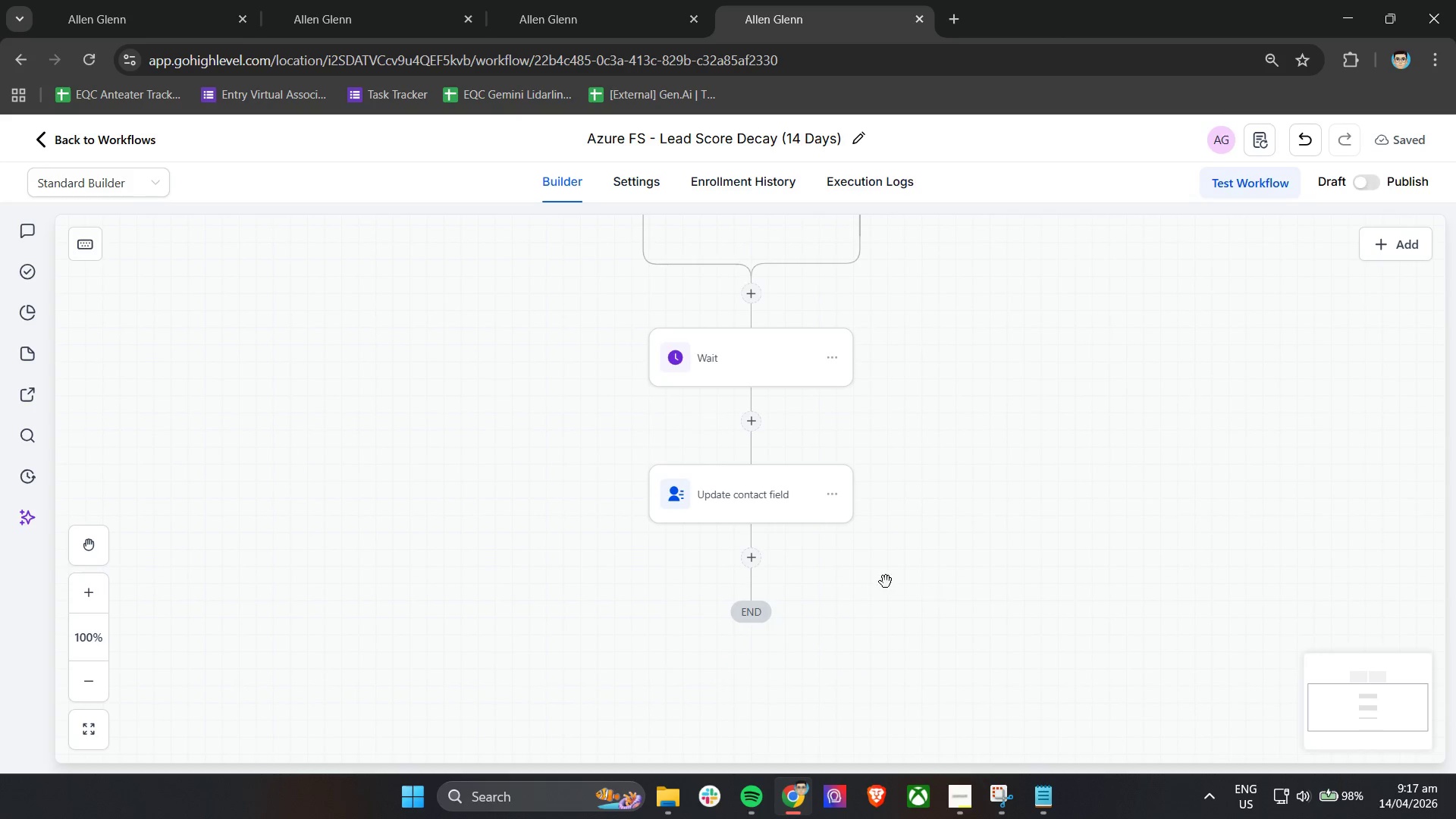 
scroll: coordinate [868, 582], scroll_direction: up, amount: 4.0
 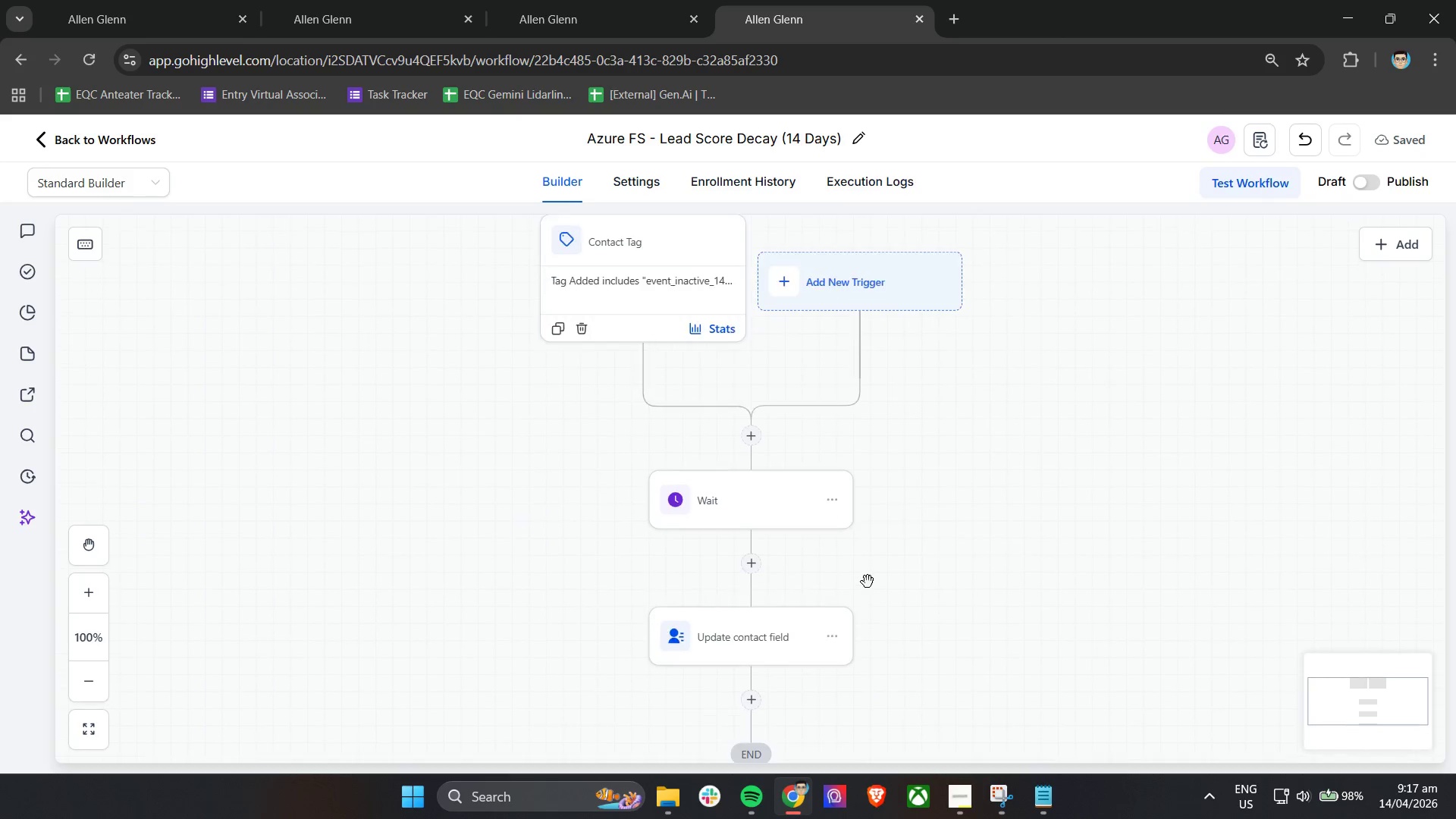 
scroll: coordinate [868, 582], scroll_direction: down, amount: 1.0
 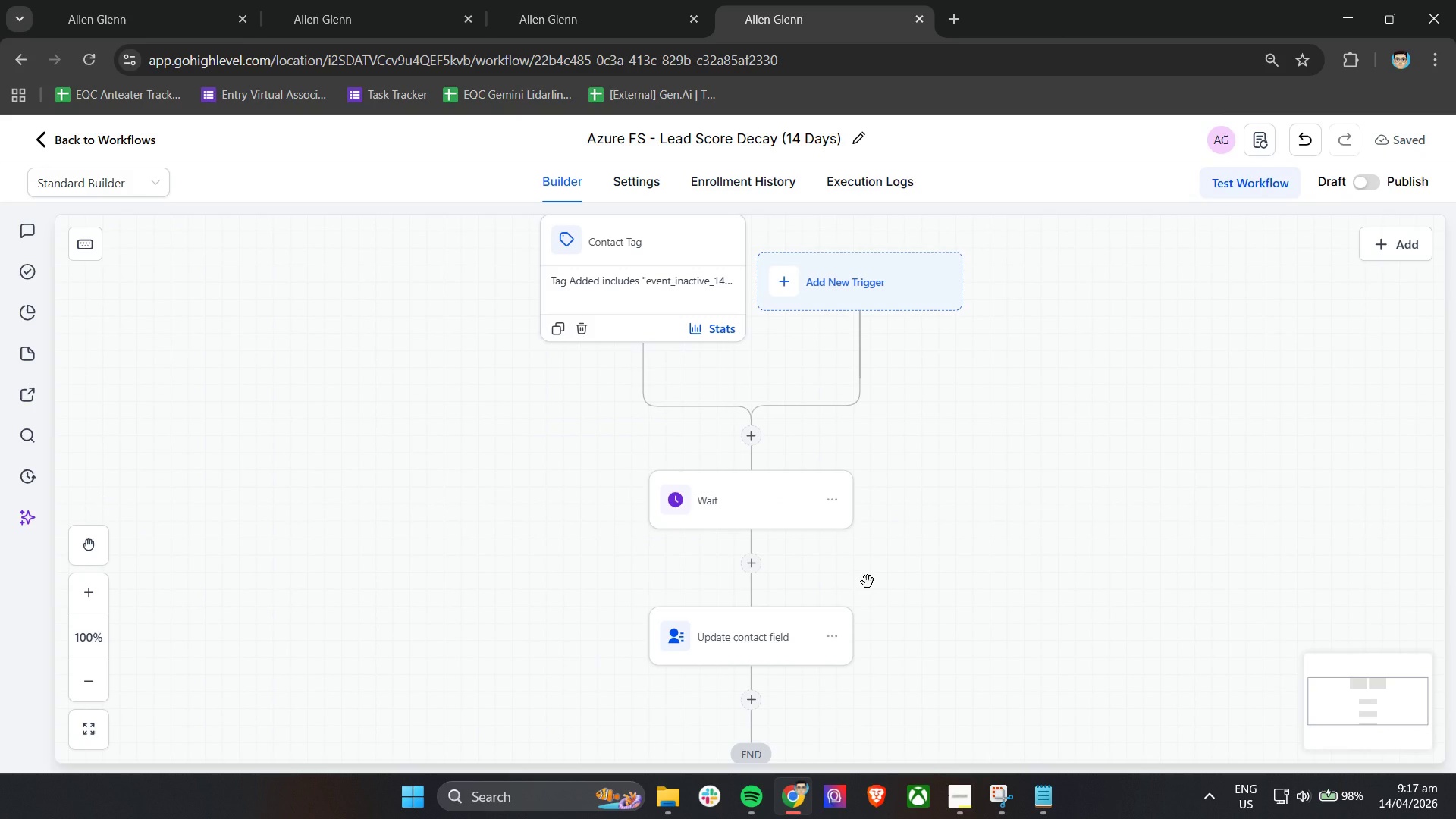 
wait(13.42)
 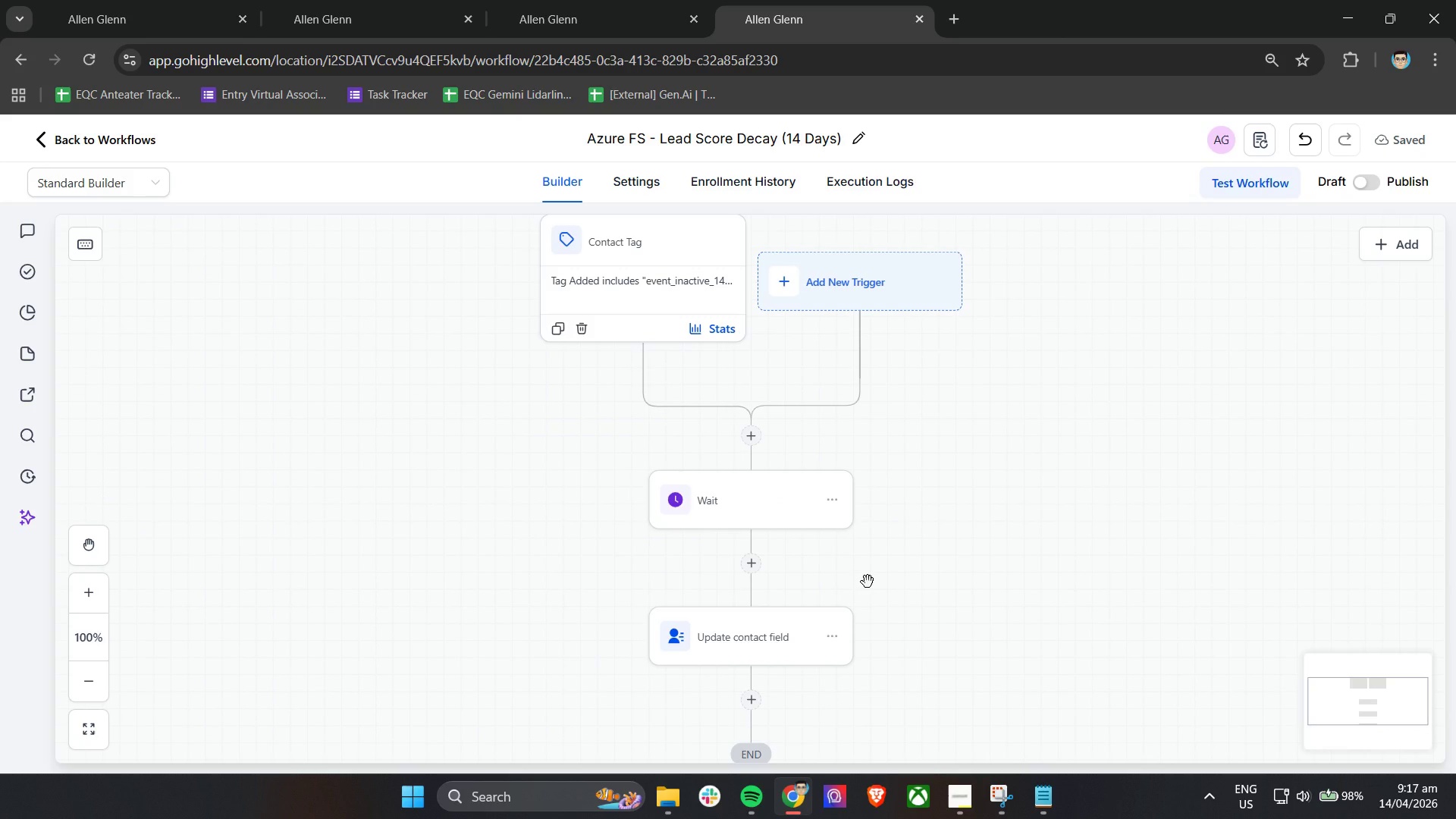 
left_click([770, 633])
 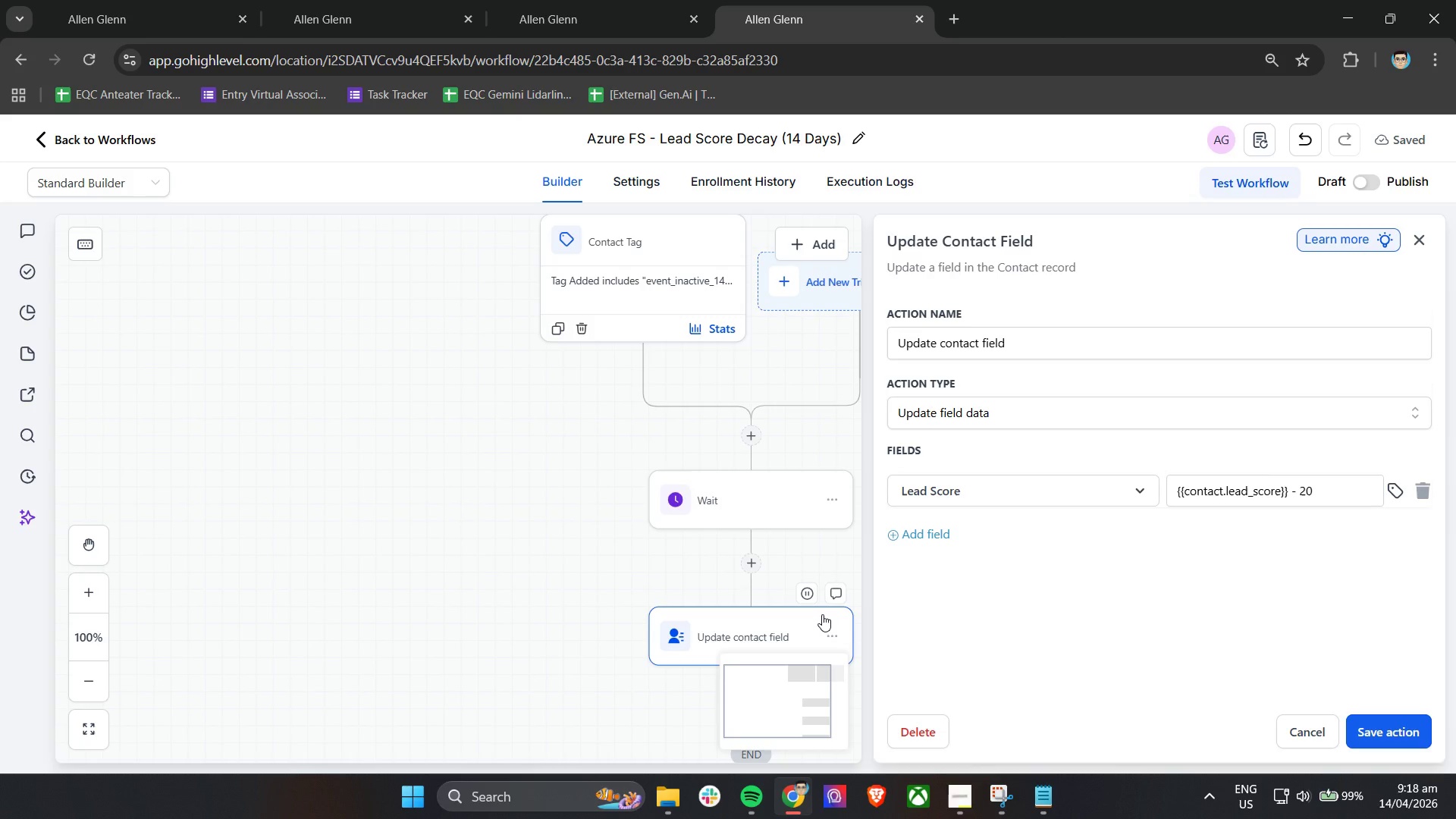 
wait(39.41)
 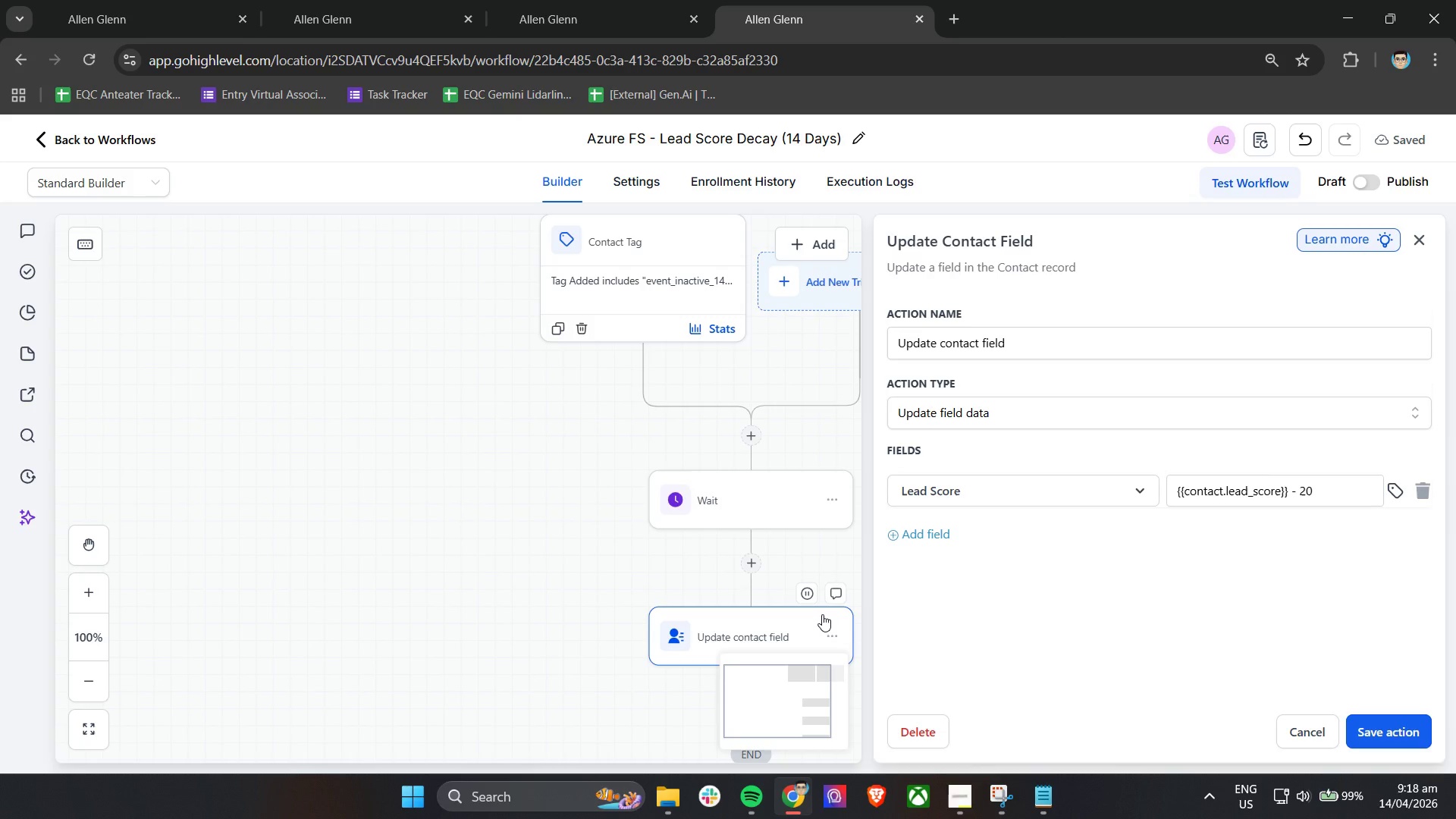 
left_click([1391, 725])
 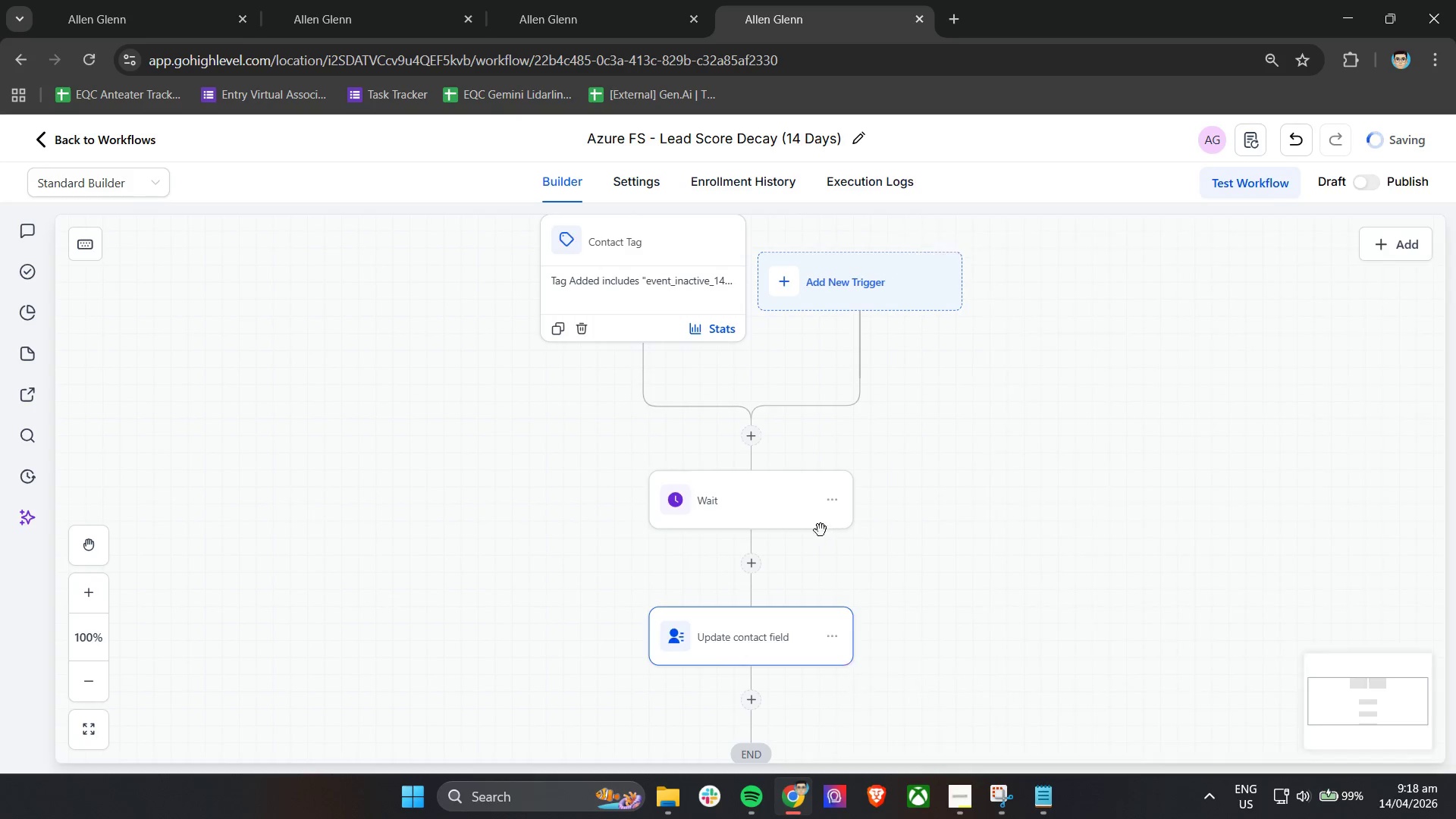 
left_click([673, 361])
 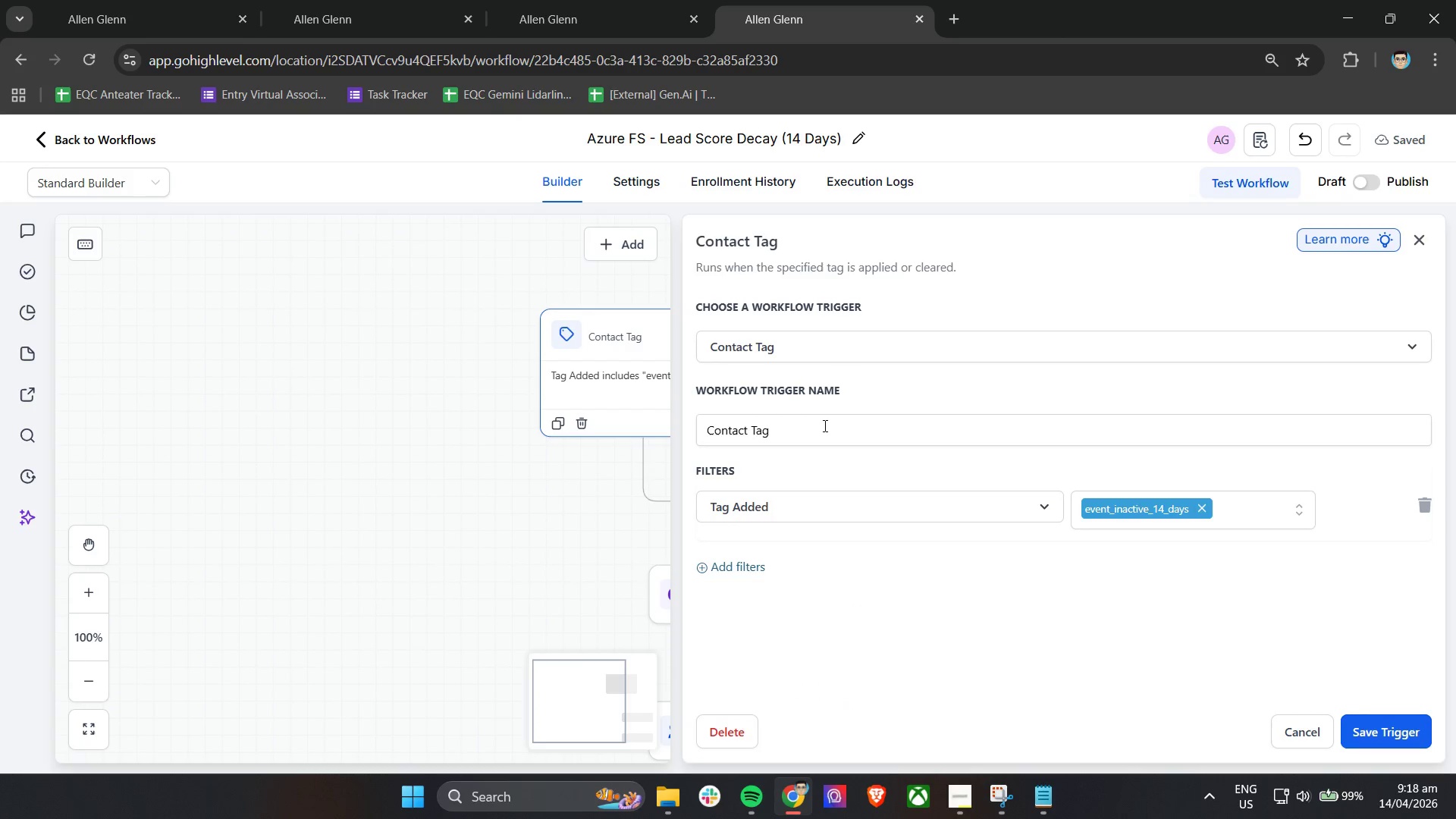 
scroll: coordinate [821, 529], scroll_direction: up, amount: 2.0
 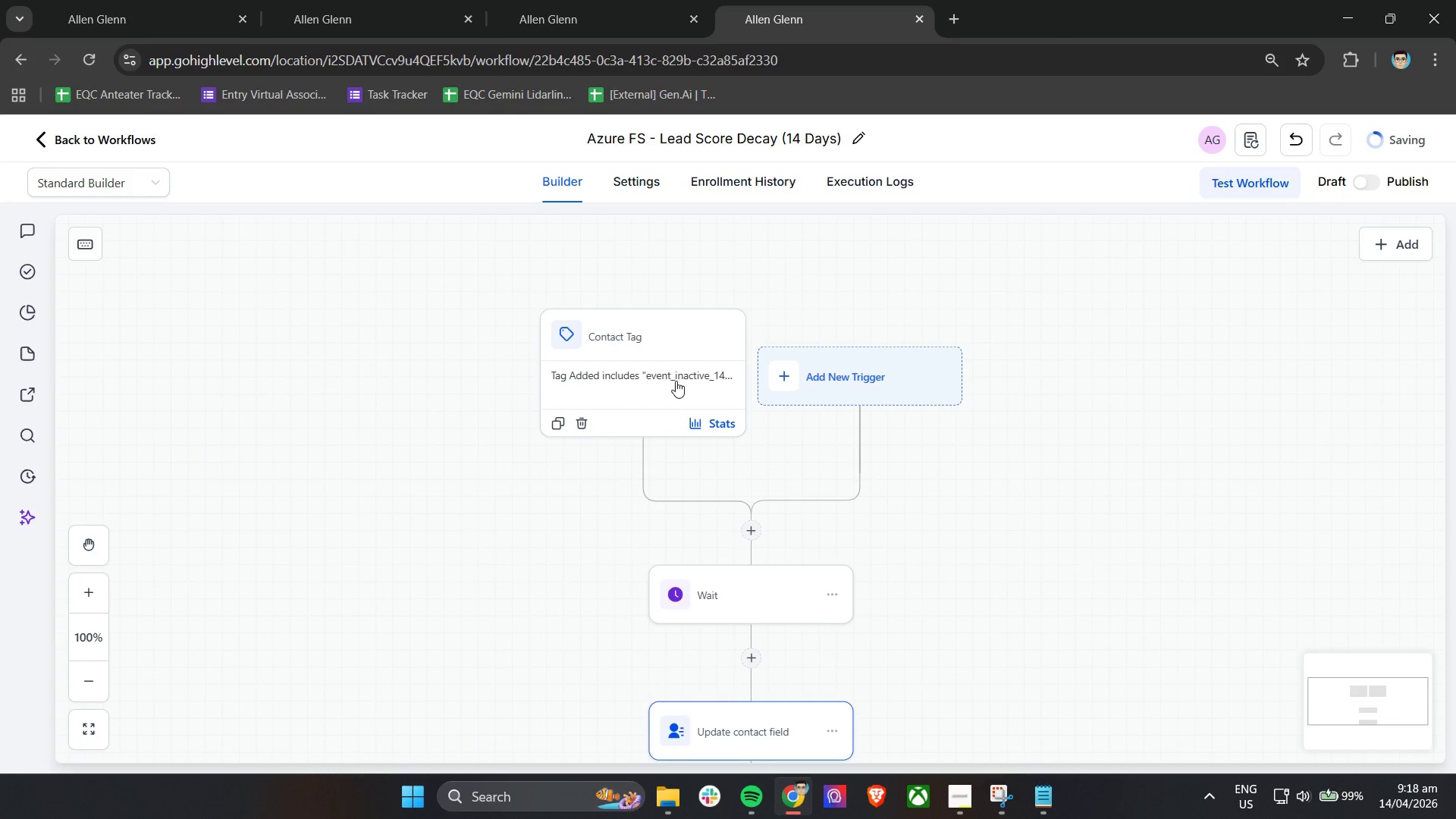 
left_click_drag(start_coordinate=[824, 425], to_coordinate=[654, 425])
 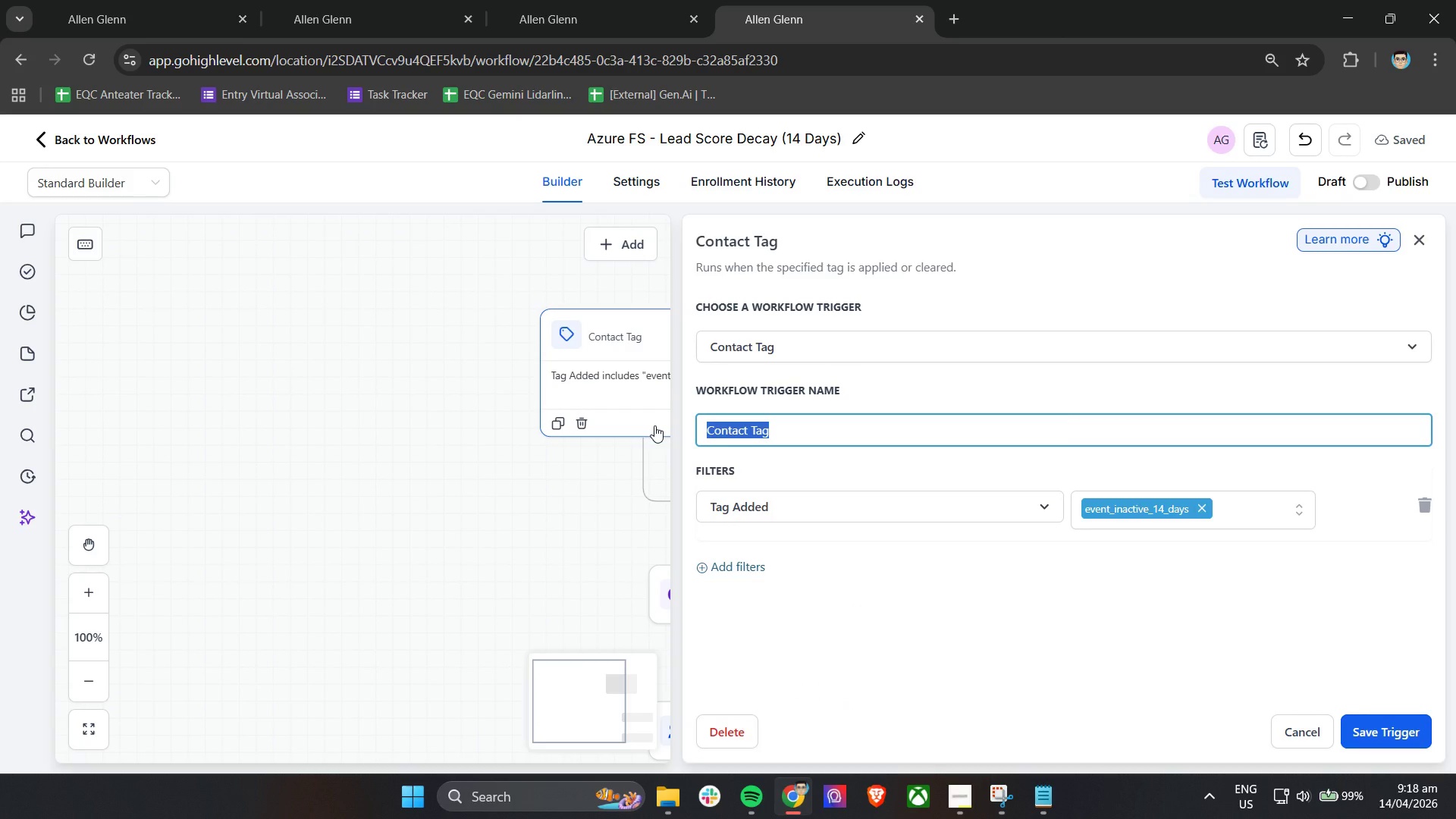 
type(Trif)
key(Backspace)
key(Backspace)
type(g)
key(Backspace)
type(igger - Start Inctivity Timer (14)days)
 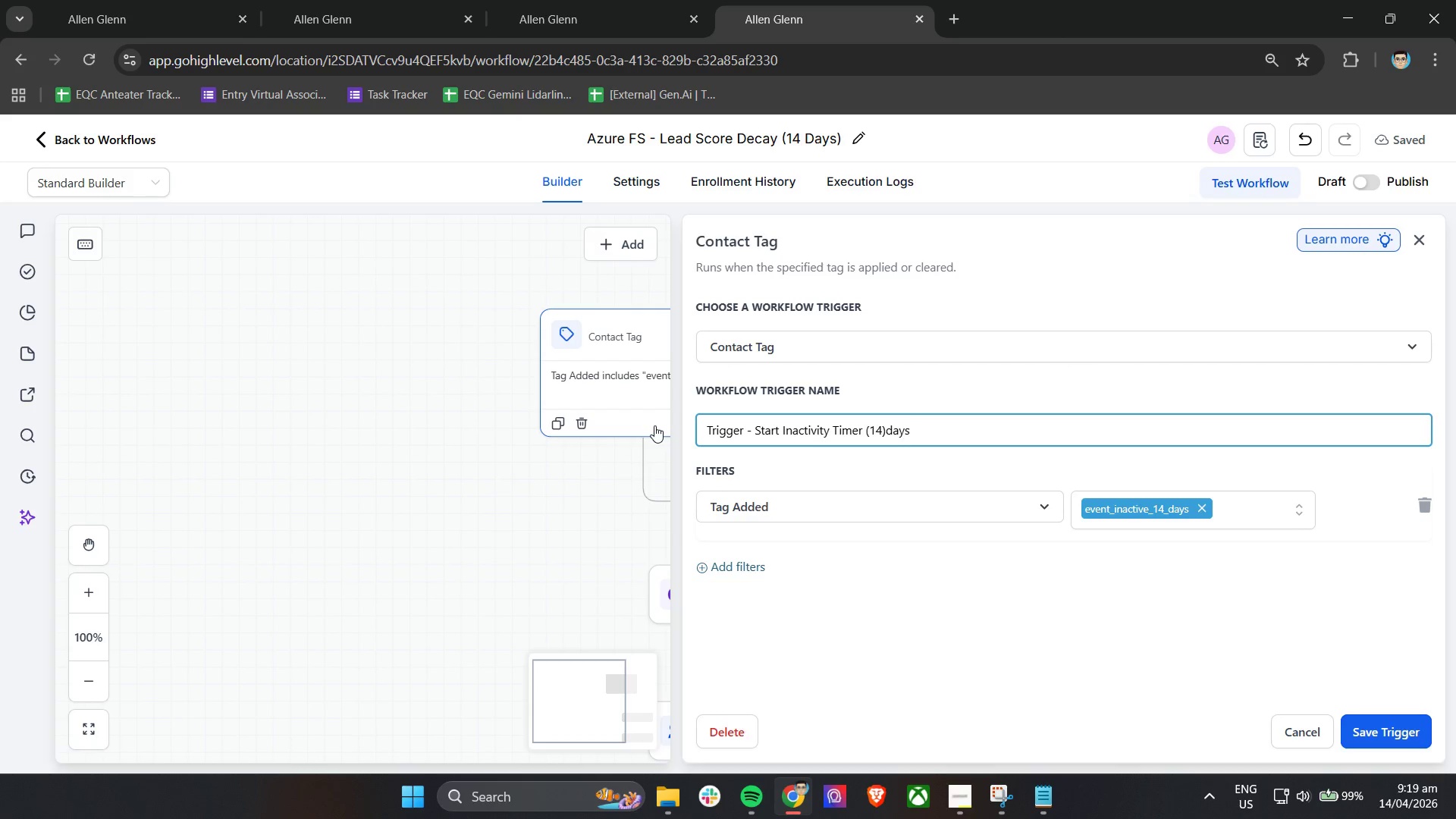 
key(Backspace)
 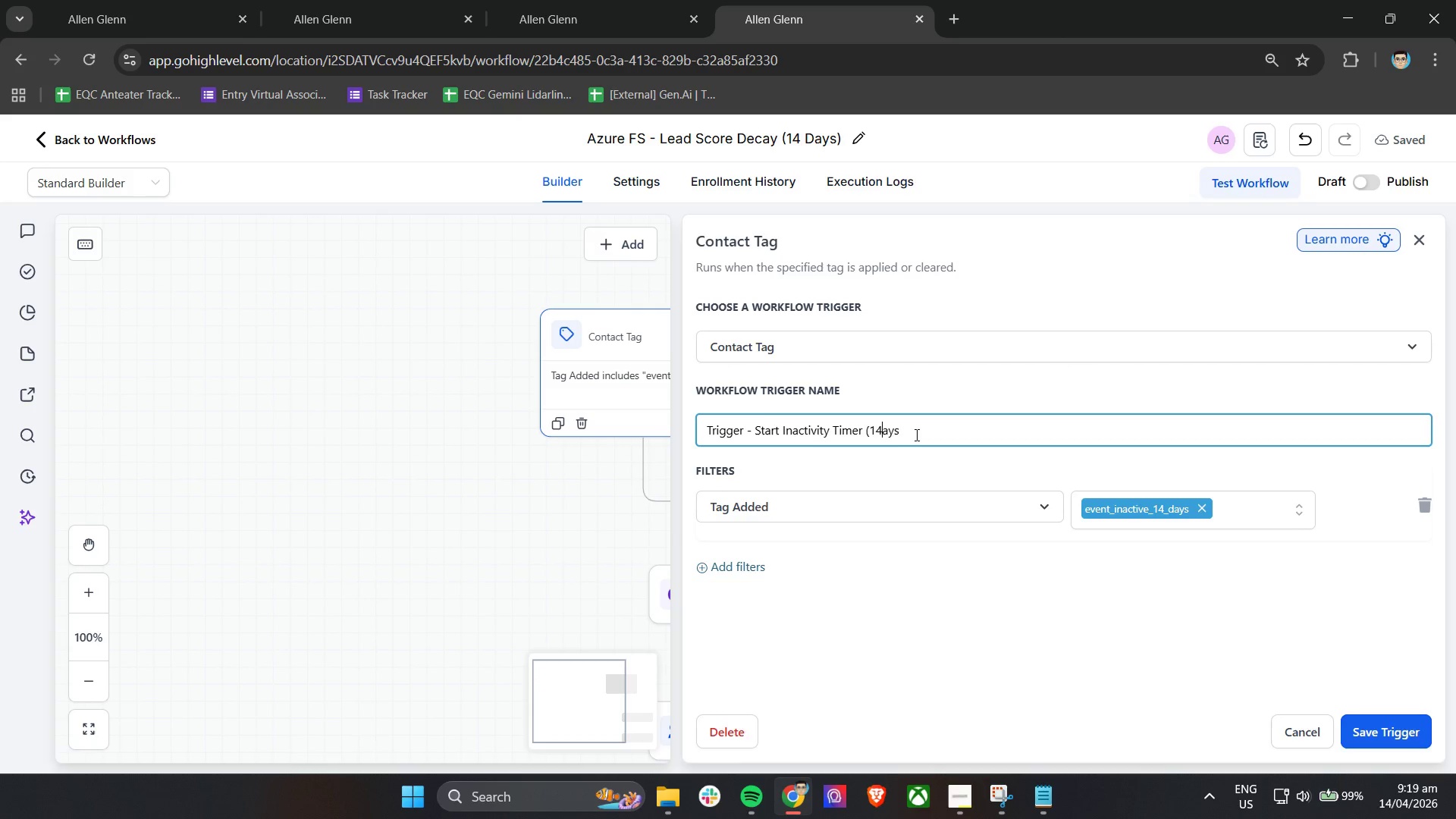 
key(Backspace)
 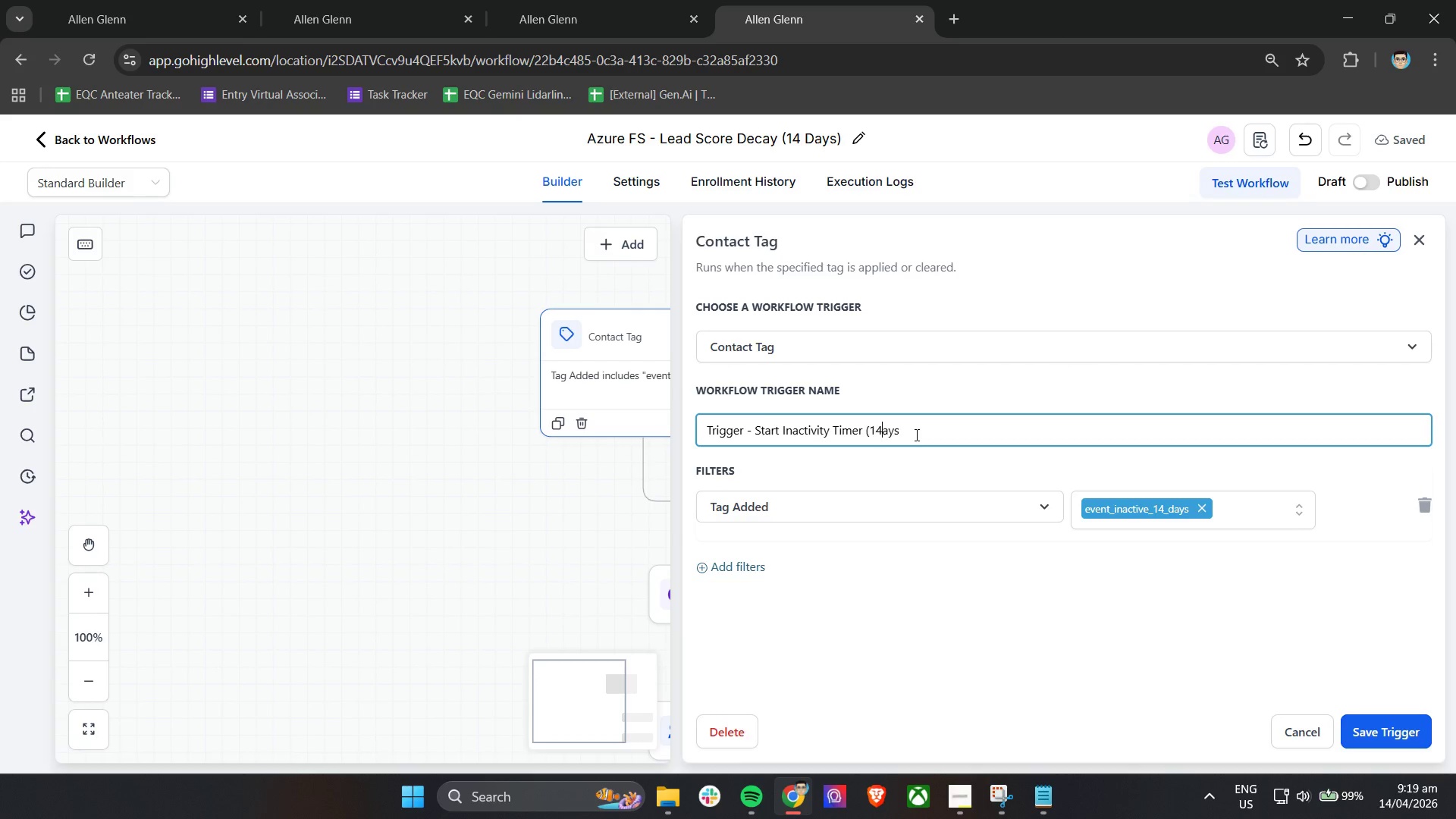 
key(Space)
 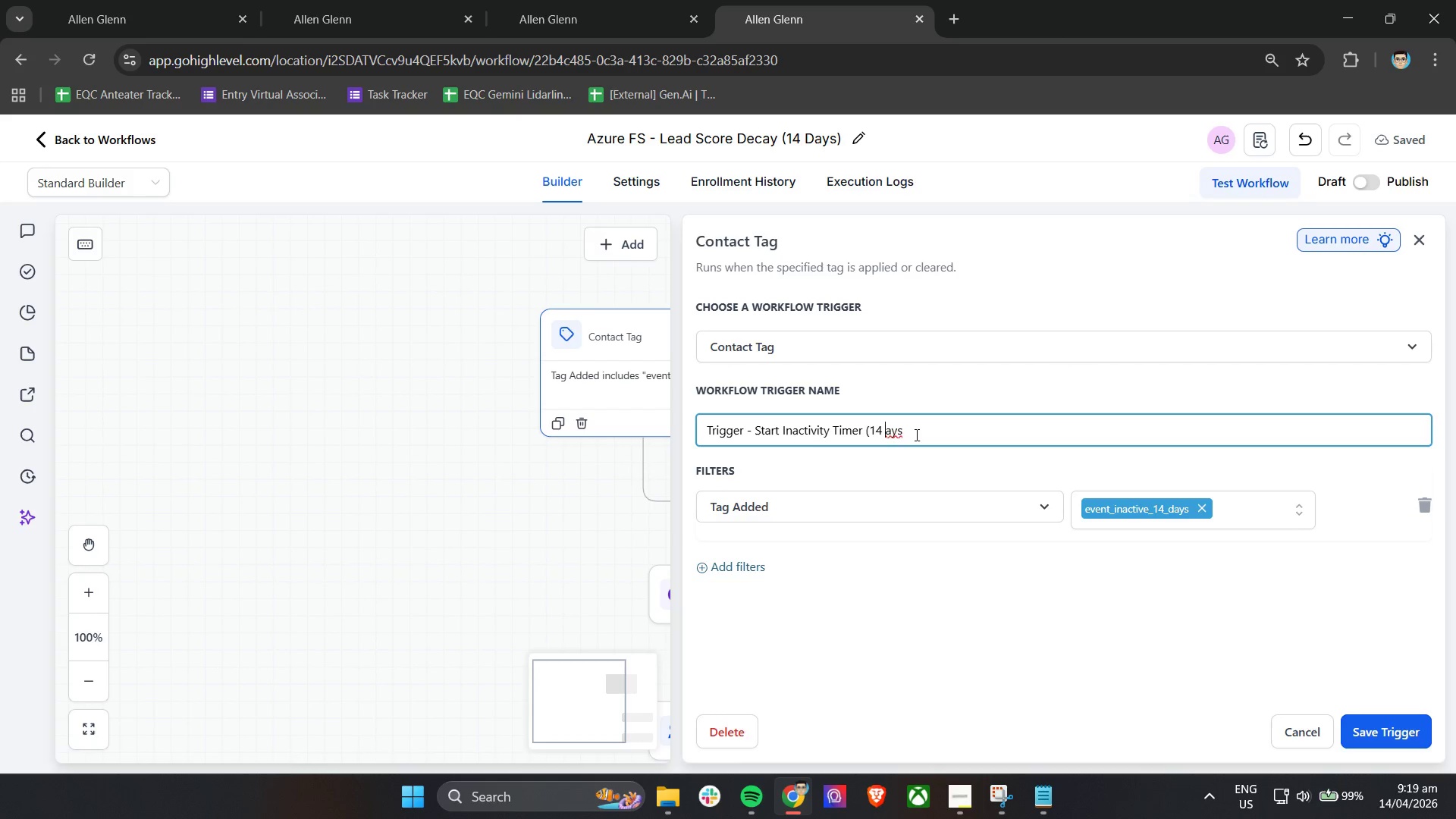 
key(Shift+ShiftLeft)
 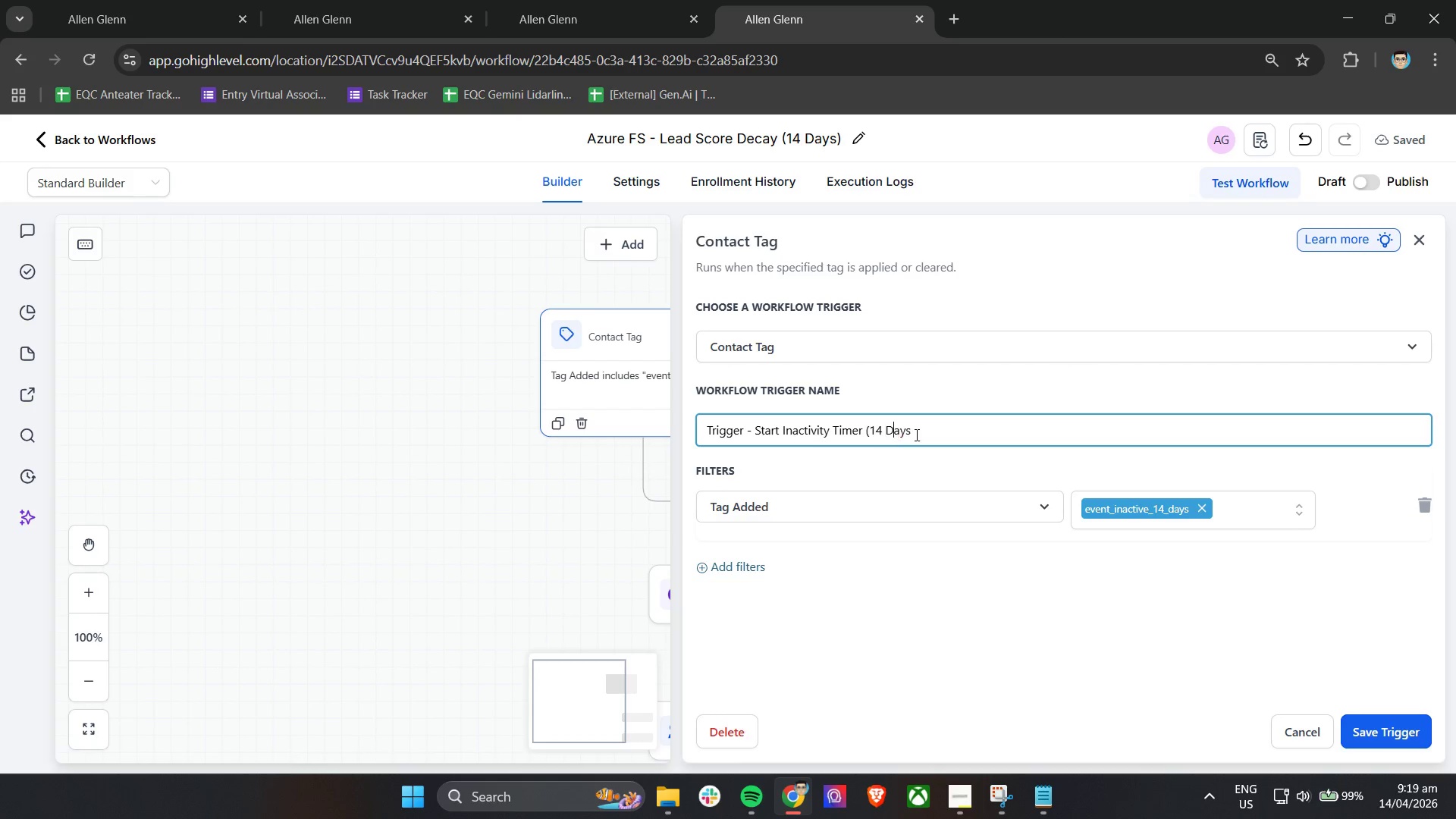 
key(Shift+D)
 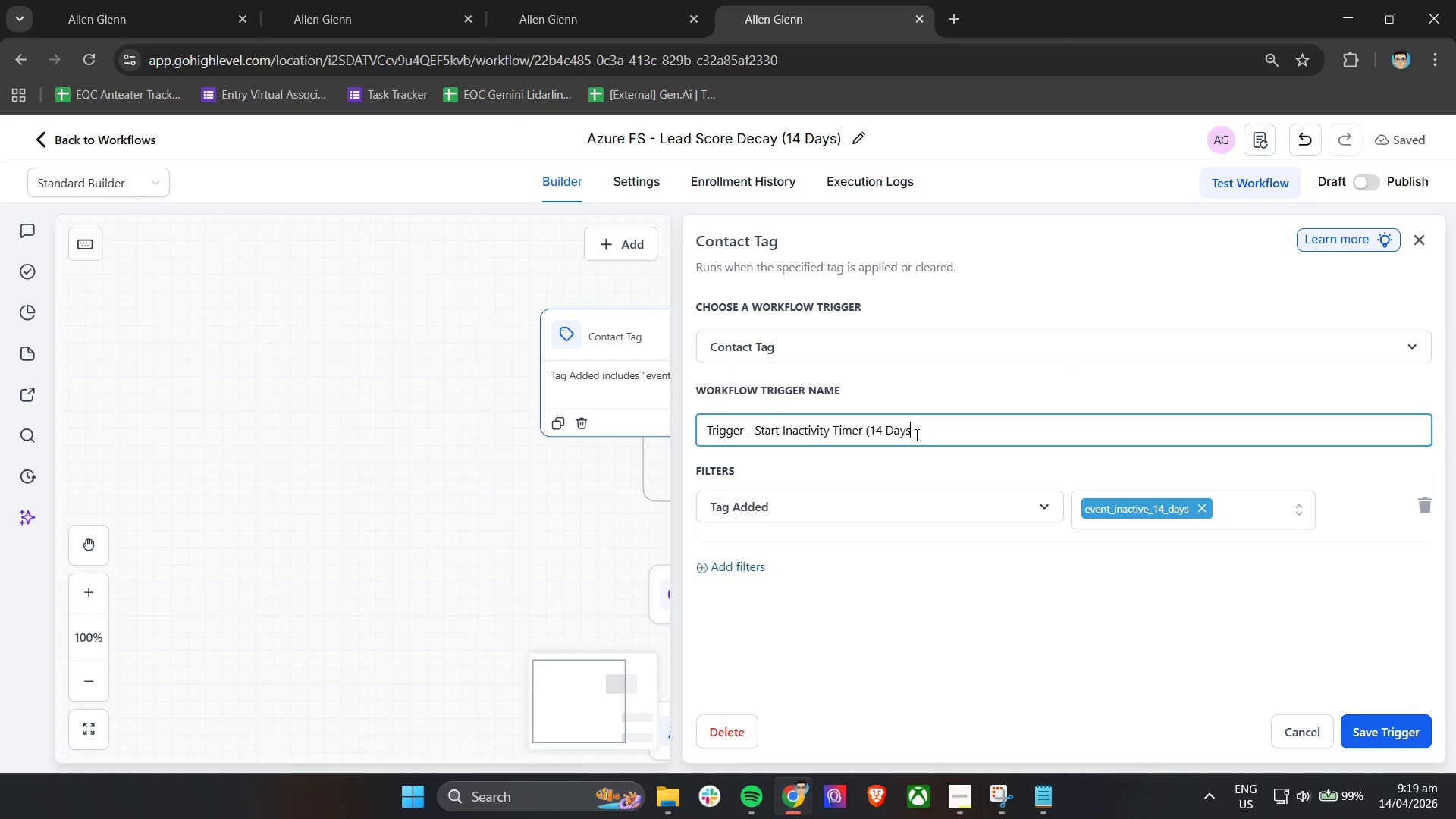 
key(End)
 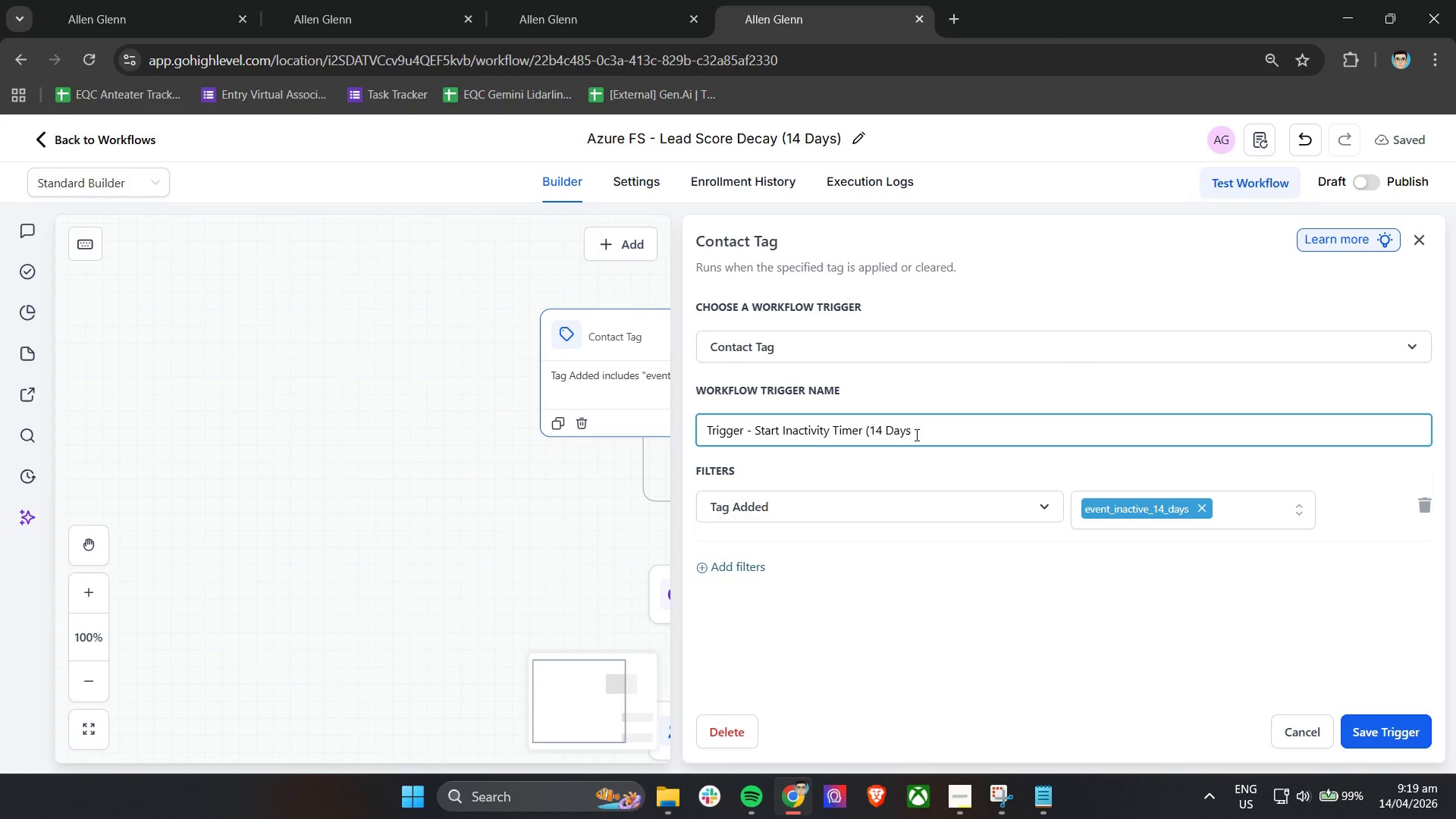 
key(Shift+0)
 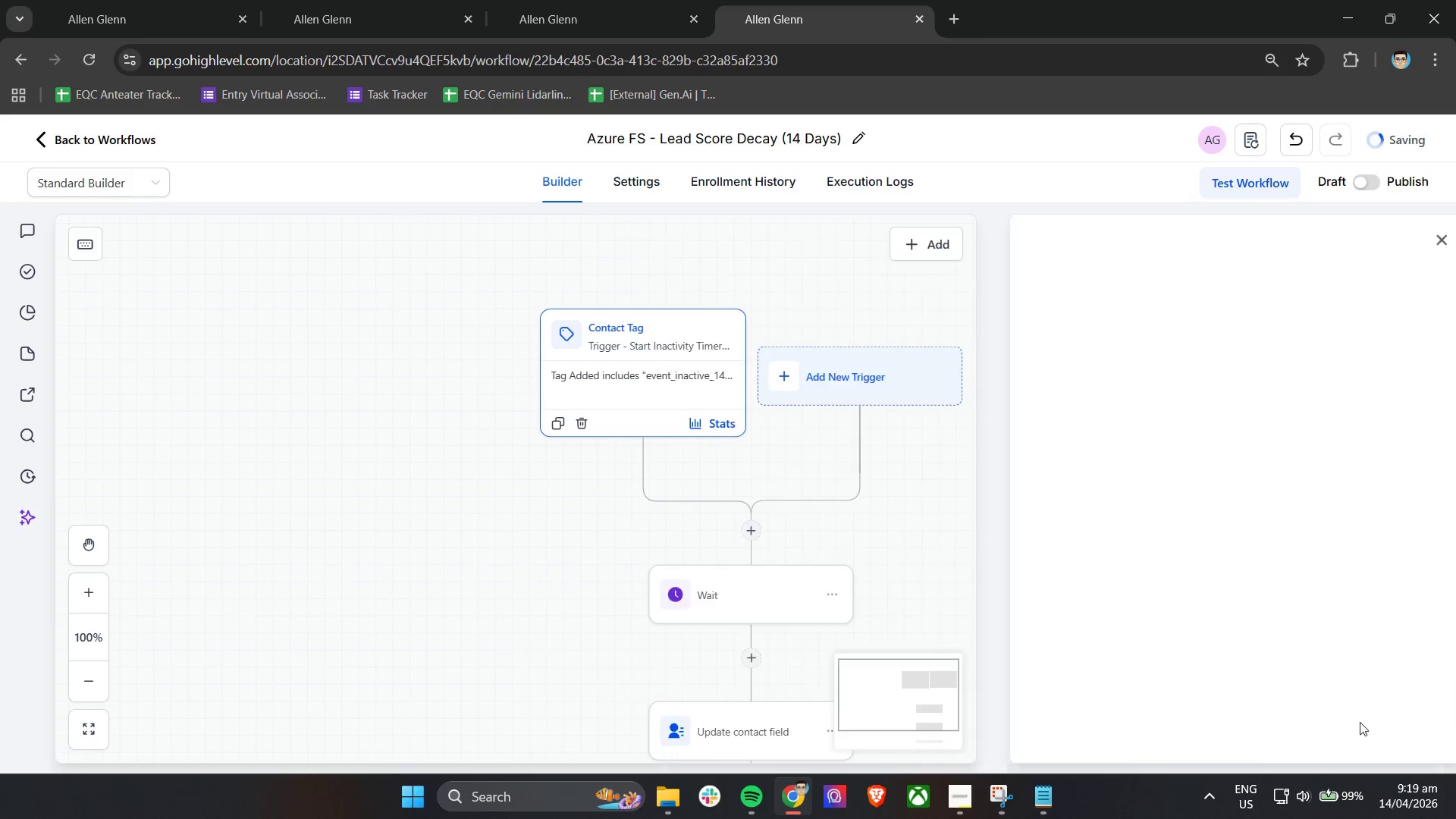 
scroll: coordinate [732, 478], scroll_direction: down, amount: 1.0
 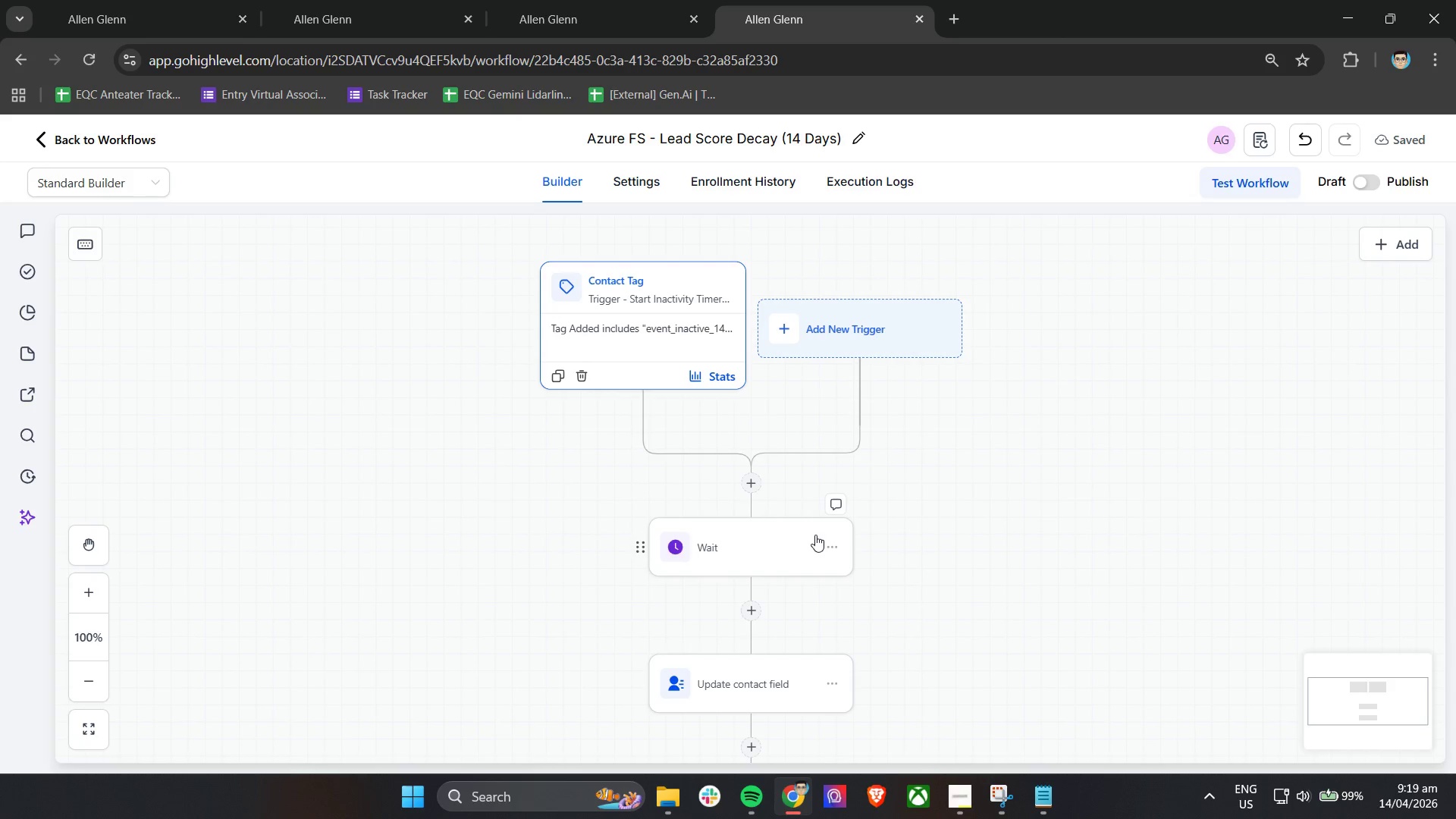 
left_click([726, 551])
 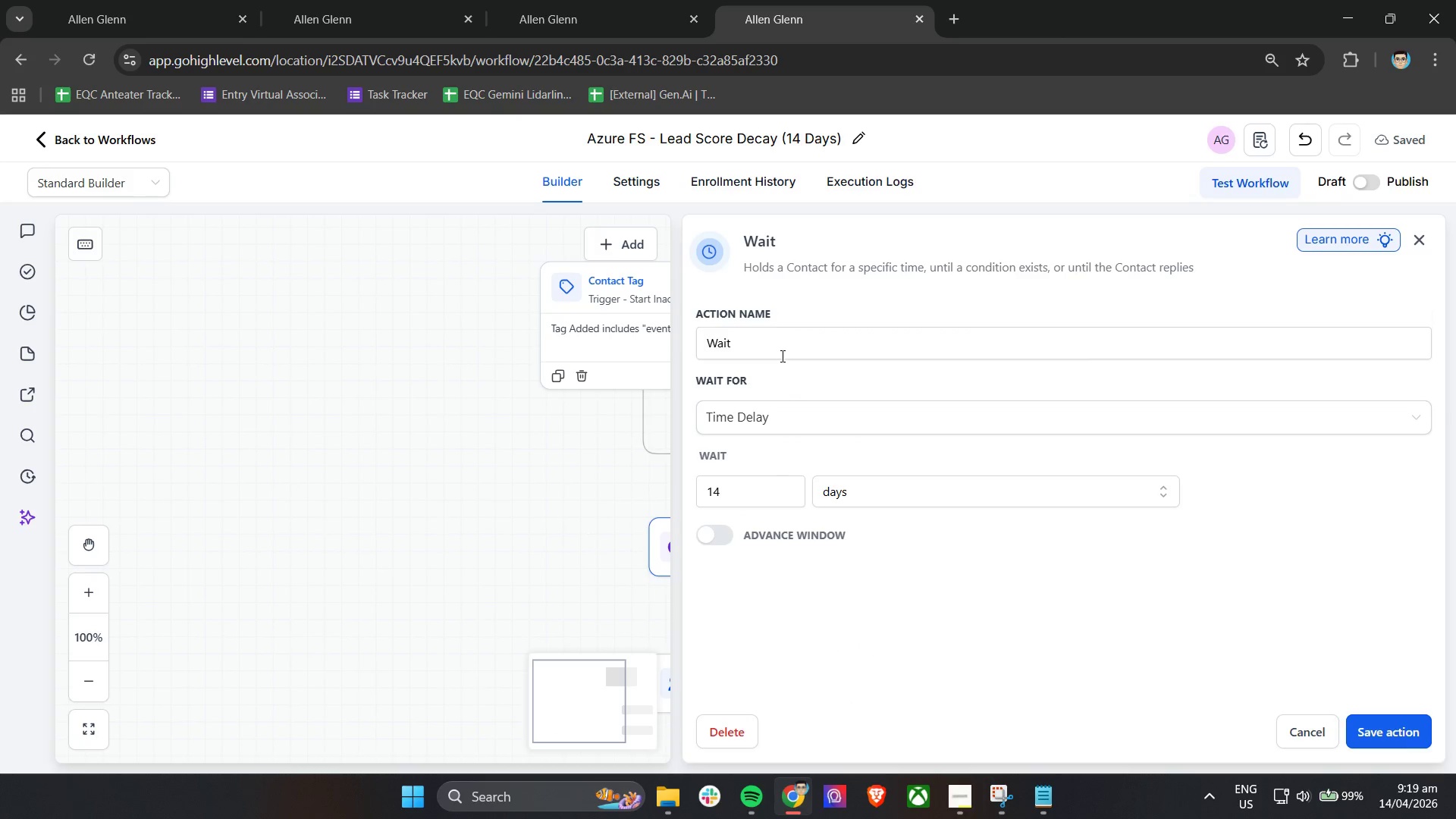 
left_click([781, 354])
 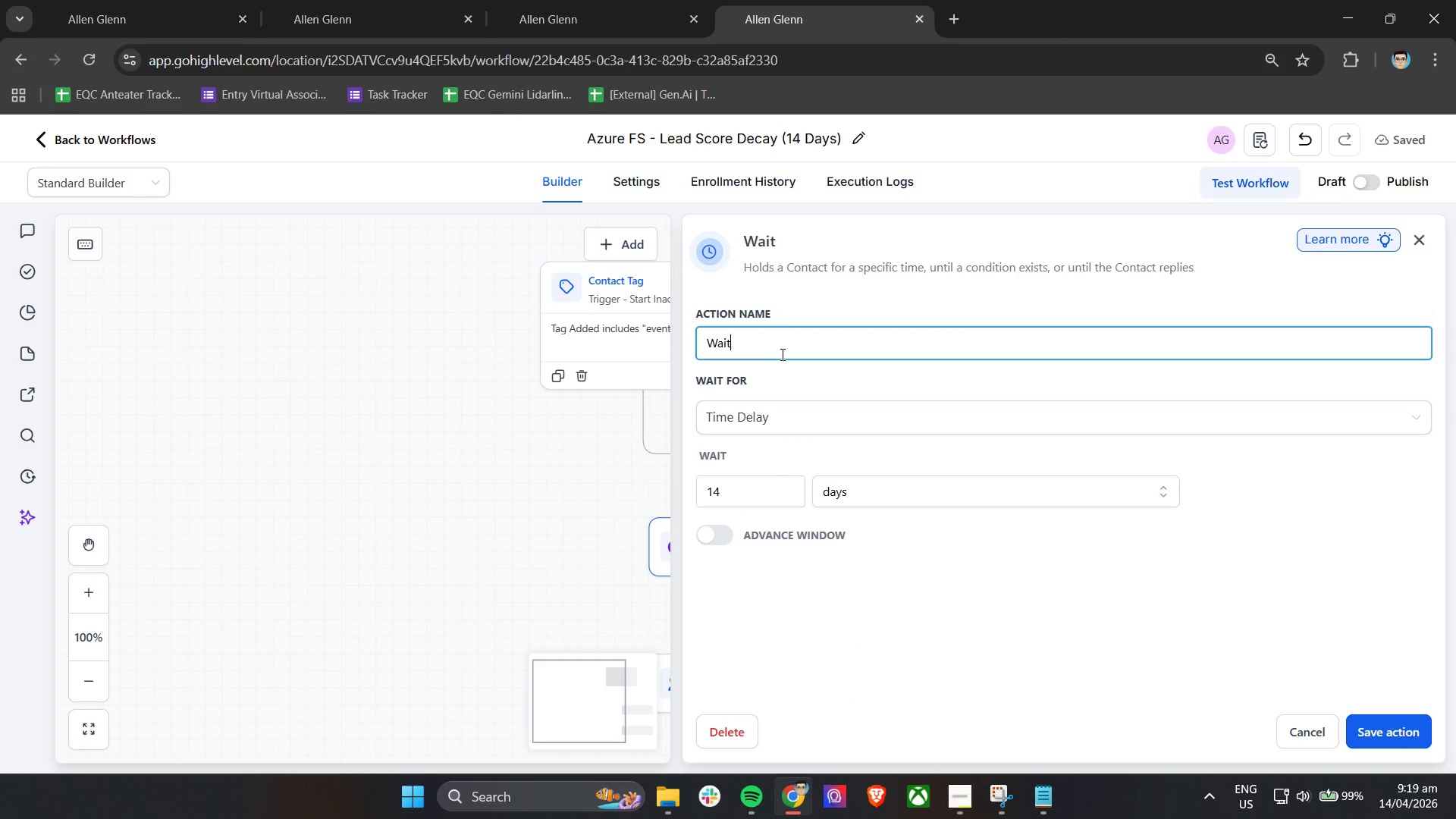 
type( - 14 d)
key(Backspace)
type(Days of no Engagement)
 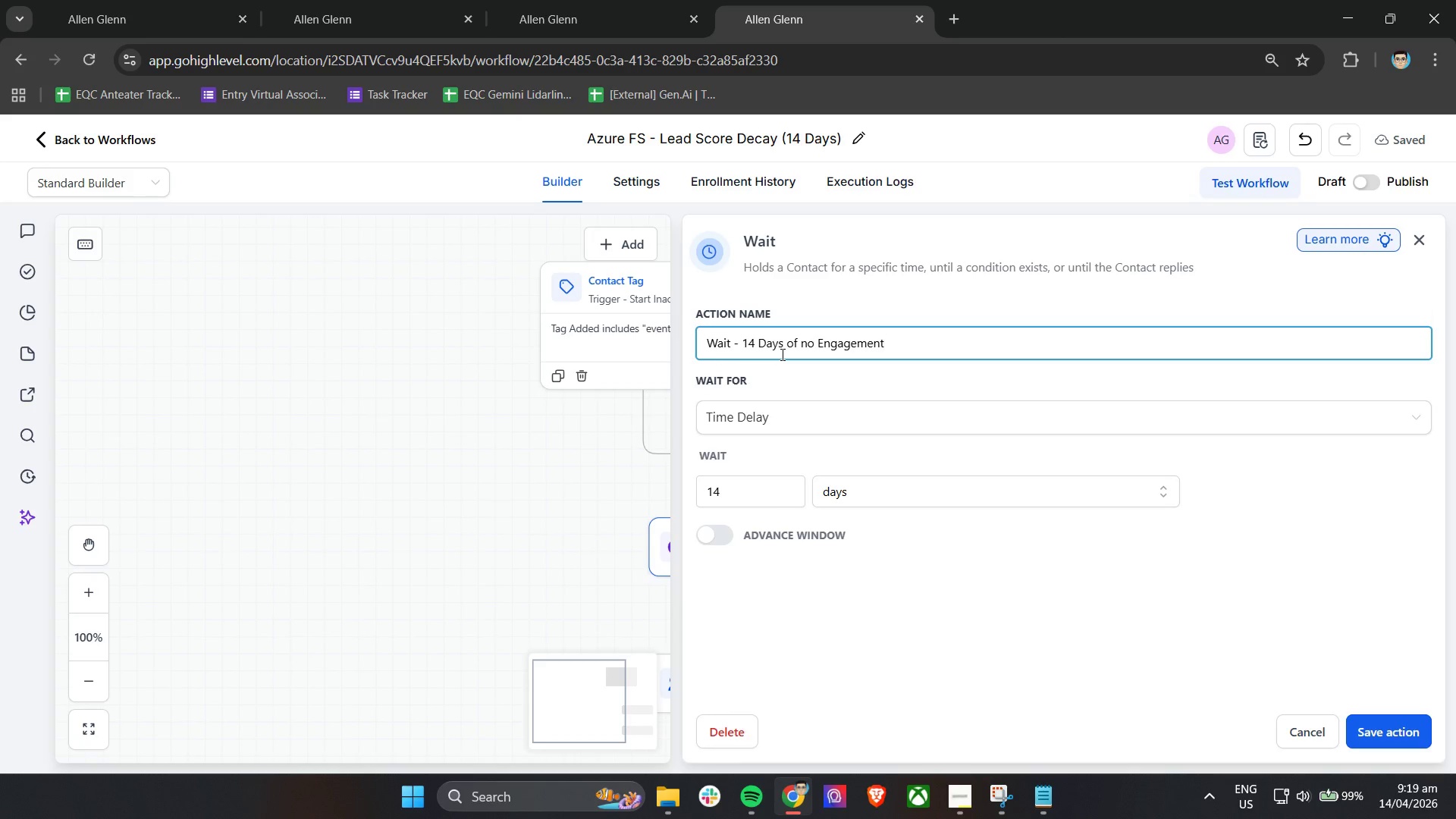 
left_click([1410, 731])
 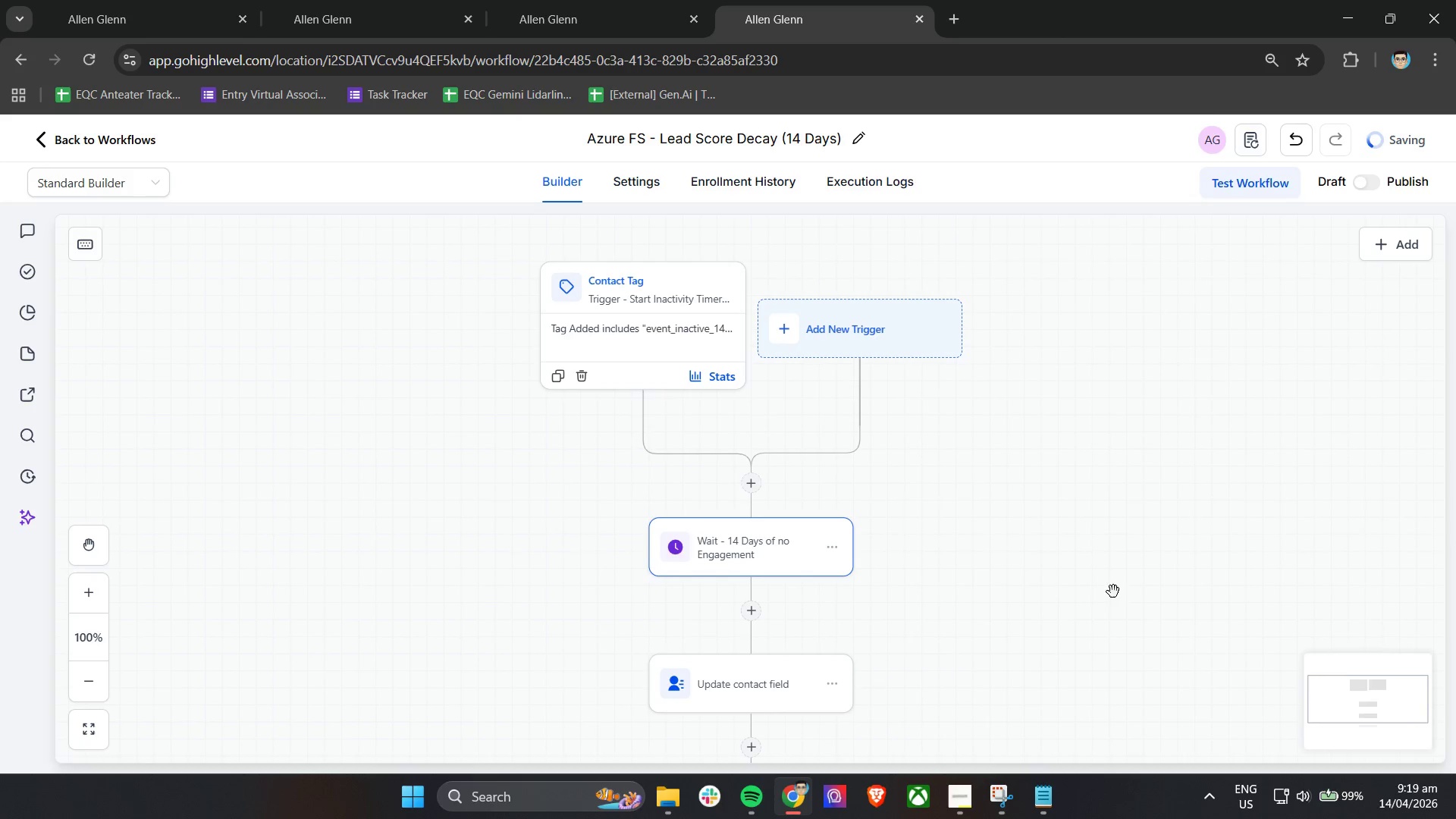 
scroll: coordinate [911, 506], scroll_direction: down, amount: 2.0
 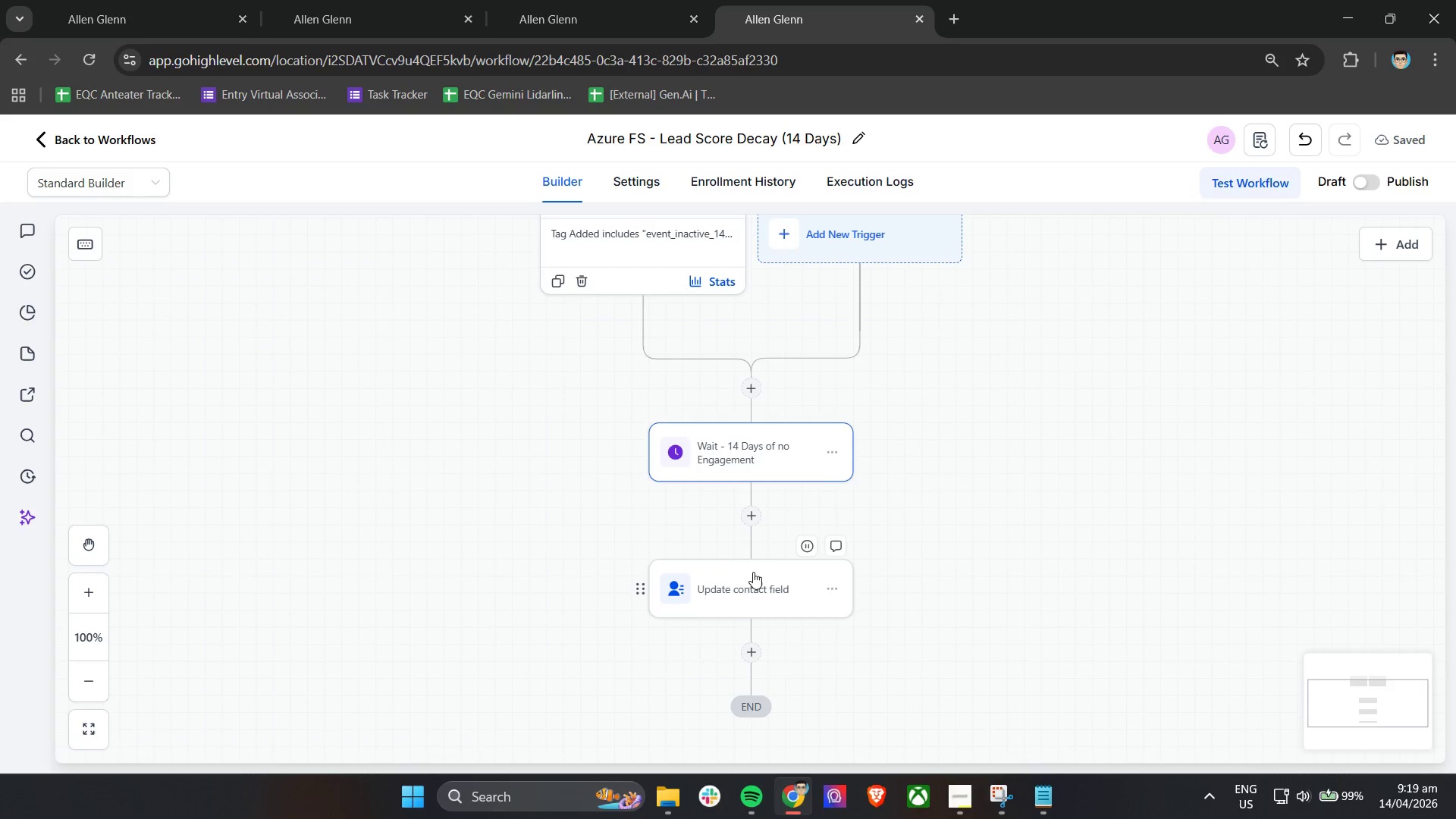 
left_click([764, 578])
 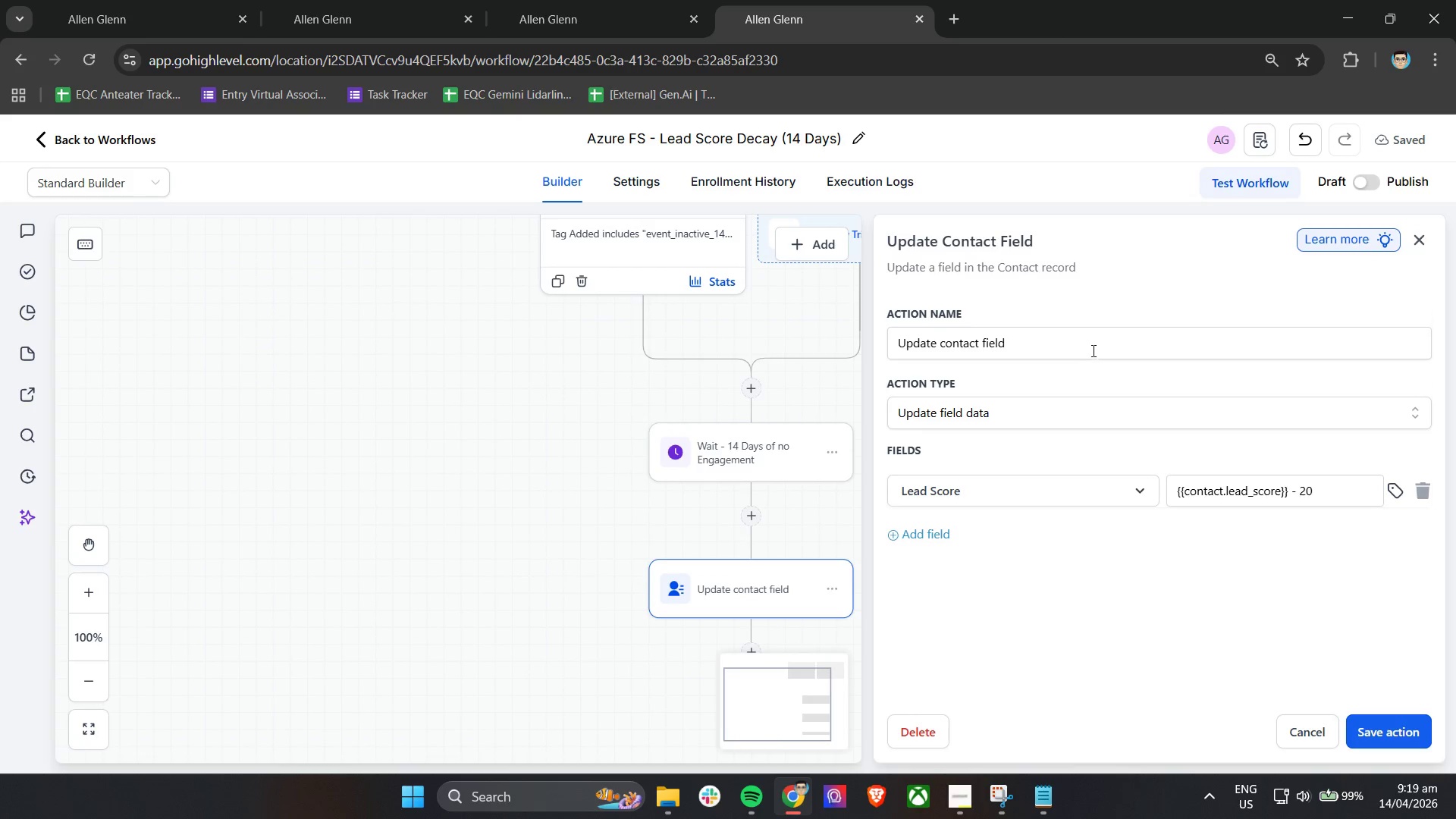 
left_click_drag(start_coordinate=[1078, 342], to_coordinate=[855, 347])
 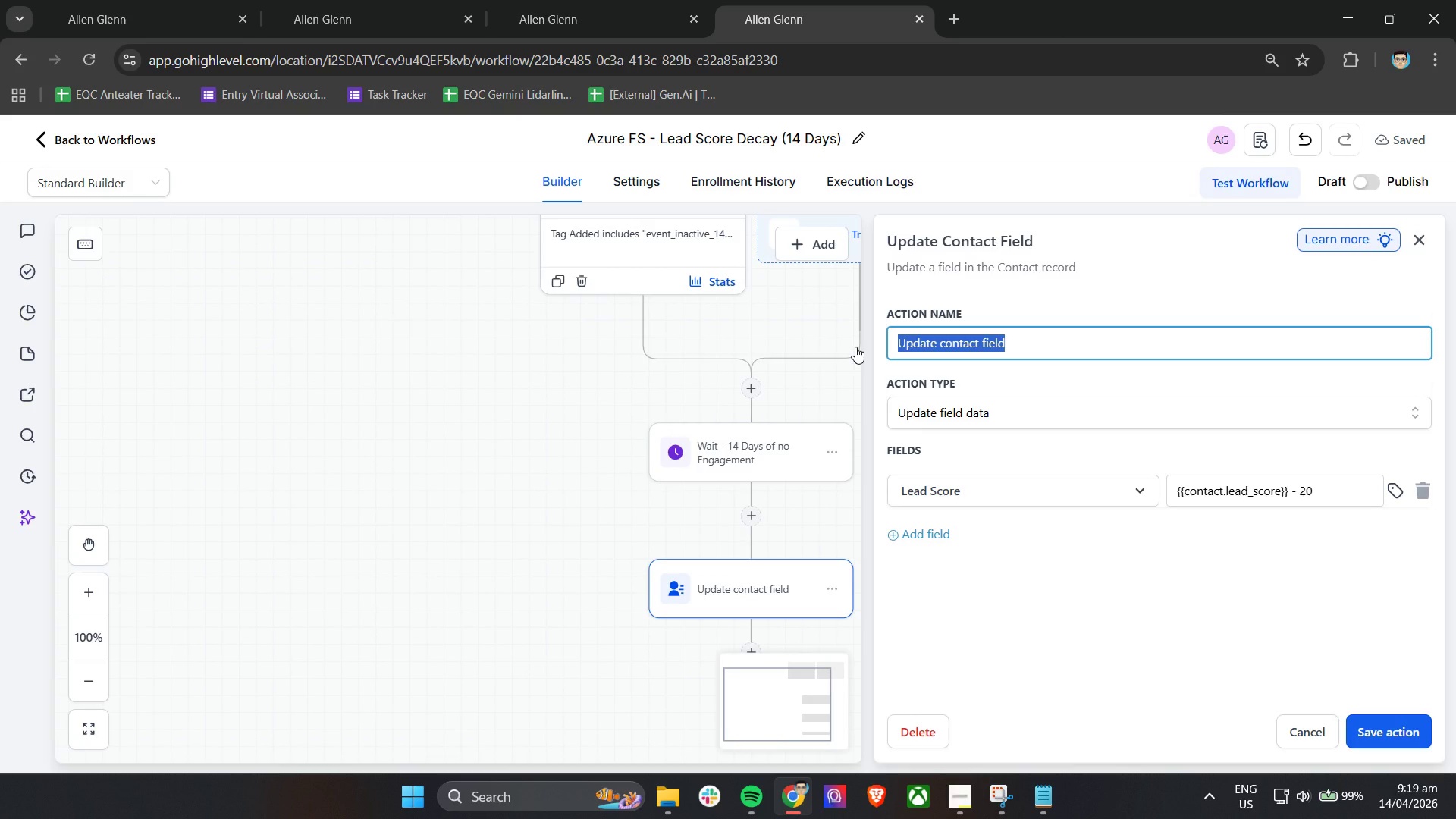 
type(ction - Decreaase L)
key(Backspace)
key(Backspace)
key(Backspace)
key(Backspace)
key(Backspace)
type(se Lead core )
key(Backspace)
type( (-20))
 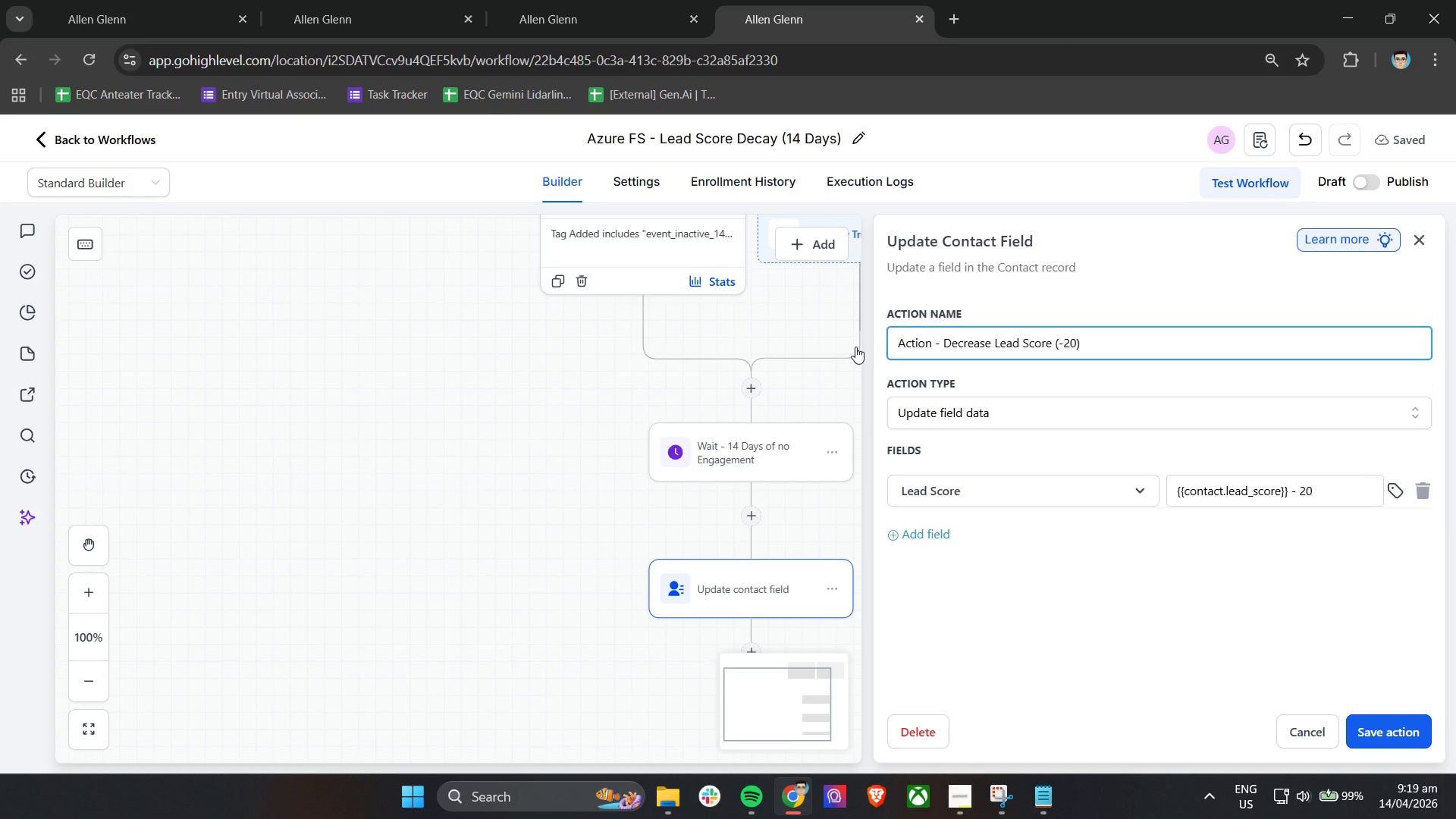 
left_click([1384, 720])
 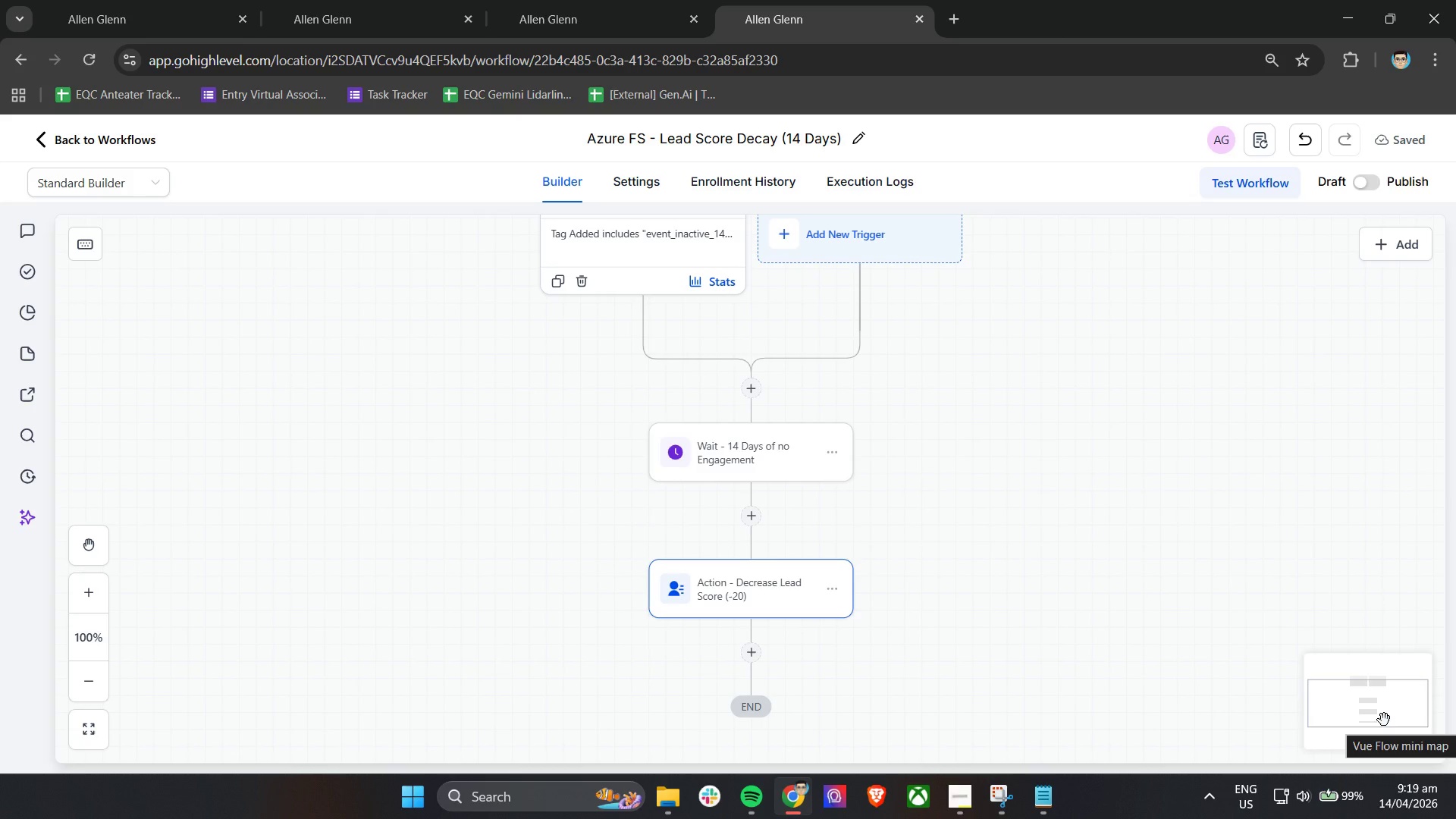 
wait(7.86)
 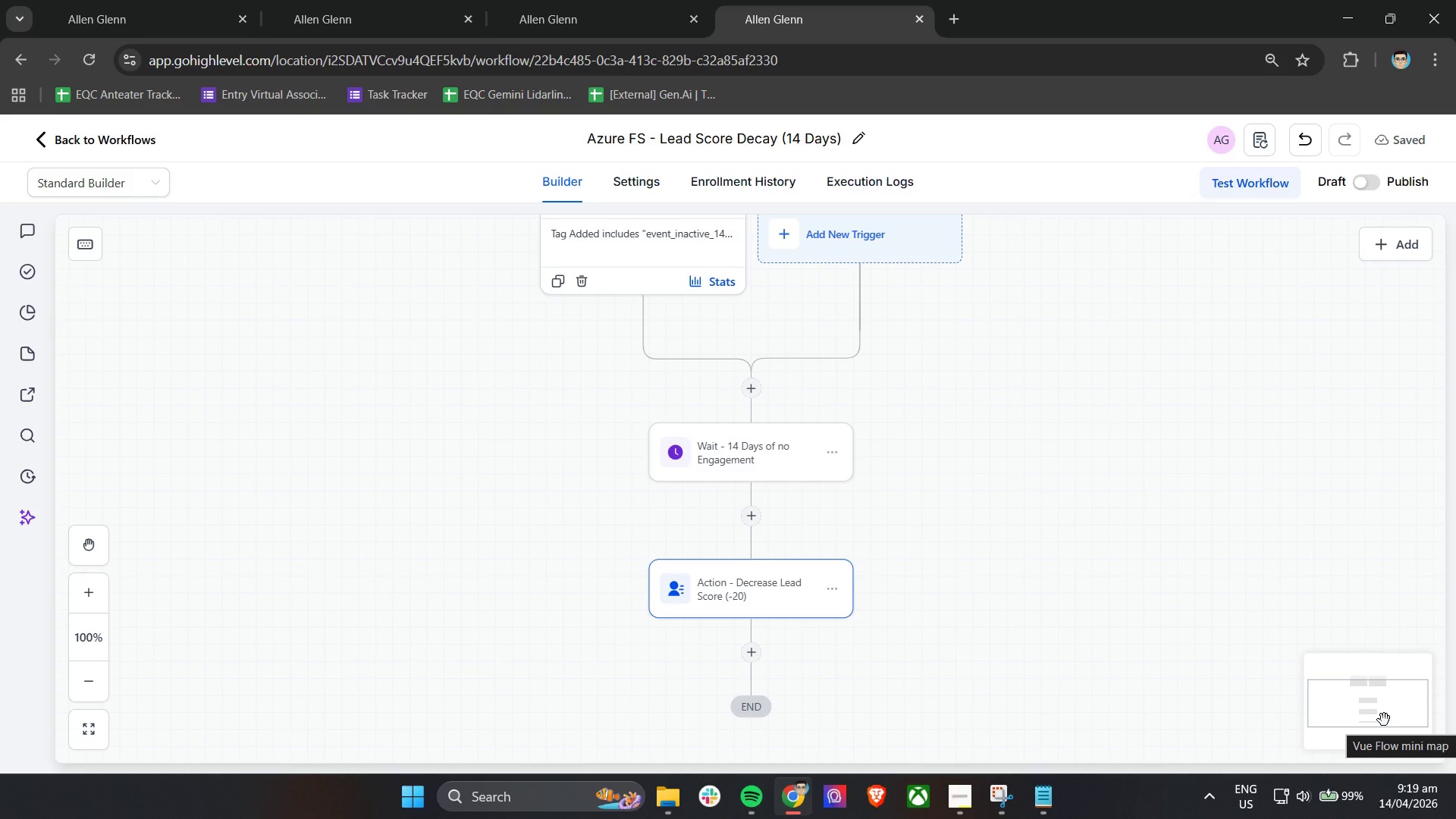 
left_click([954, 800])